 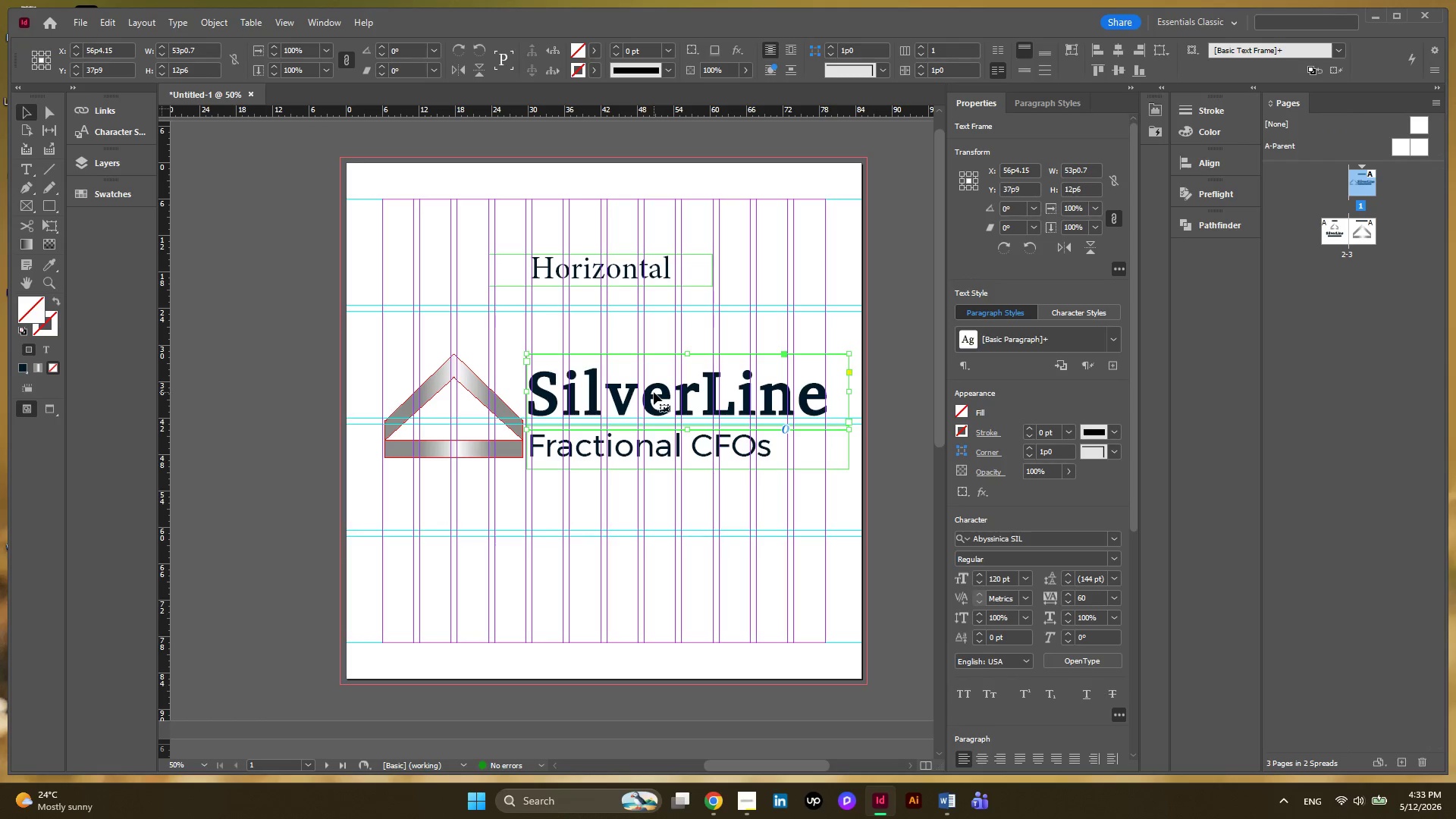 
left_click([1045, 106])
 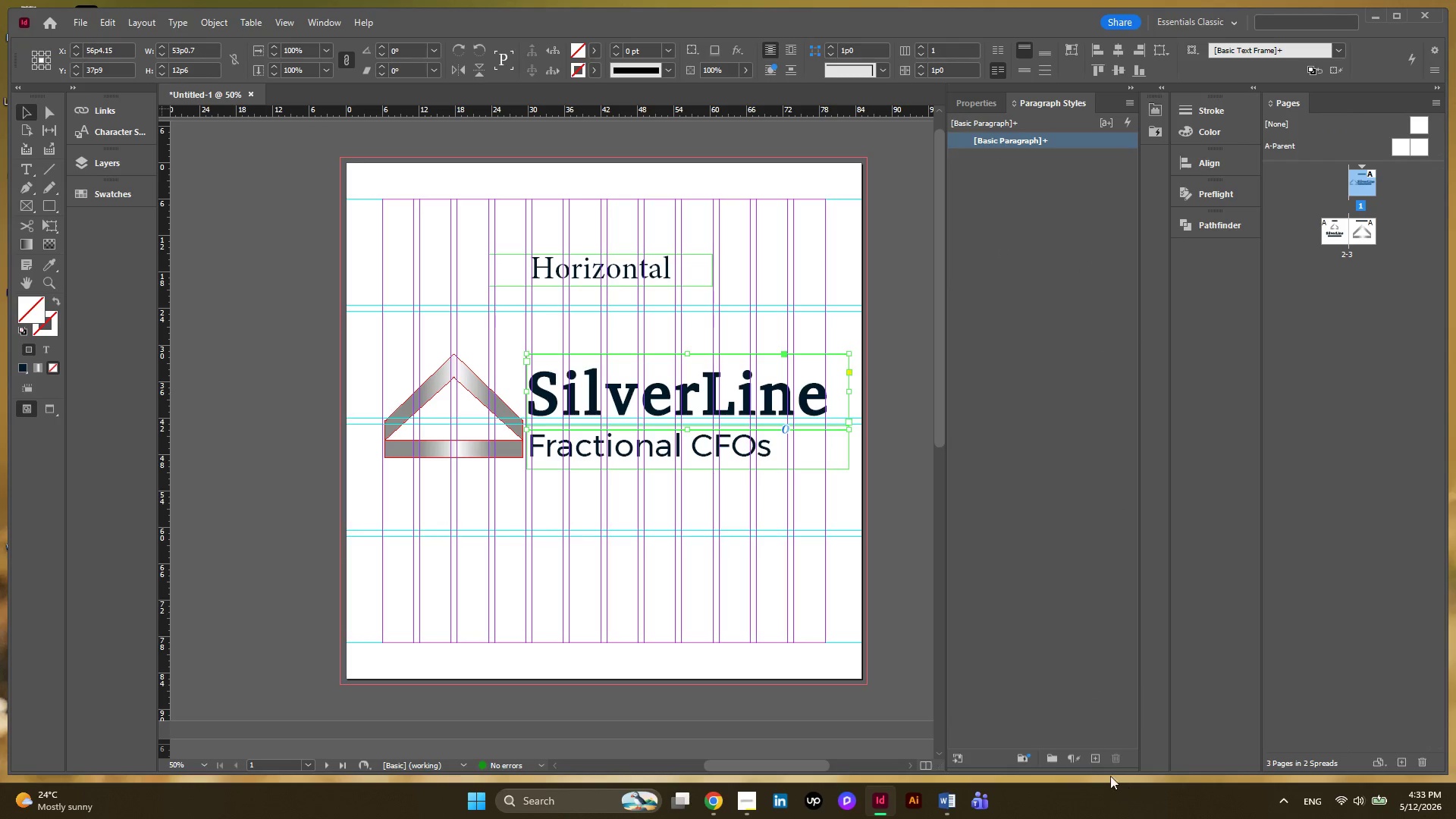 
left_click([1101, 763])
 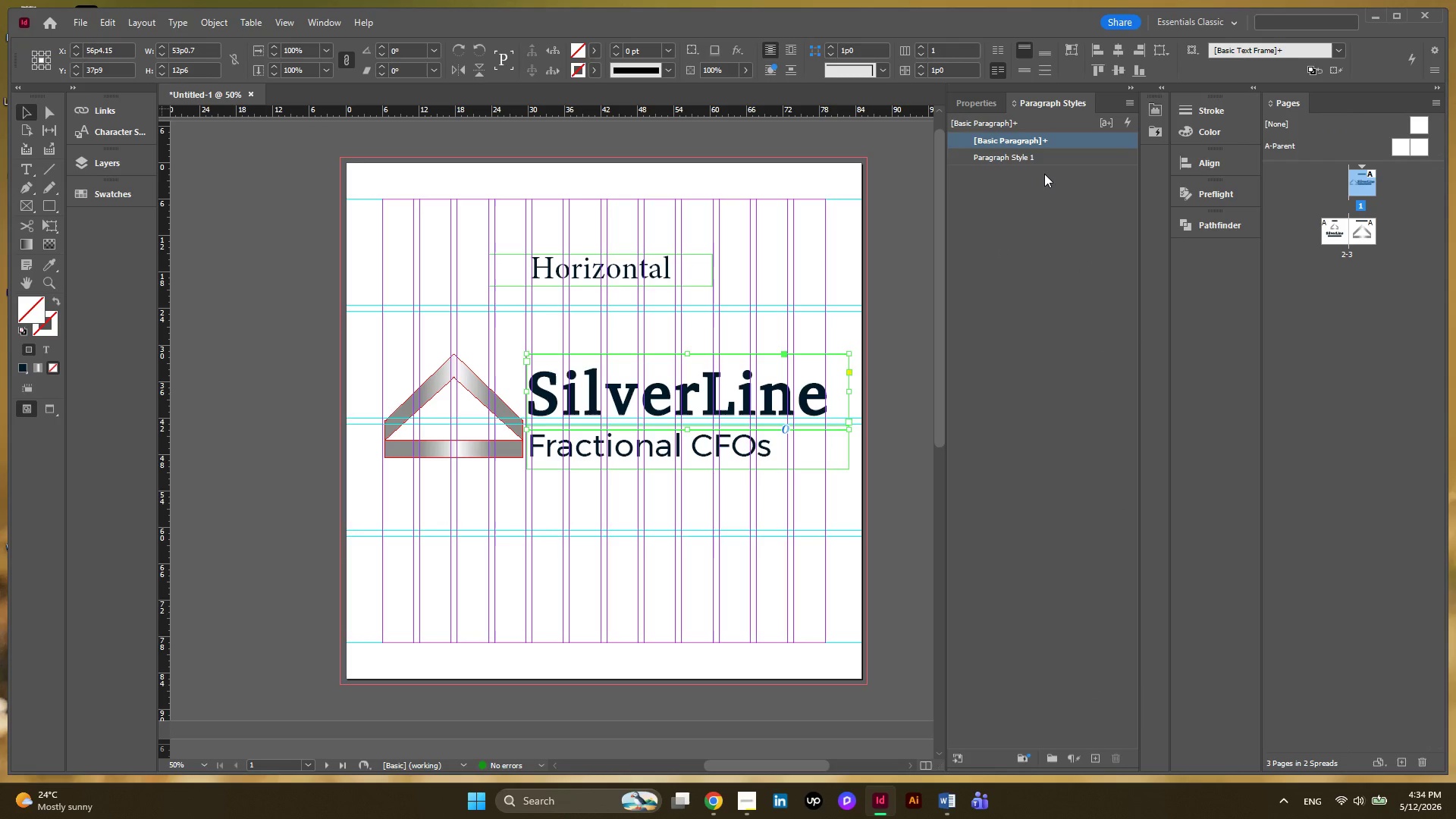 
left_click([1015, 162])
 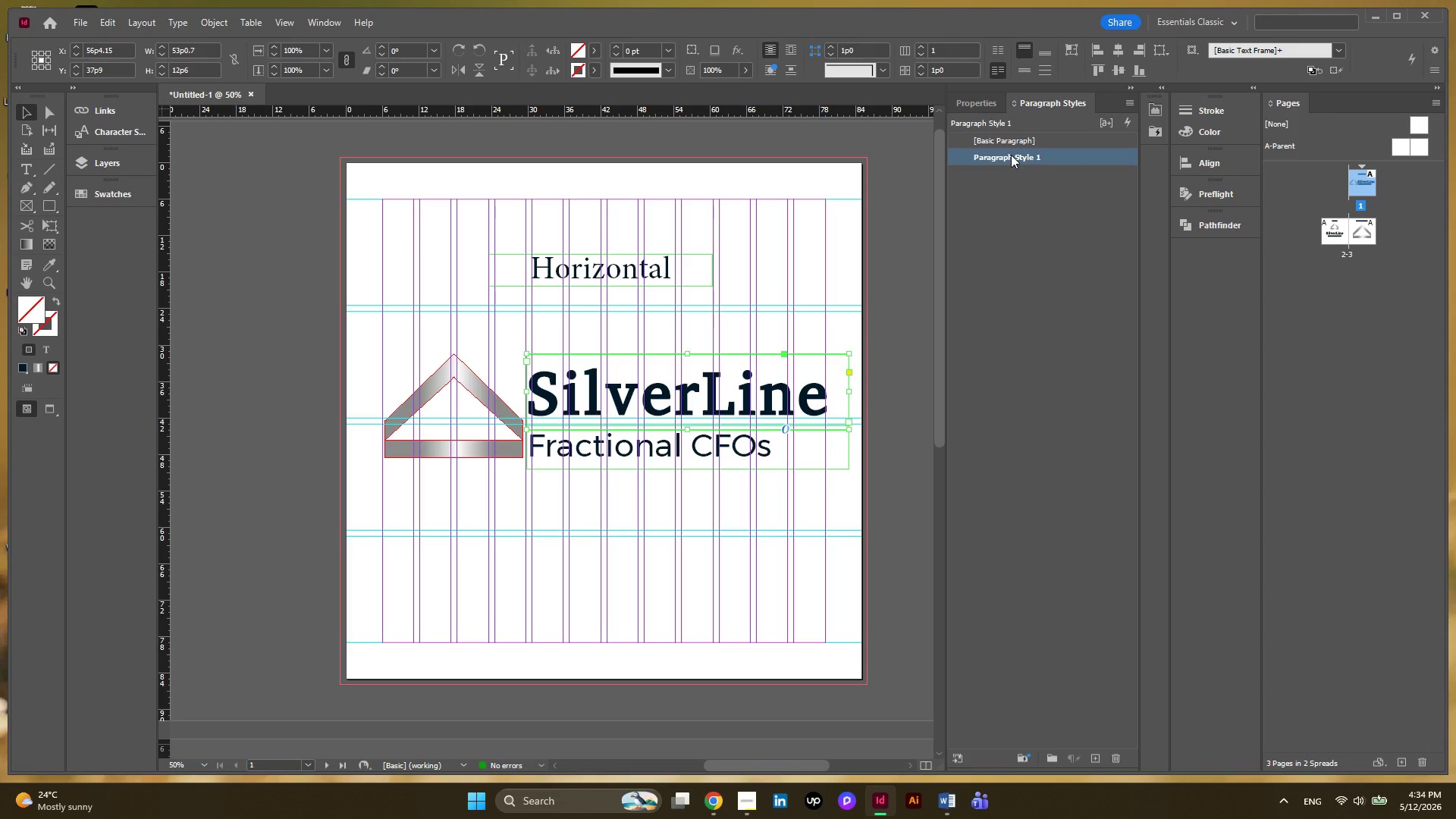 
left_click([1011, 155])
 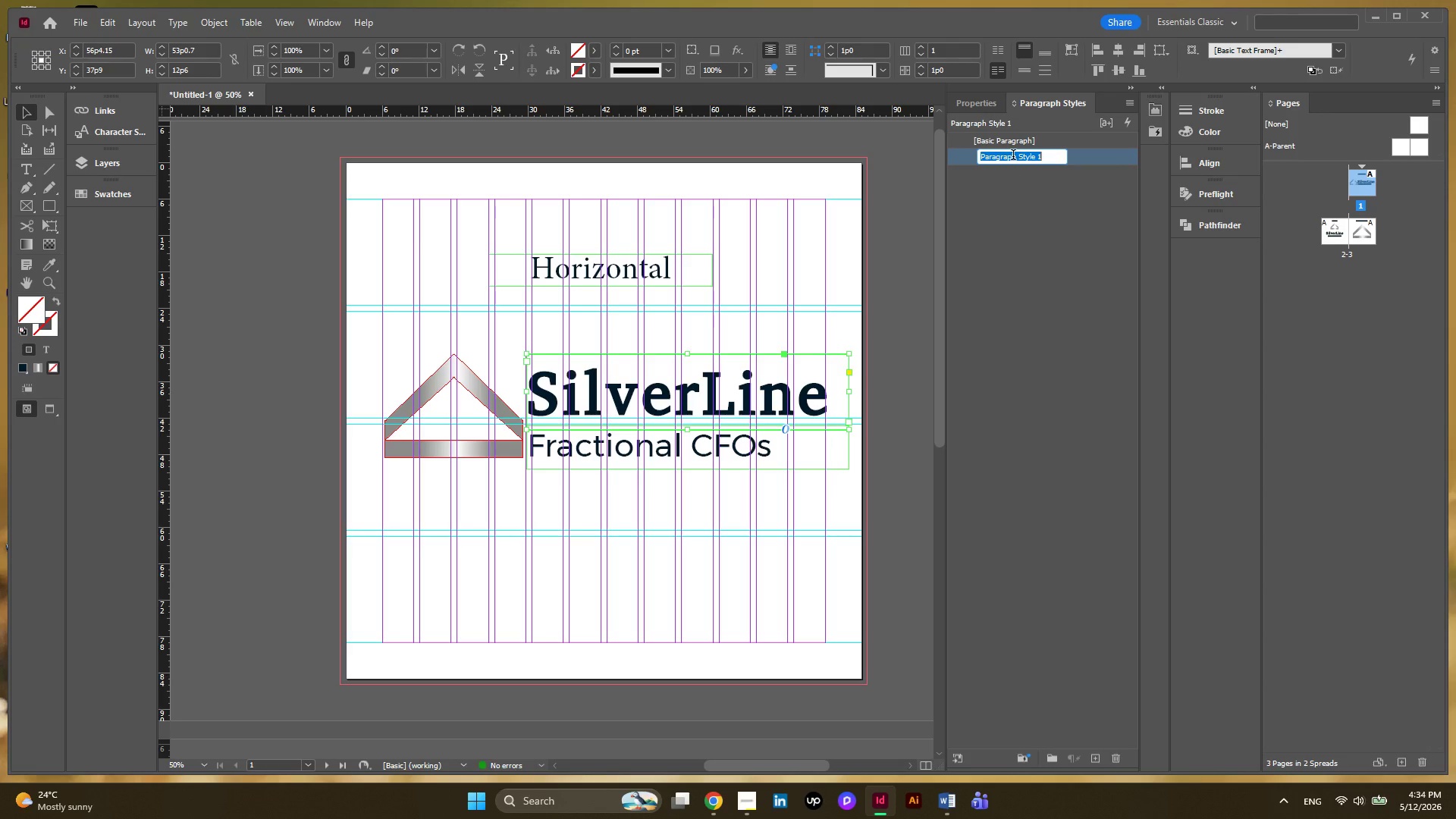 
type(Main Til)
key(Backspace)
type(tle)
 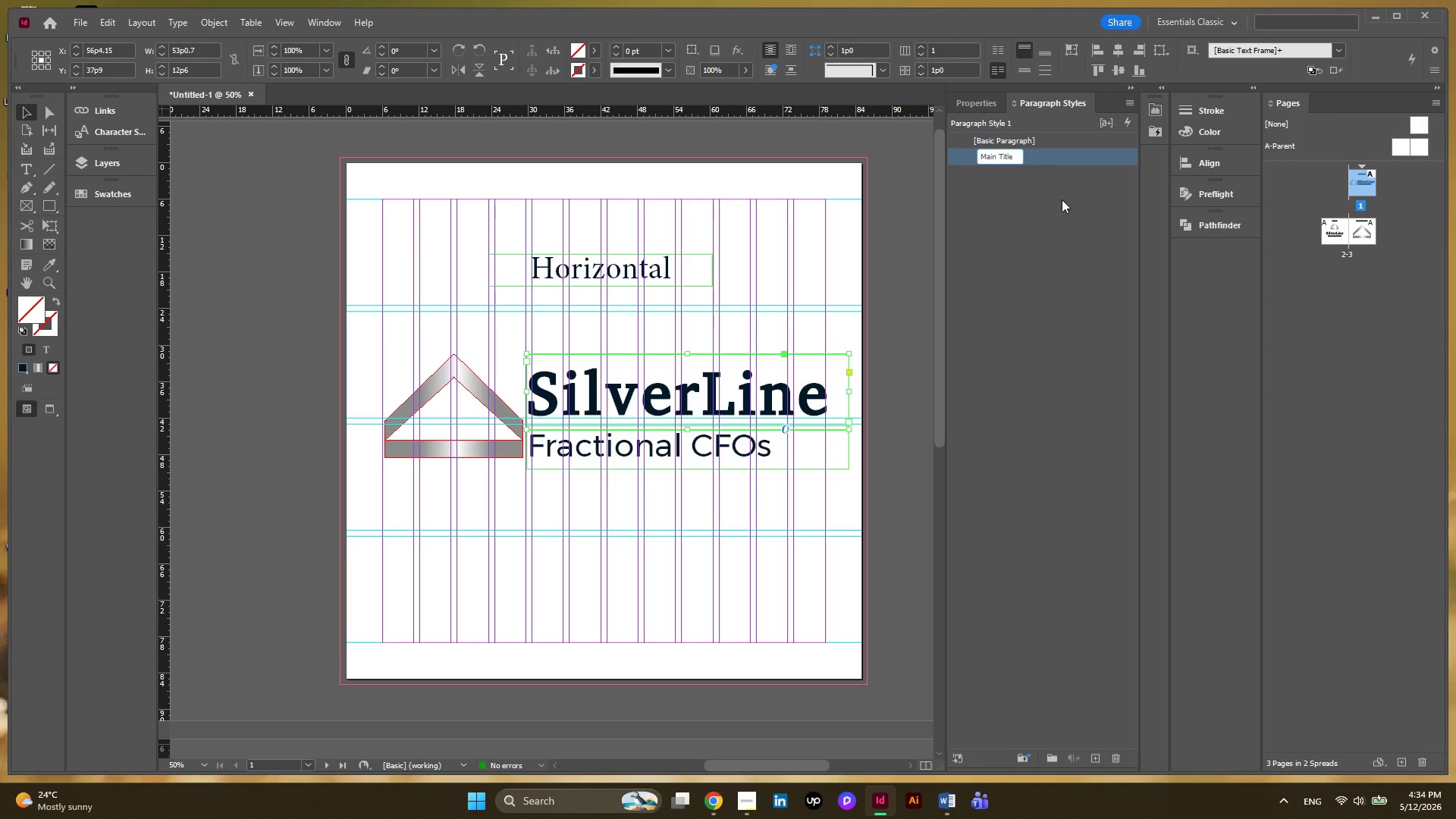 
left_click([1075, 217])
 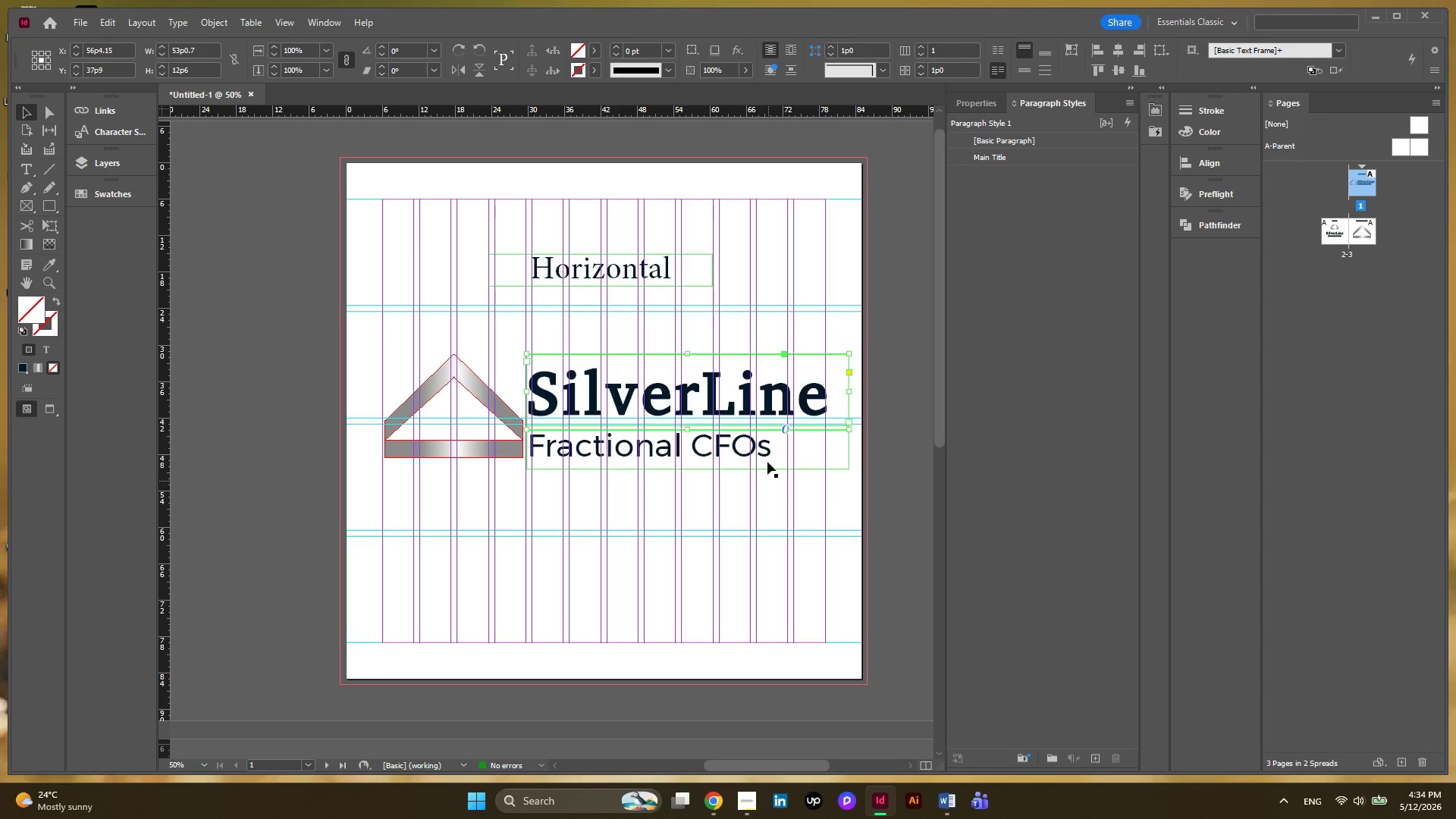 
left_click([723, 441])
 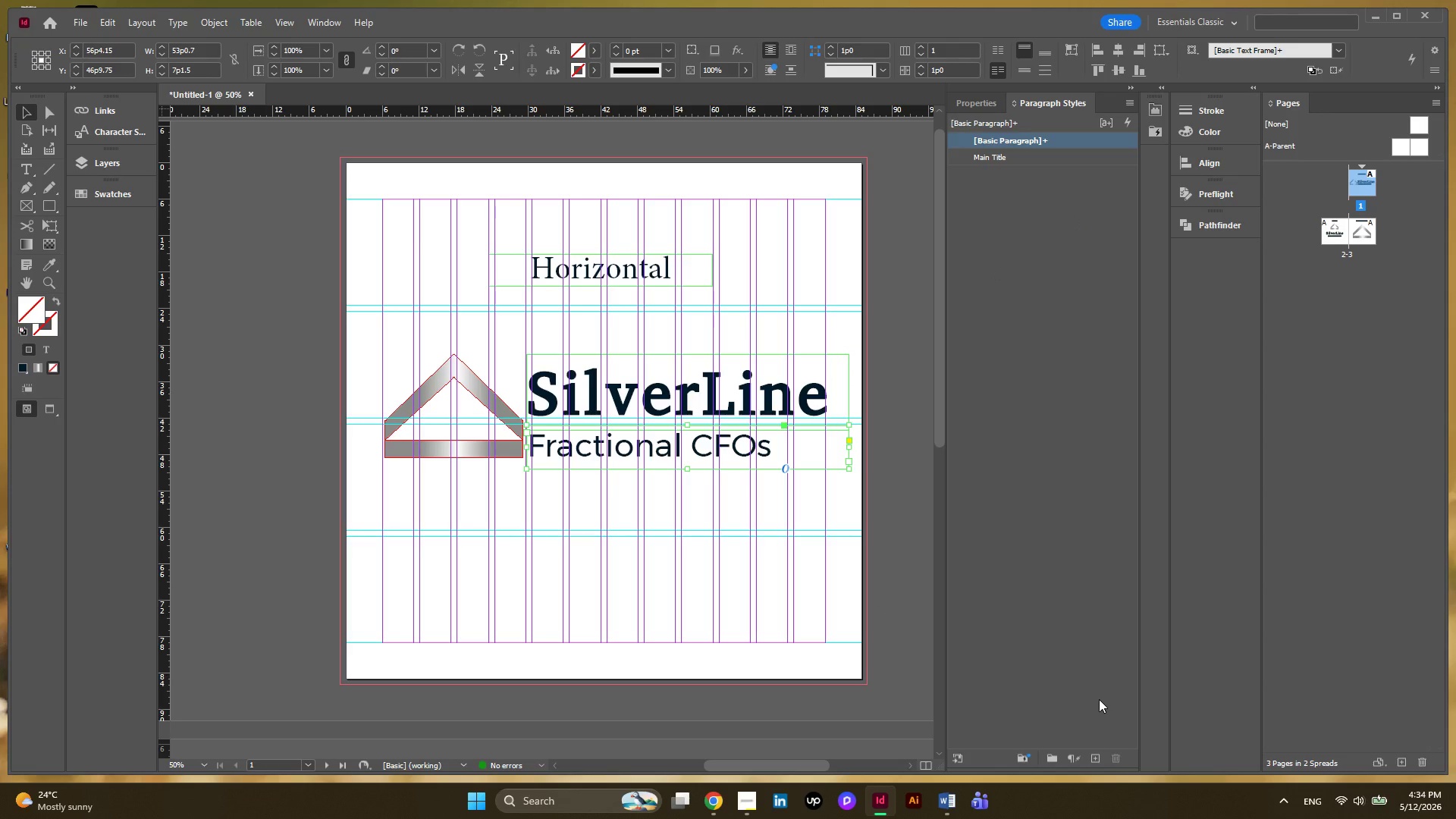 
left_click([1091, 756])
 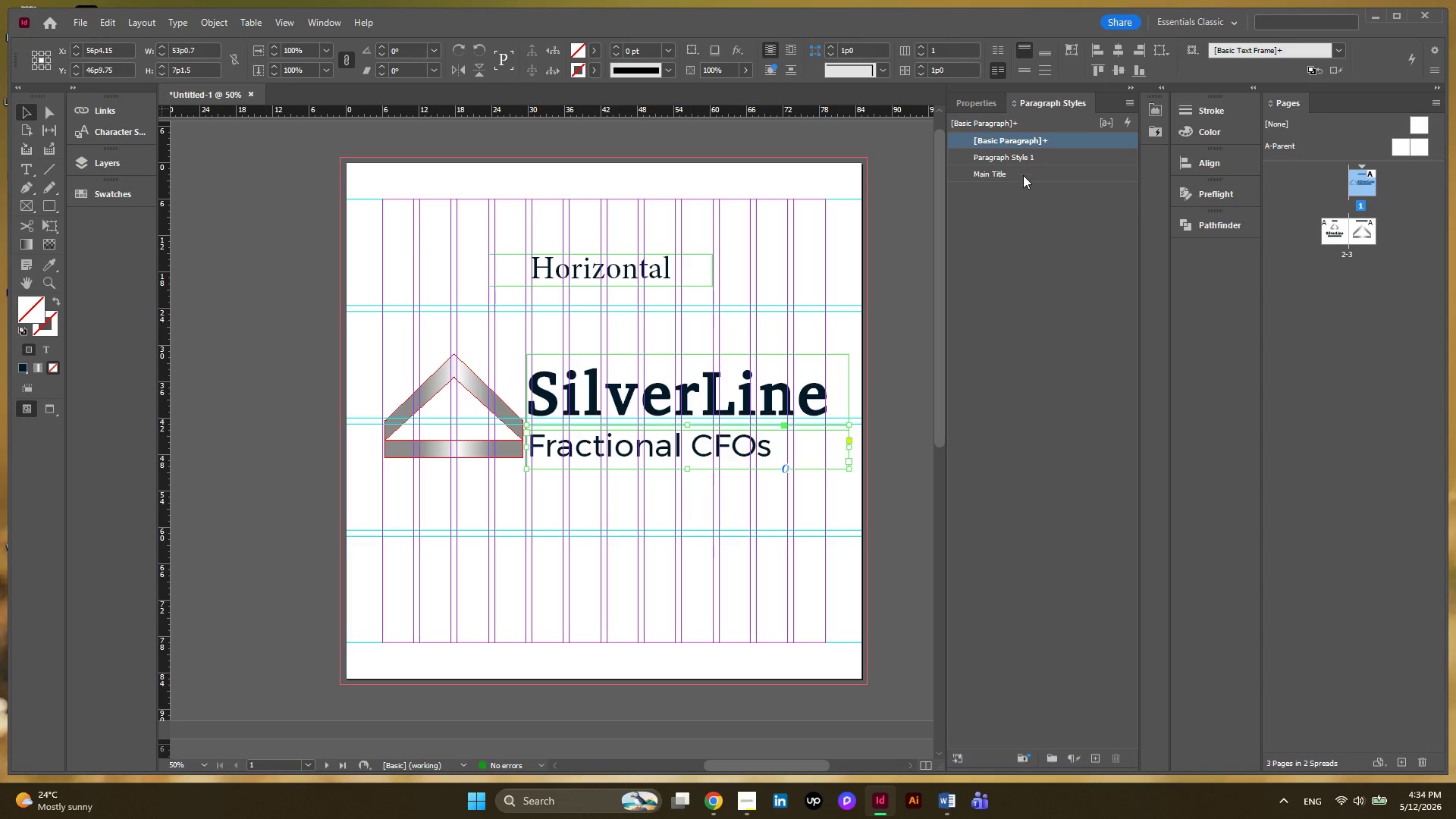 
left_click([1029, 157])
 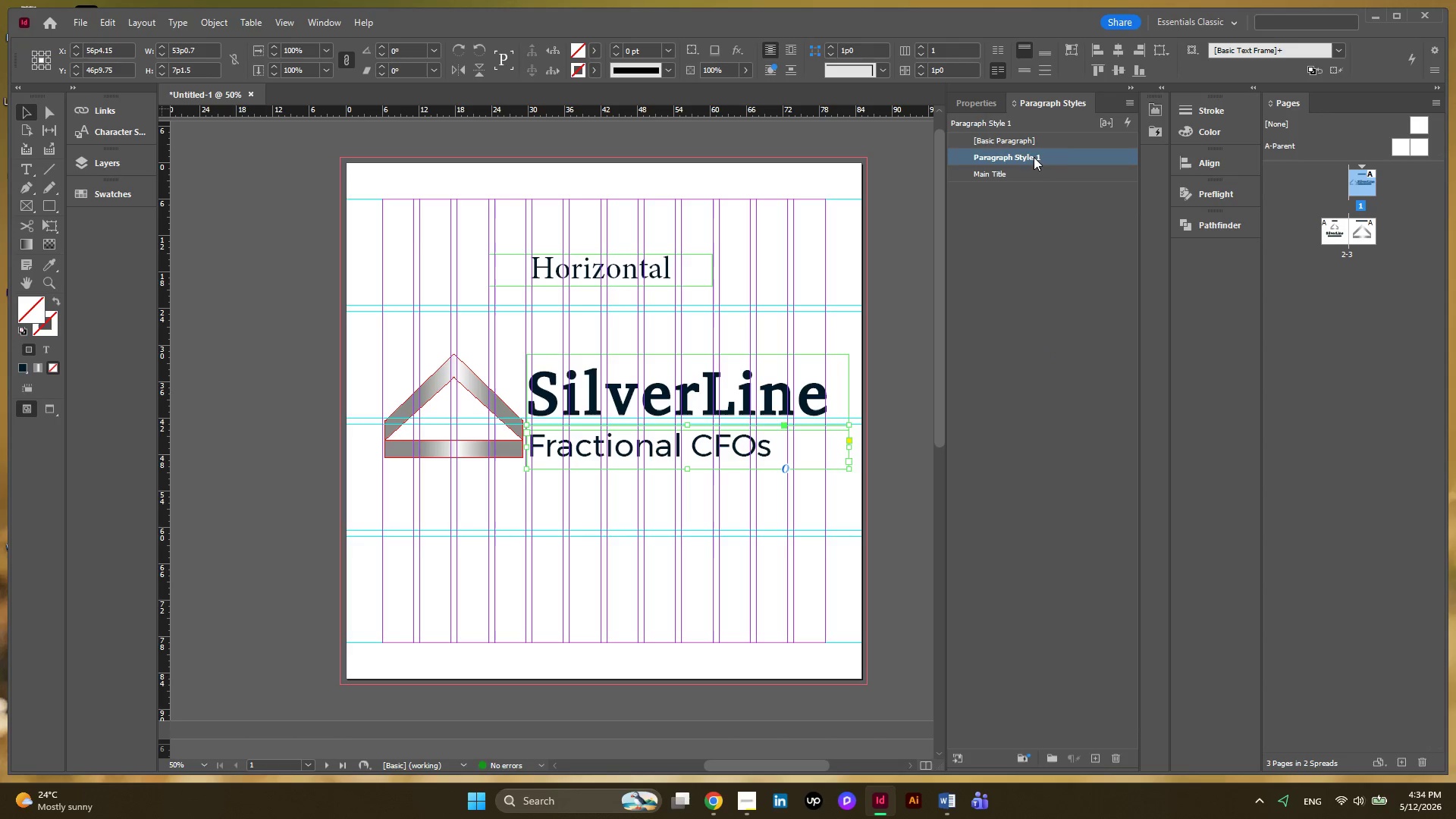 
double_click([1034, 157])
 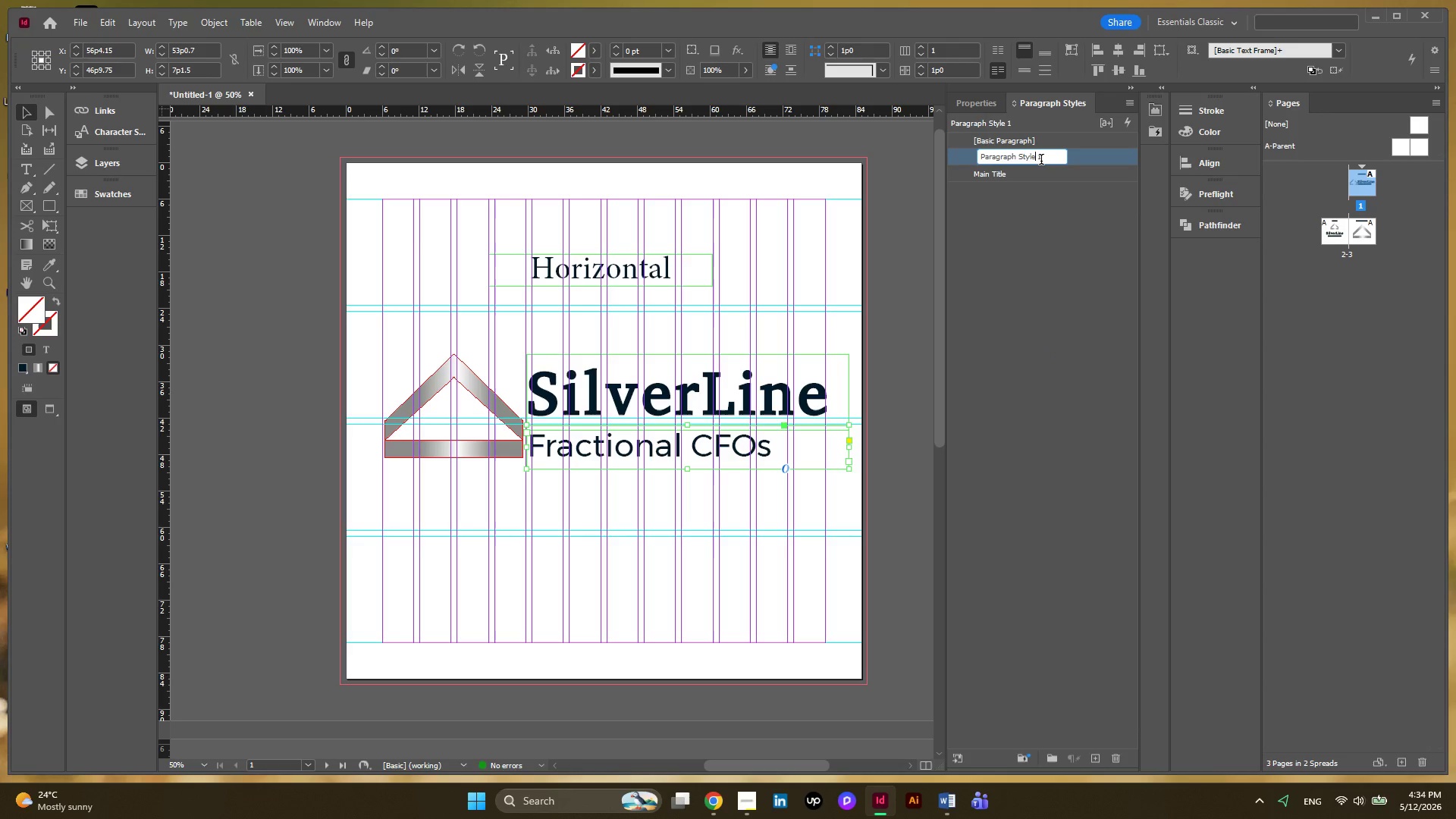 
key(Control+A)
 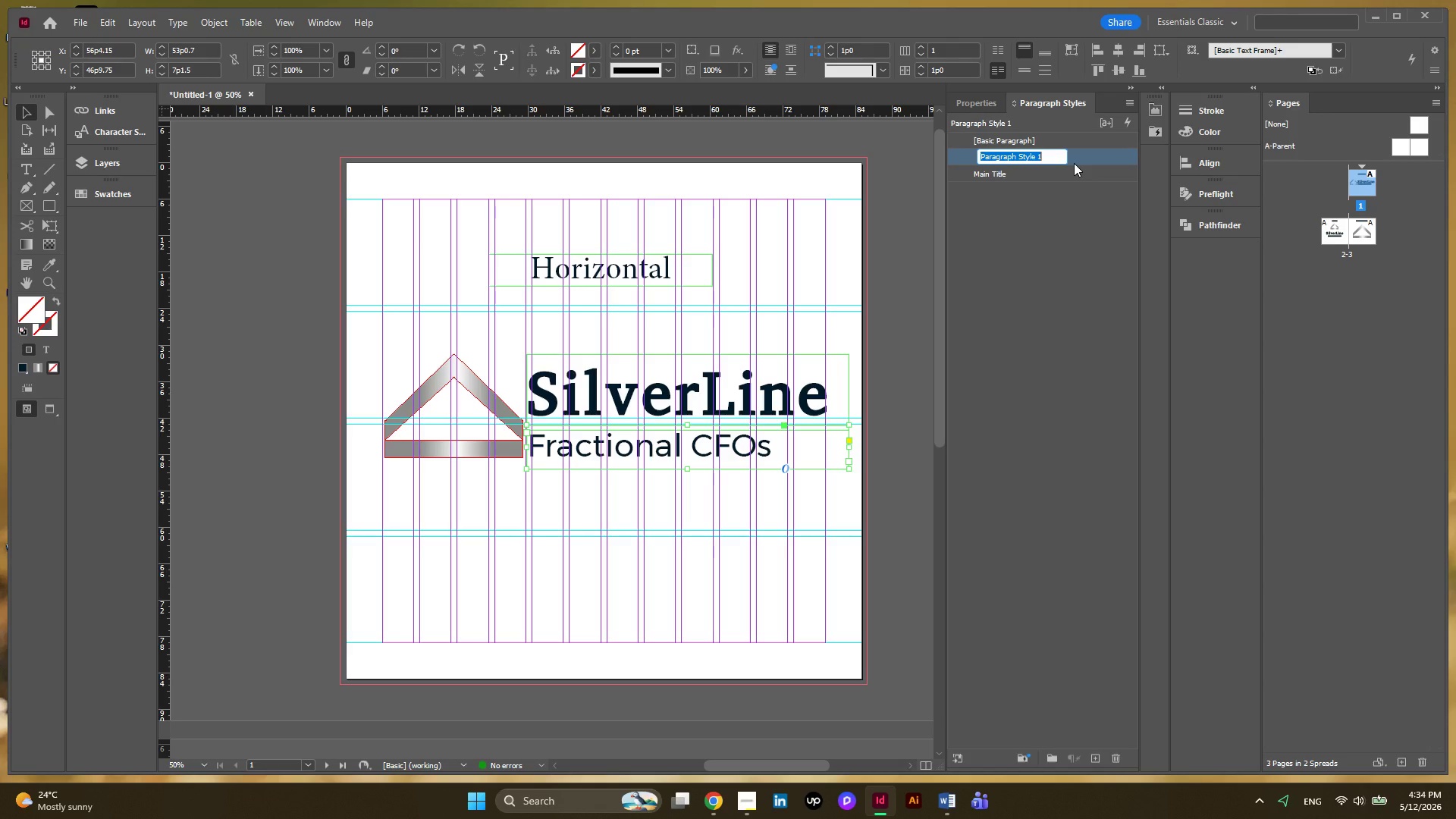 
wait(13.95)
 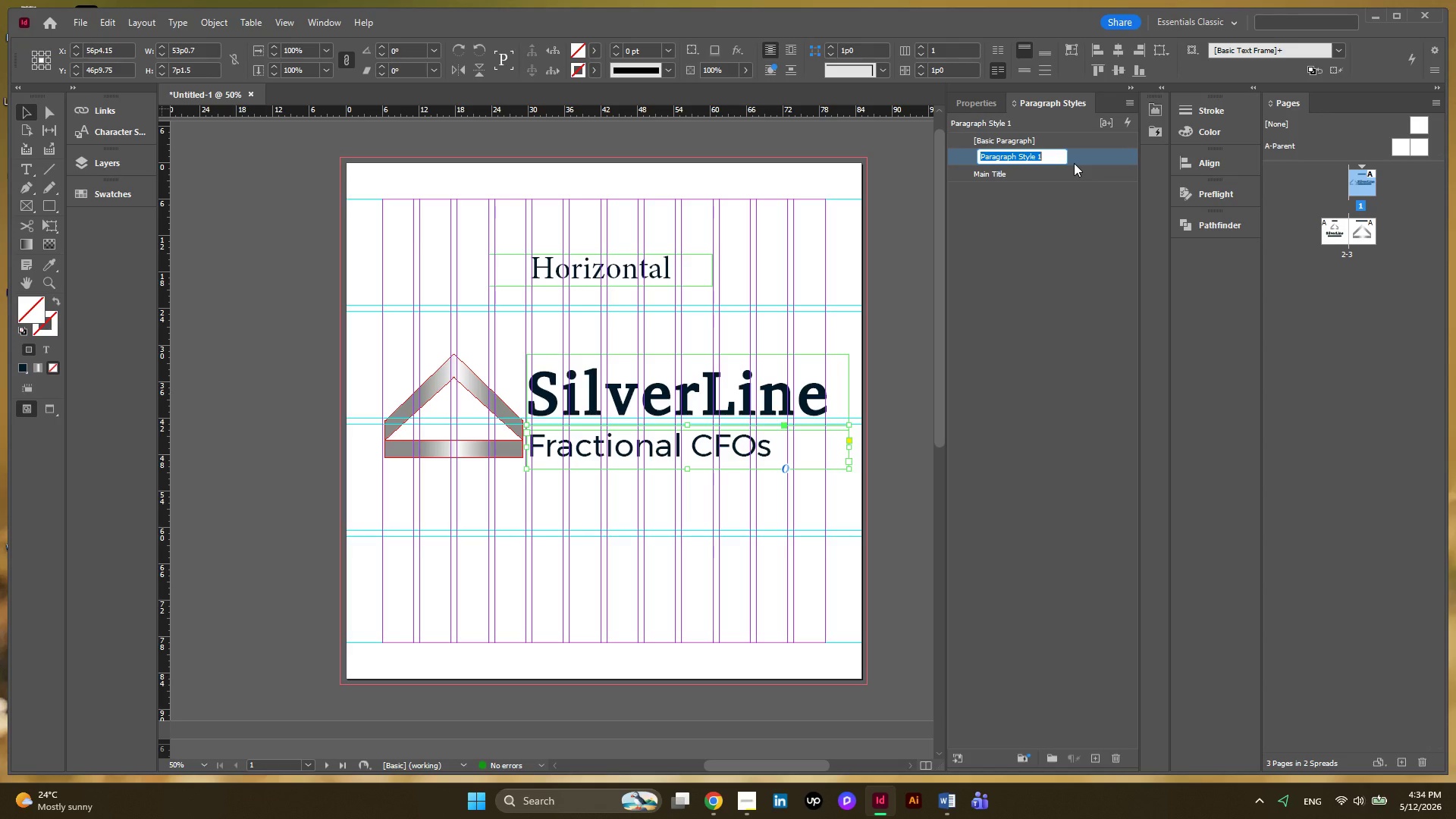 
type(Subtitle)
 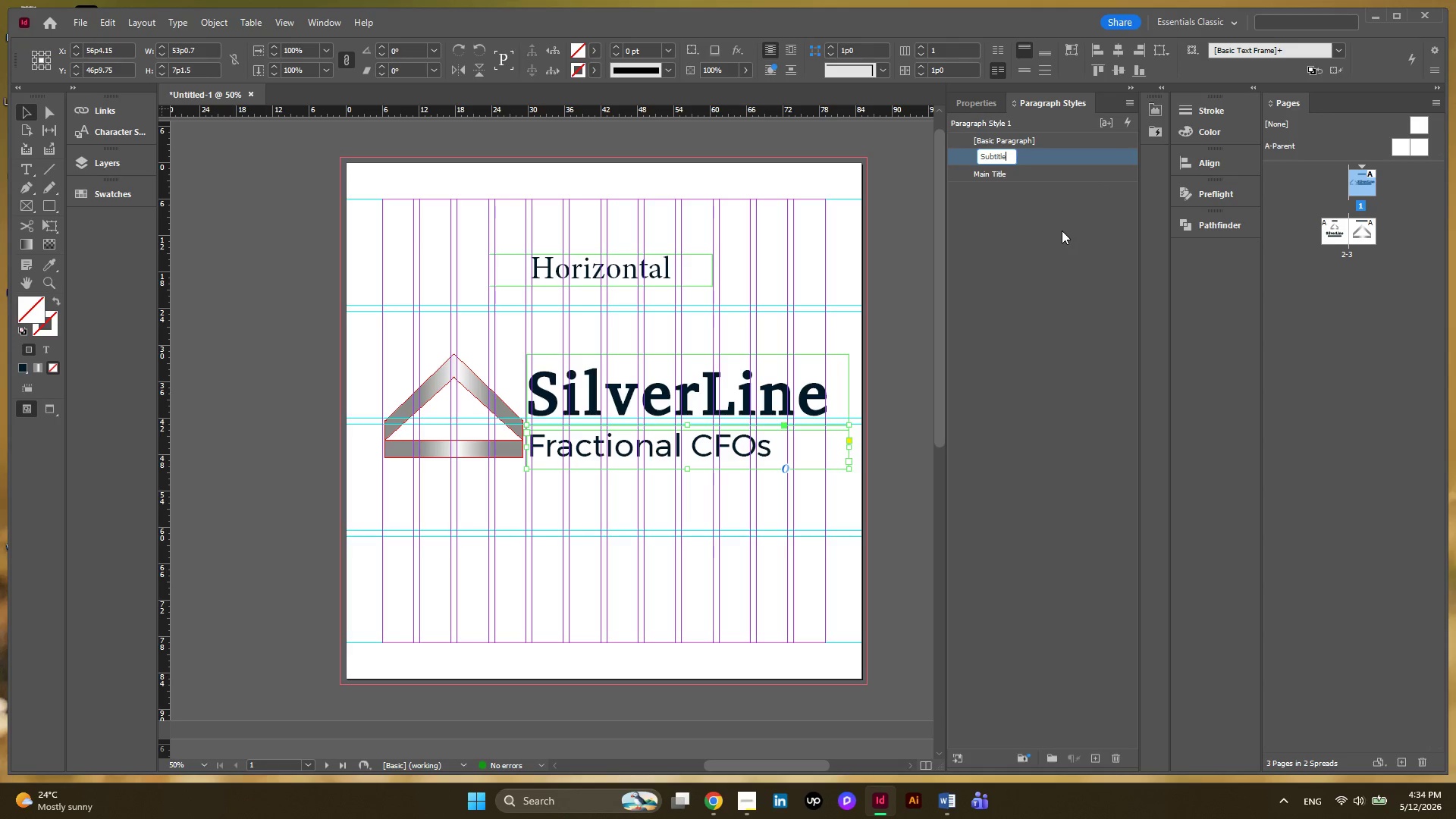 
left_click([1061, 232])
 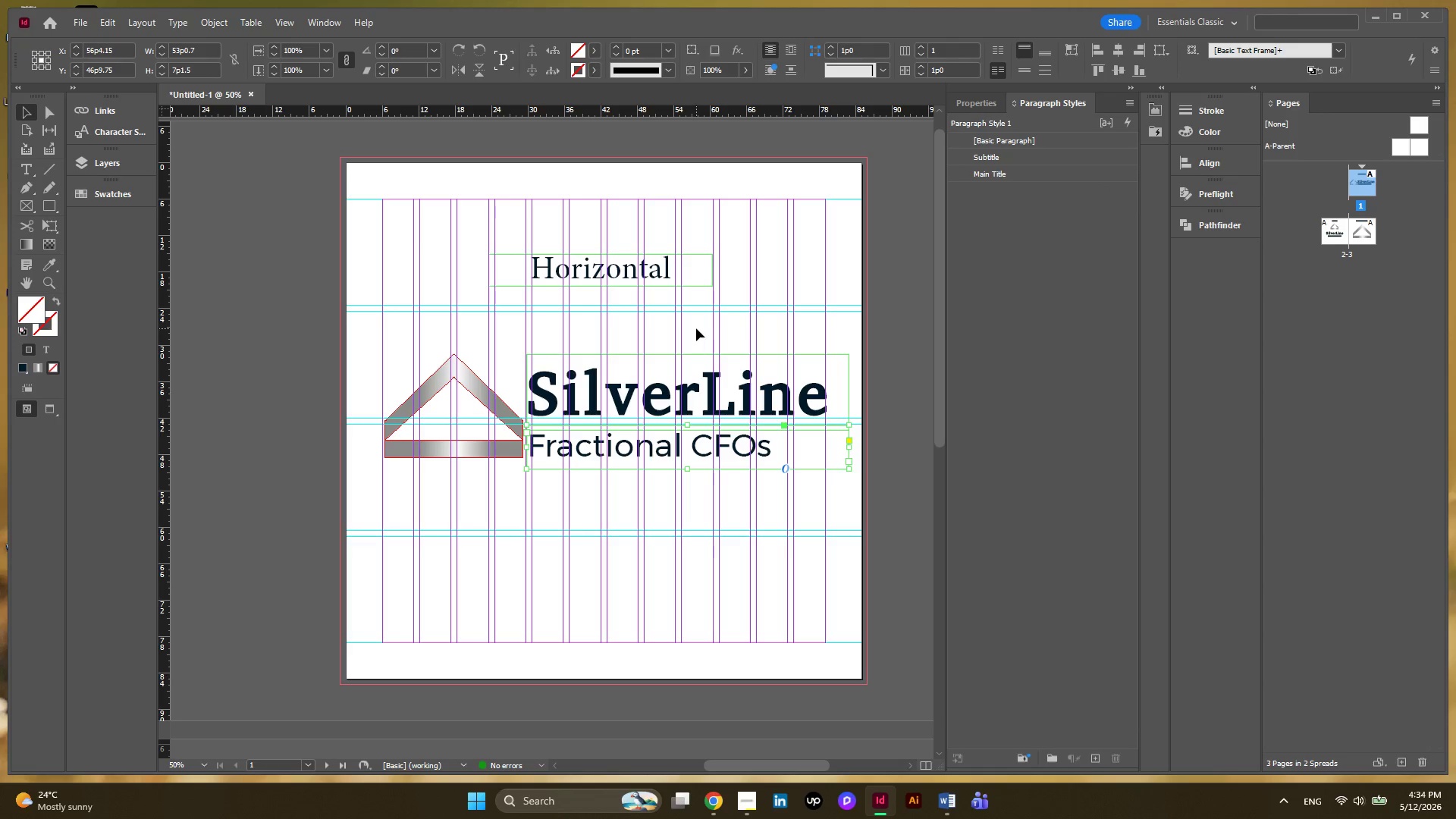 
left_click([629, 274])
 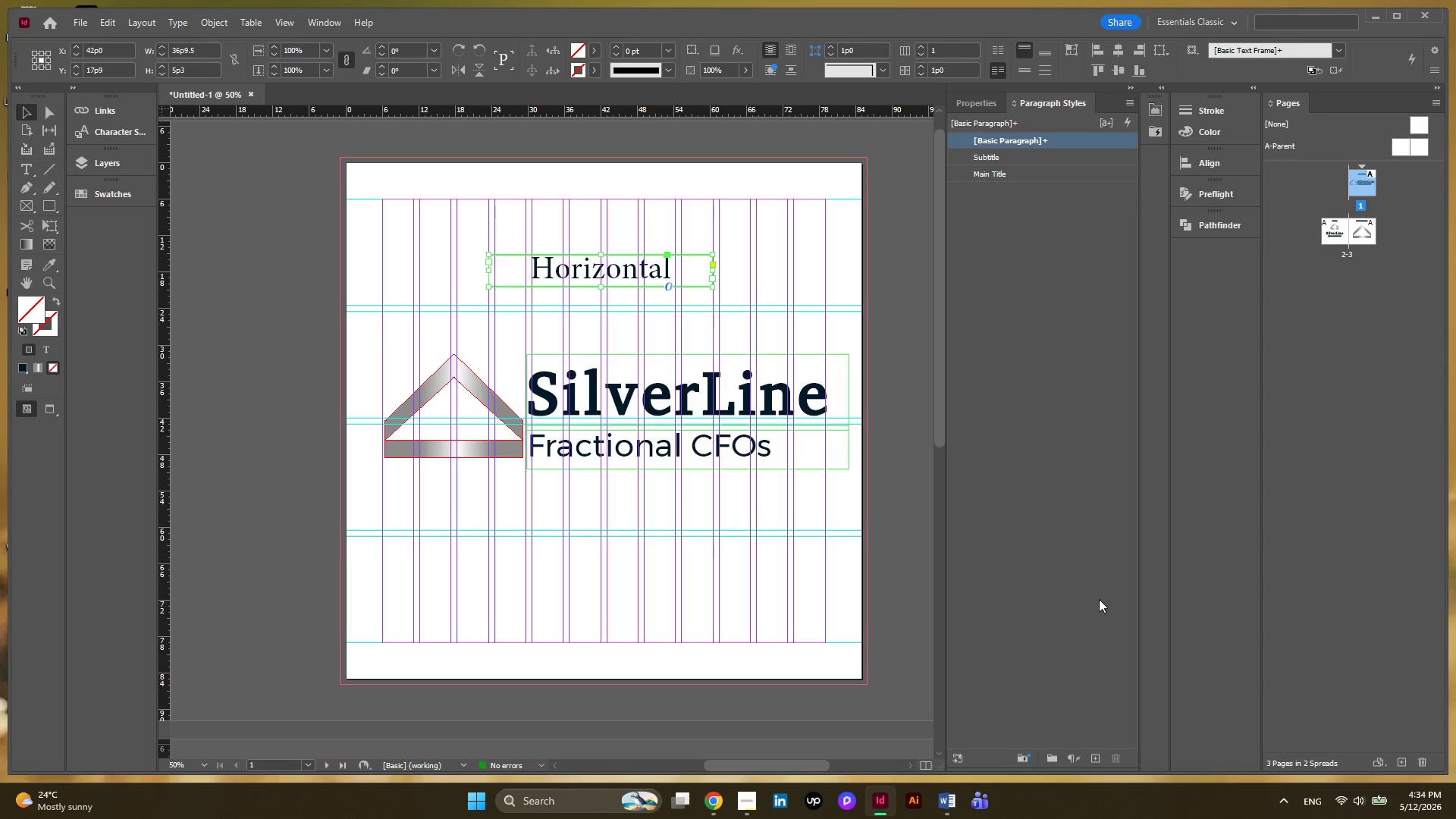 
left_click([1092, 755])
 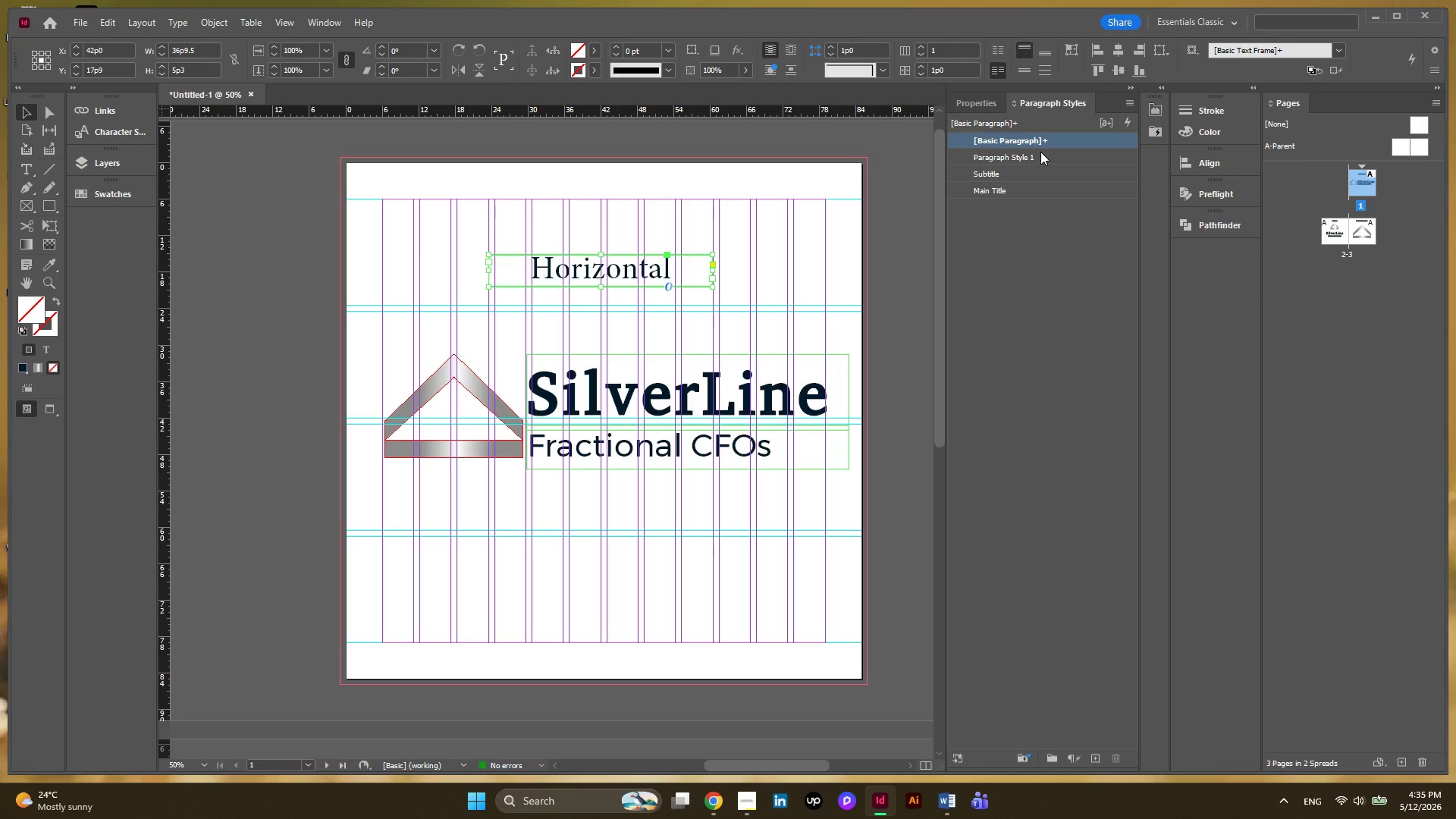 
left_click([1034, 156])
 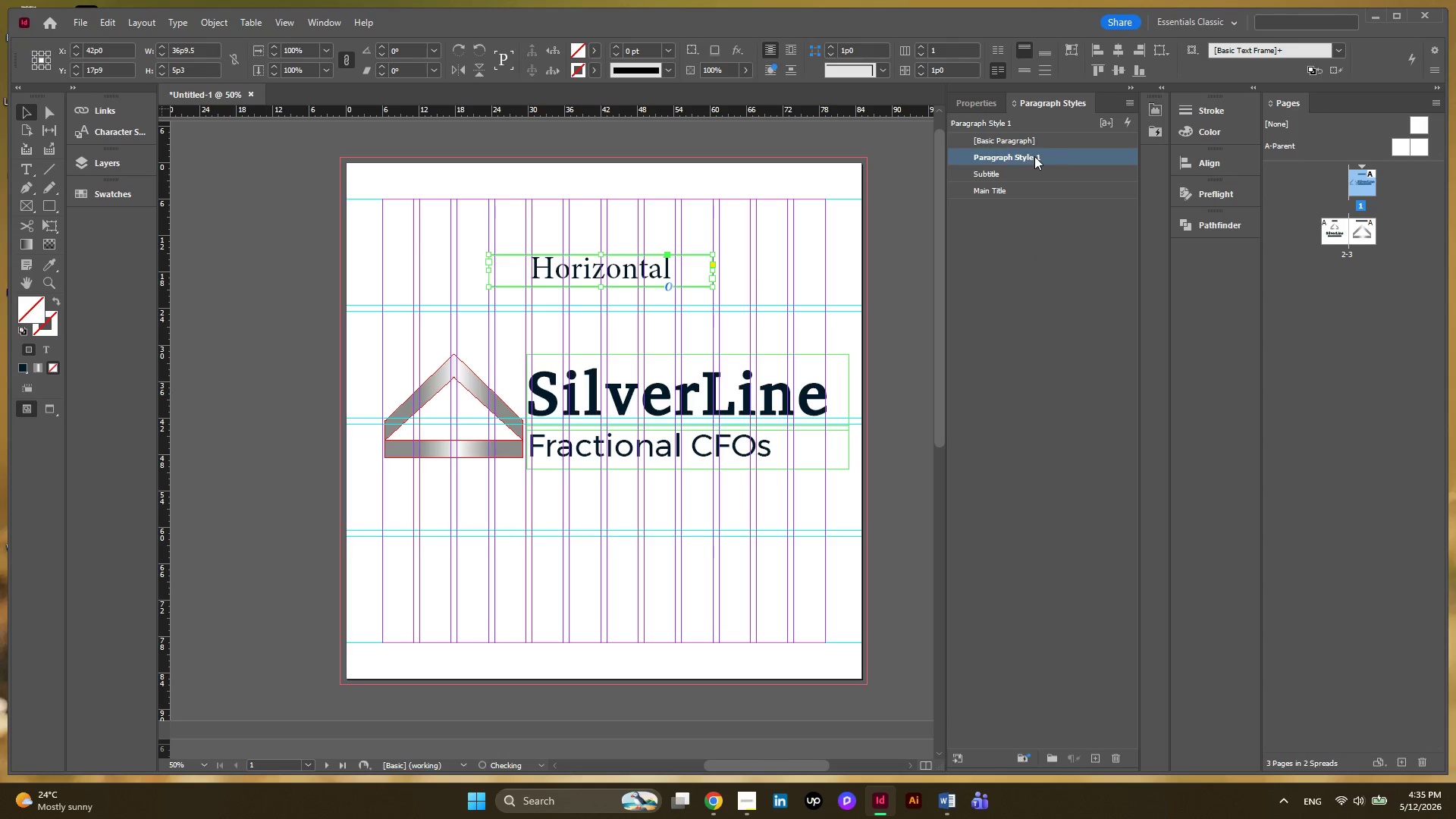 
double_click([1034, 156])
 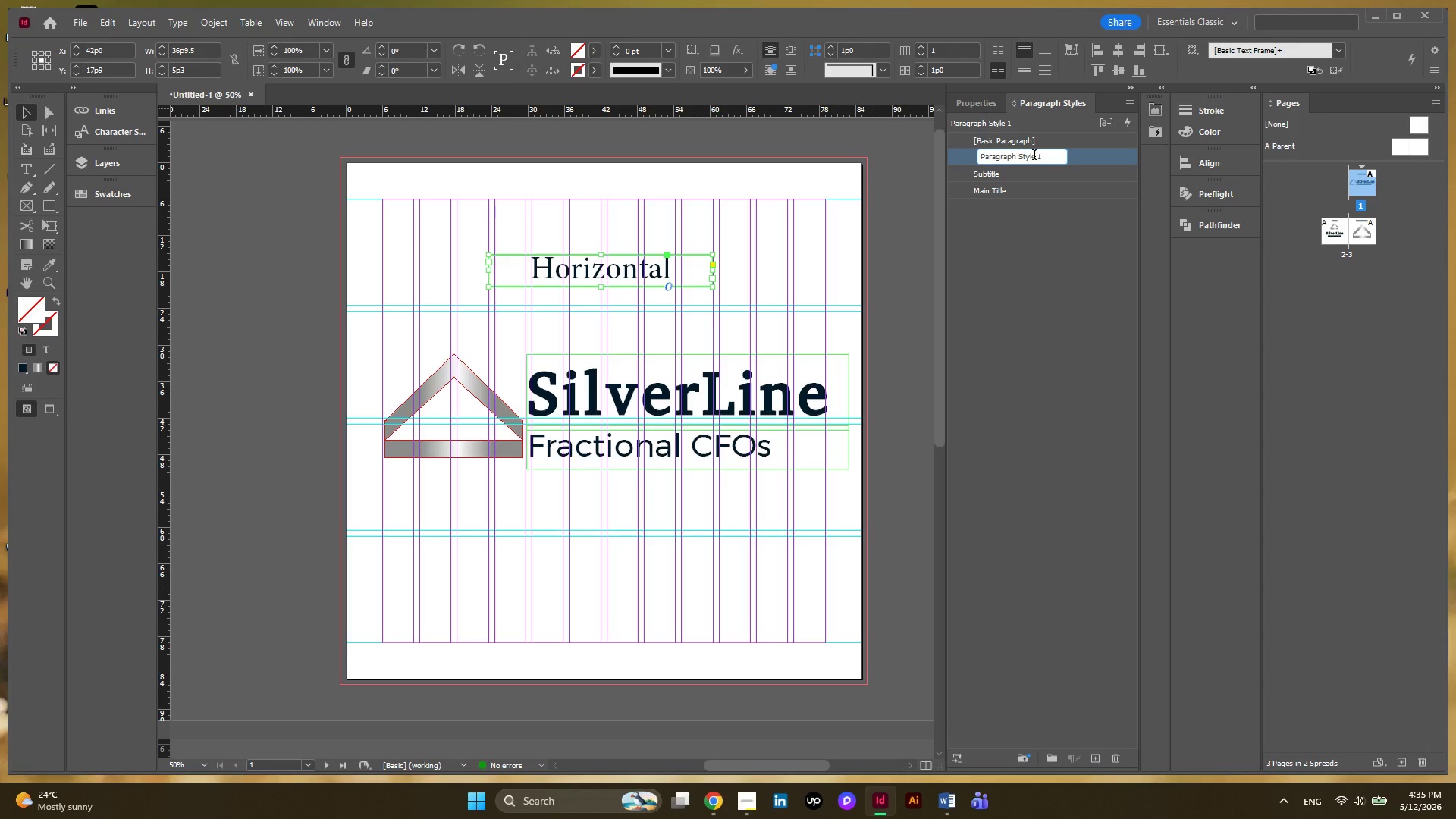 
key(Control+ControlLeft)
 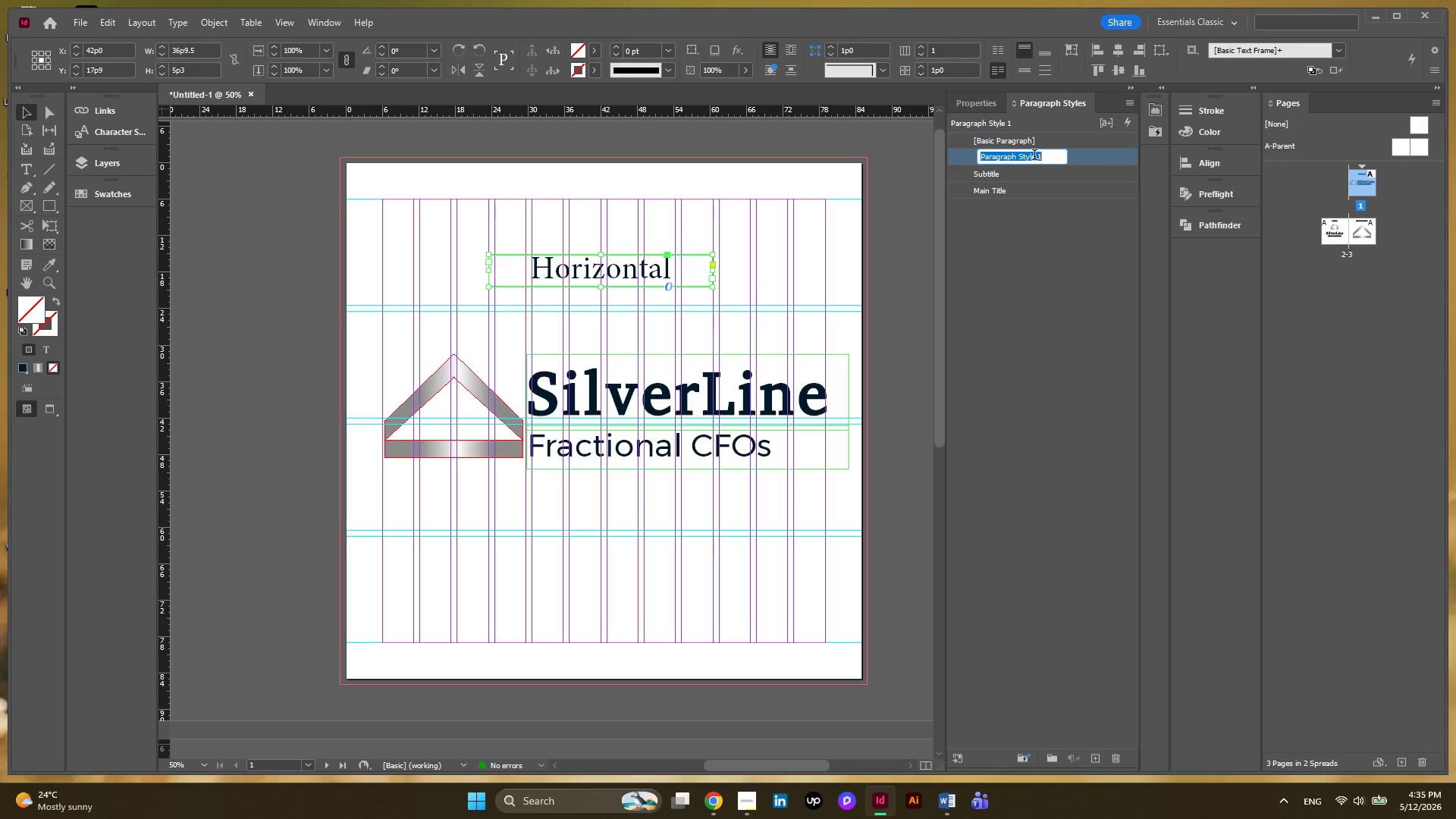 
key(Control+A)
 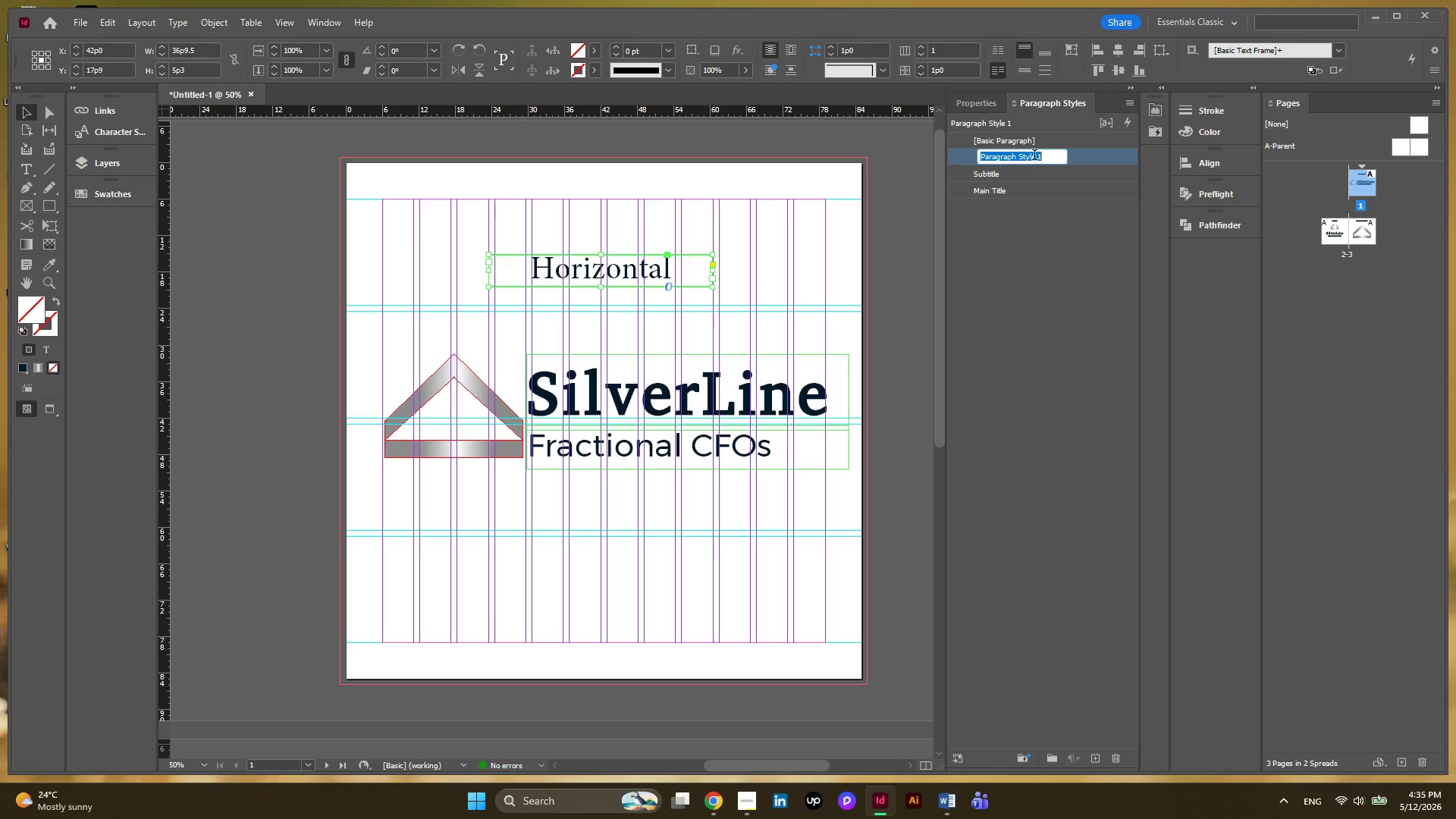 
type(Description)
 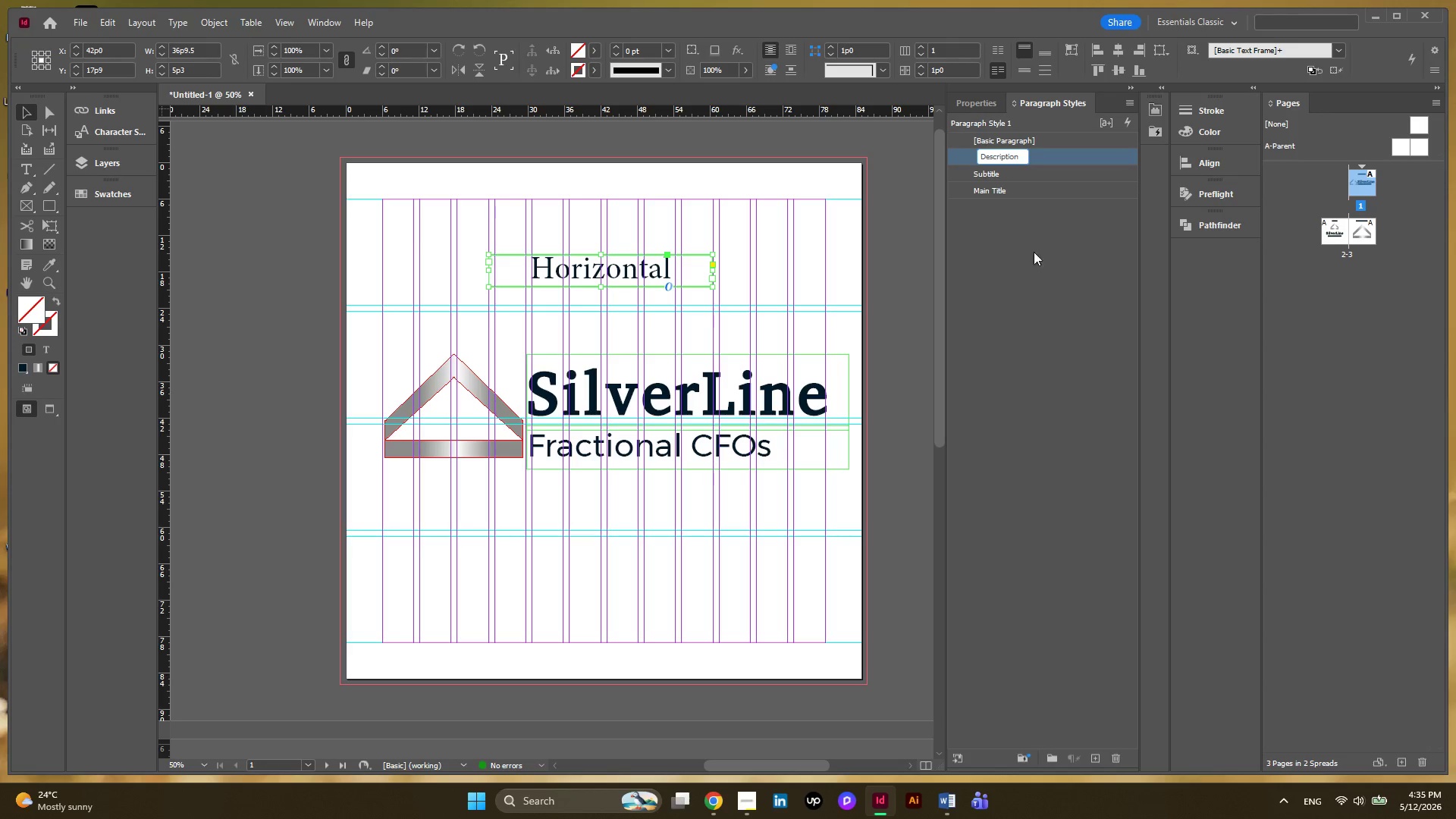 
left_click([1030, 267])
 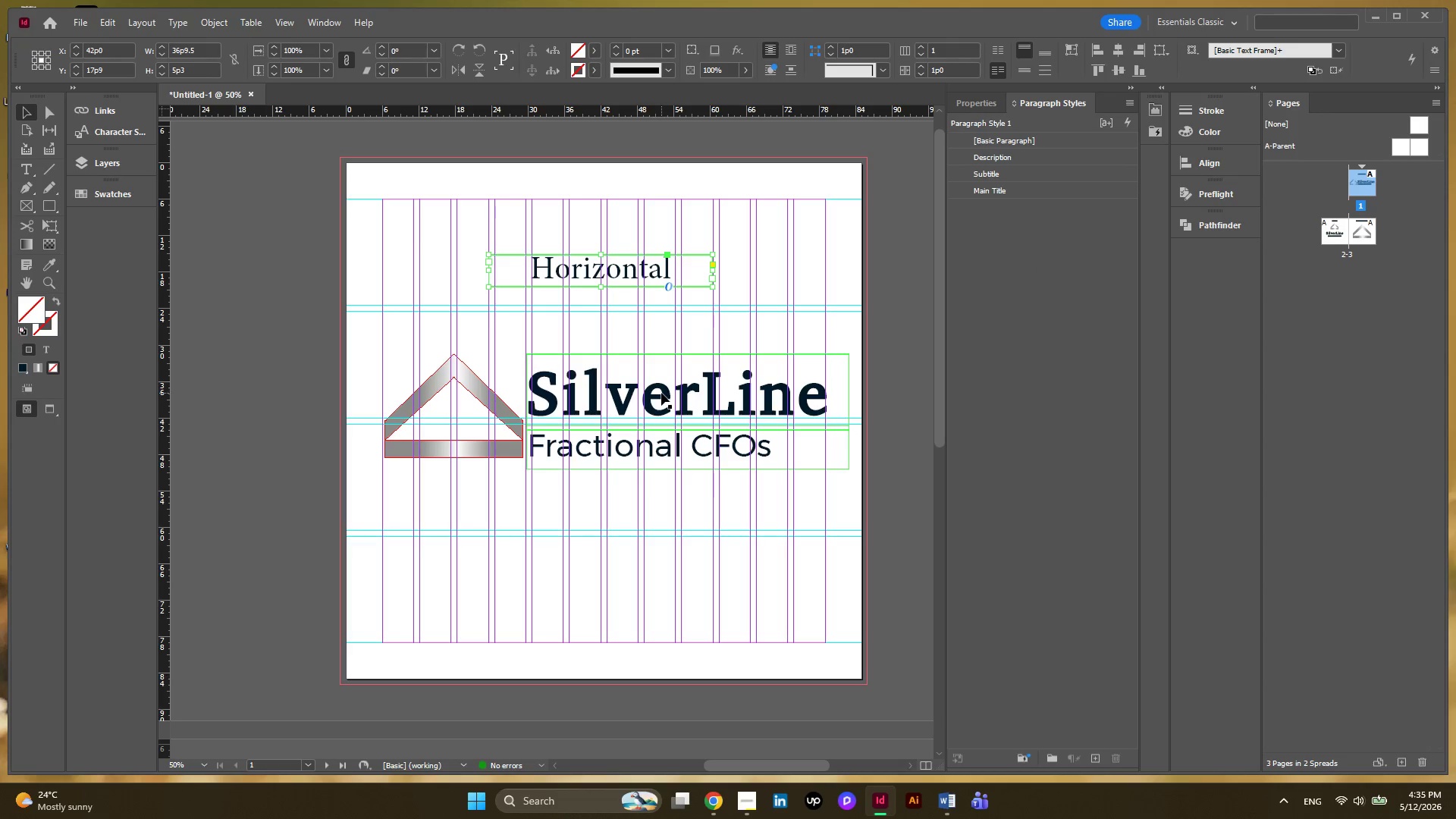 
hold_key(key=AltLeft, duration=0.45)
scroll: coordinate [635, 460], scroll_direction: down, amount: 2.0
 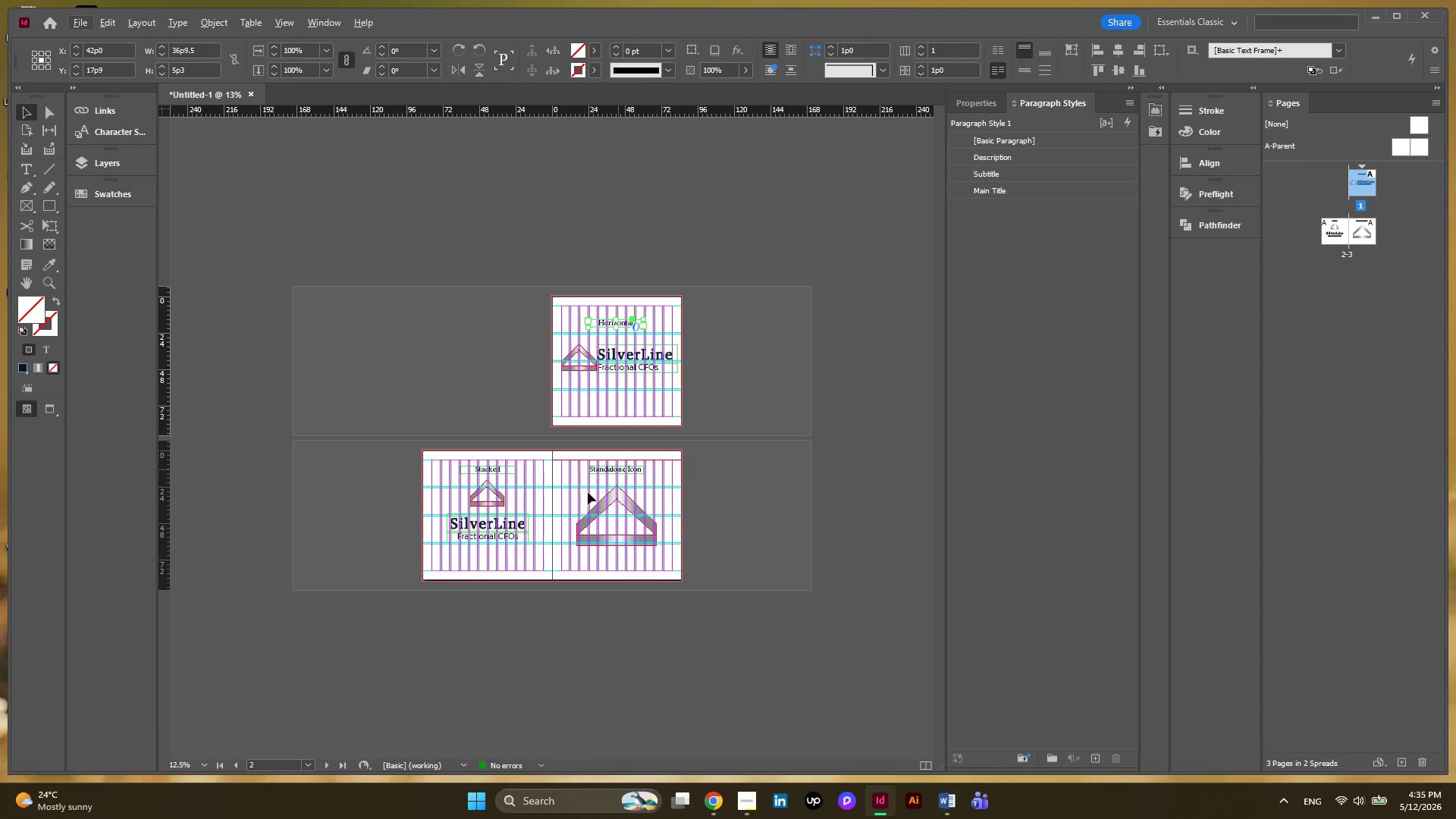 
hold_key(key=AltLeft, duration=0.42)
scroll: coordinate [549, 514], scroll_direction: up, amount: 1.0
 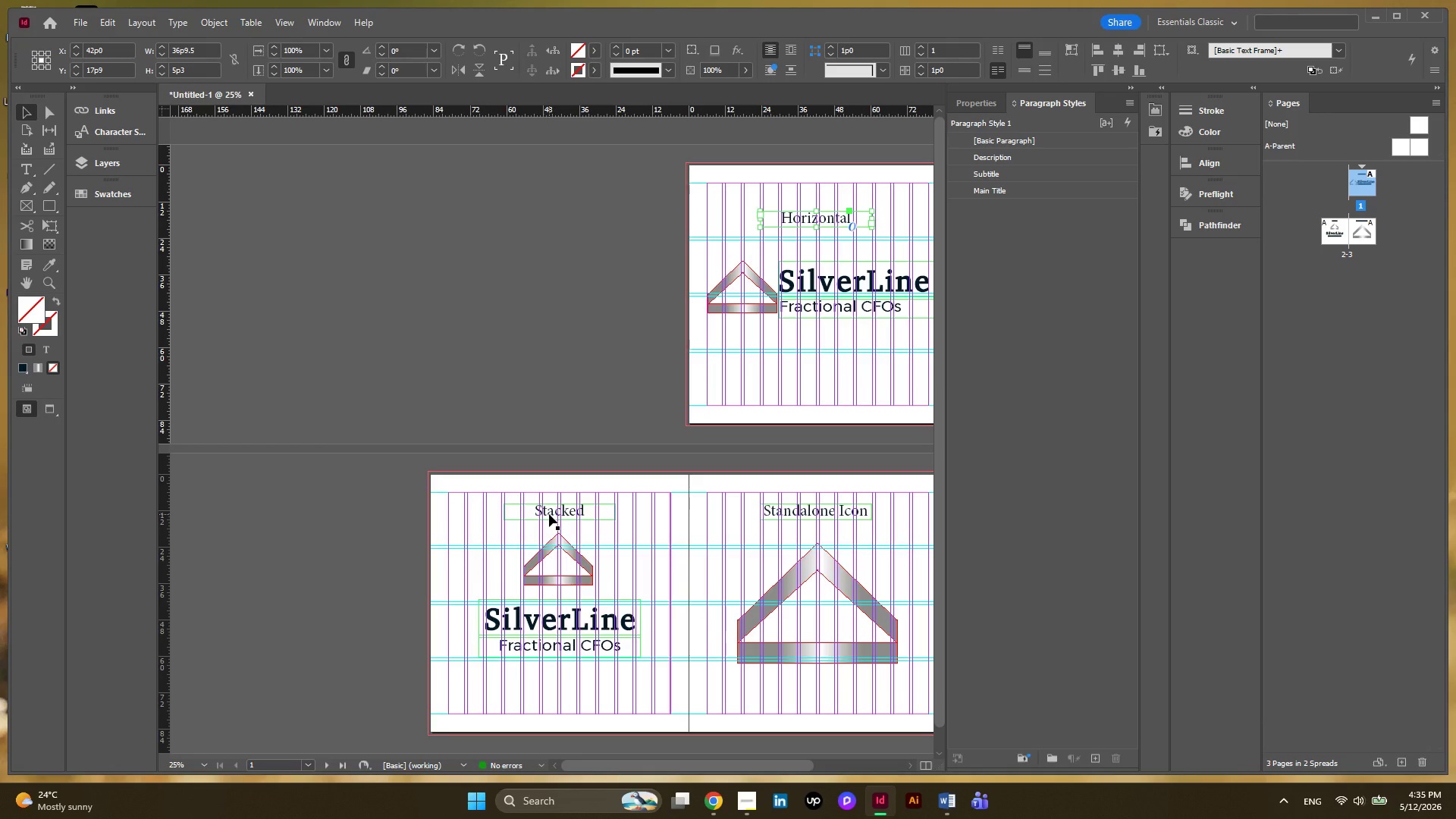 
hold_key(key=ControlLeft, duration=0.66)
scroll: coordinate [549, 514], scroll_direction: down, amount: 1.0
 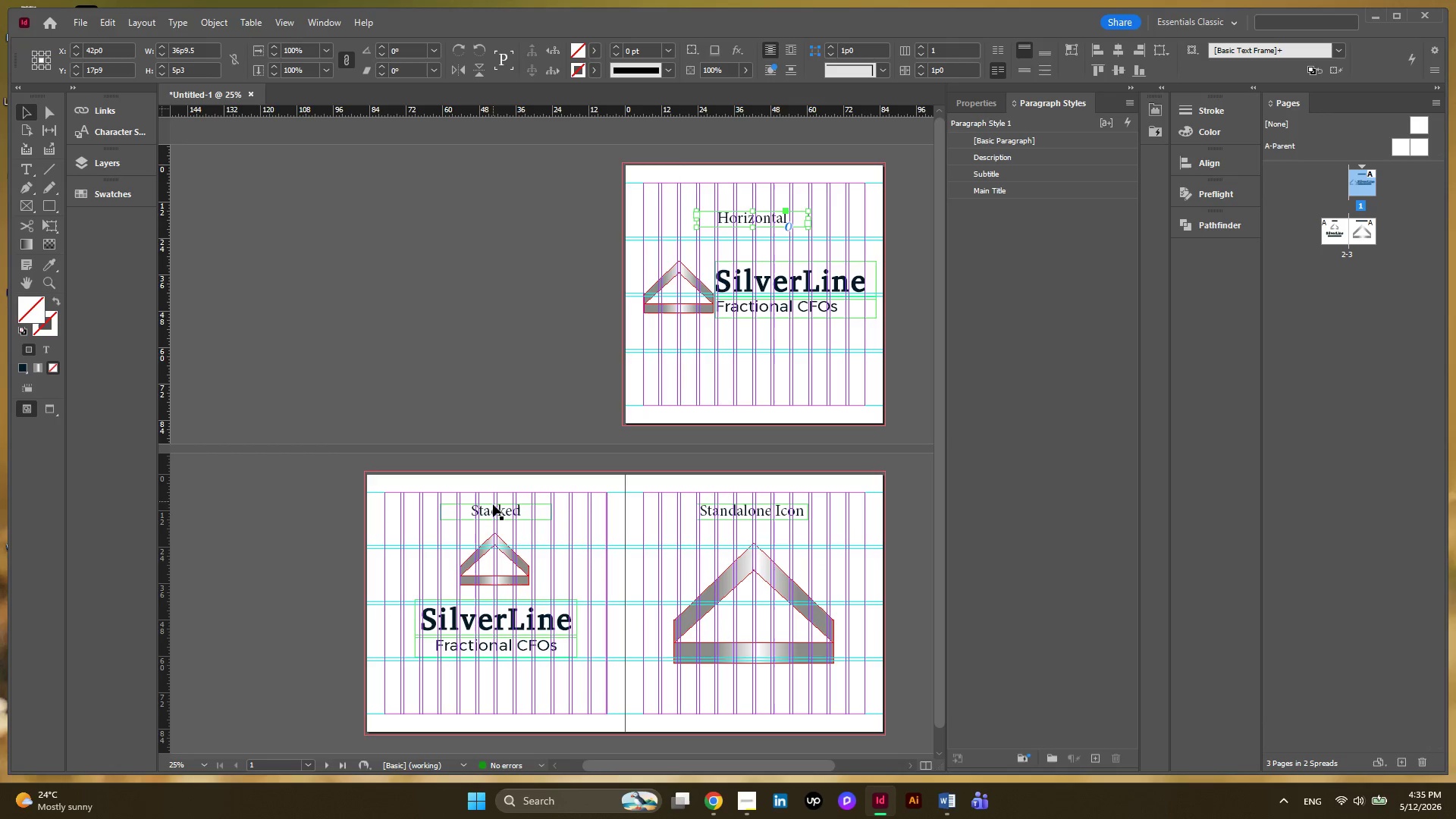 
left_click([493, 505])
 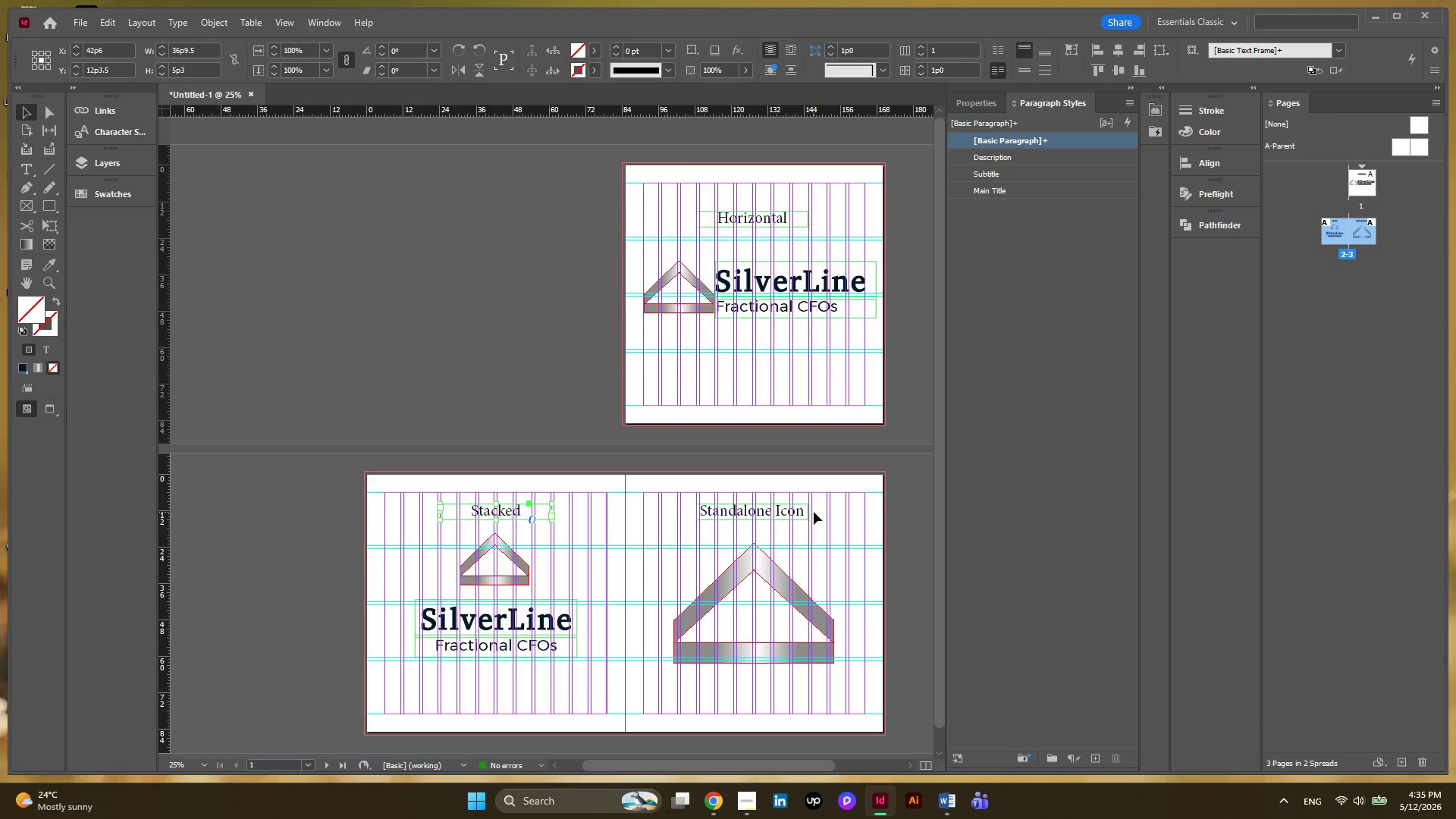 
left_click([781, 511])
 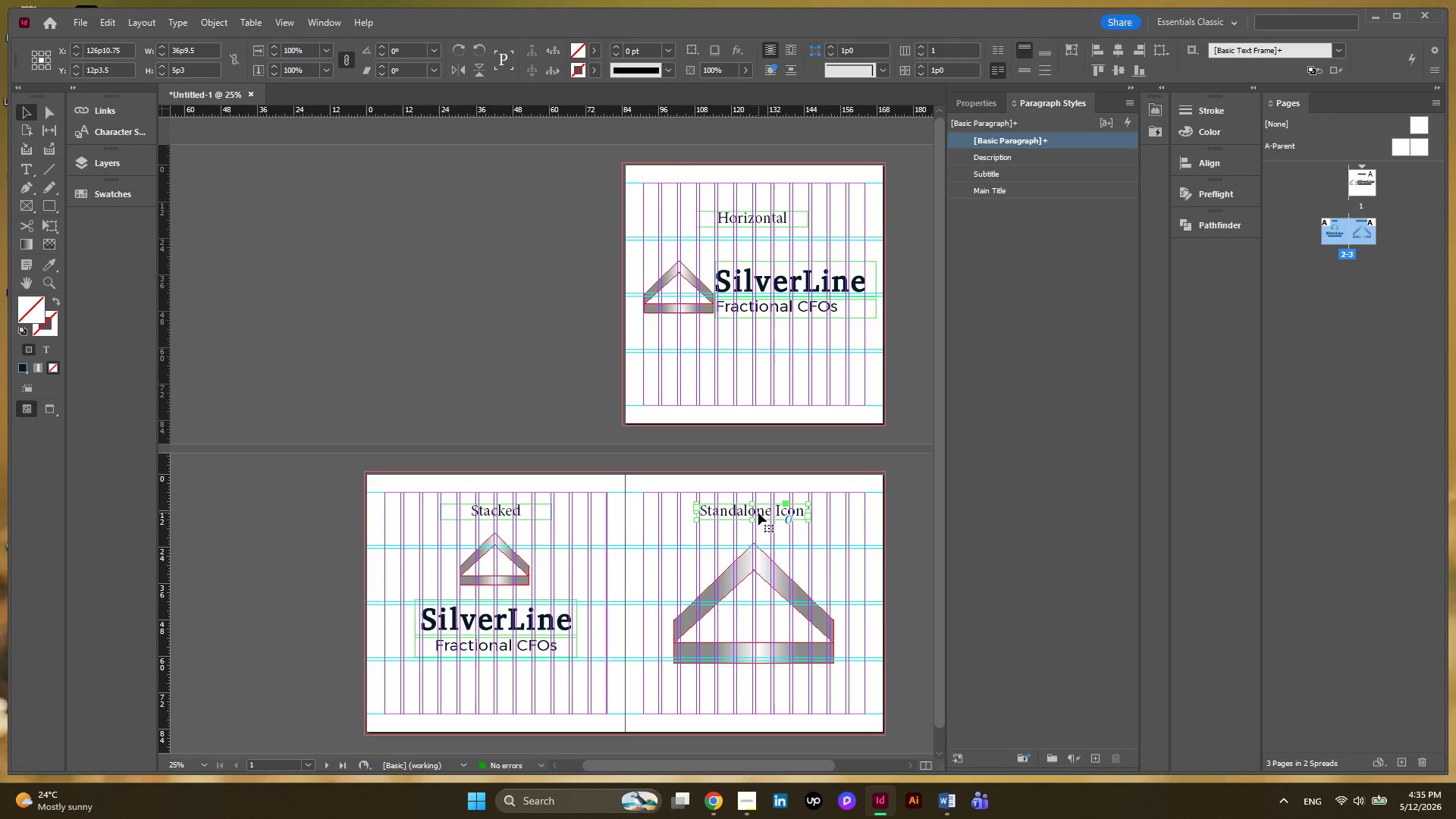 
left_click([763, 219])
 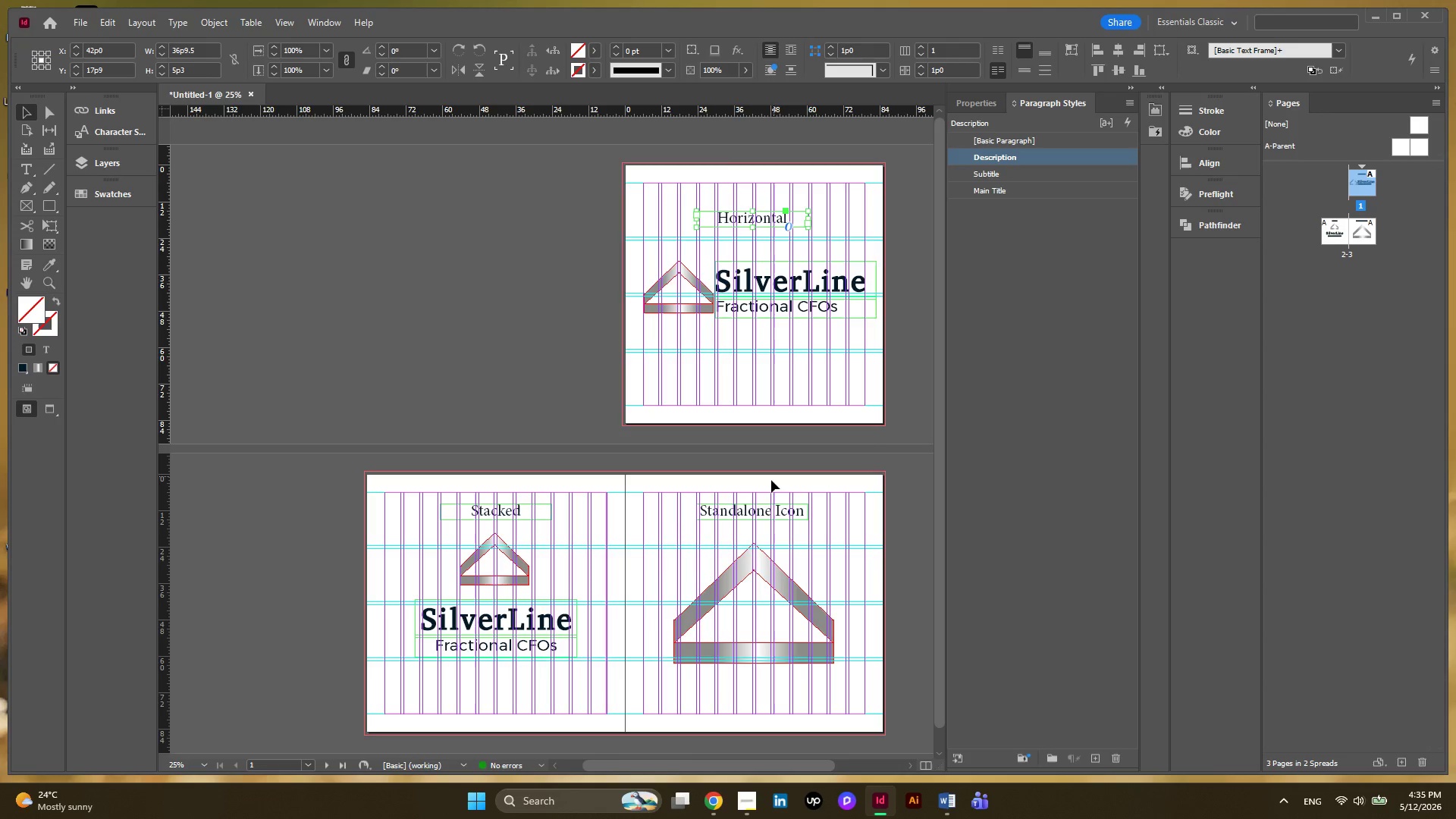 
wait(6.55)
 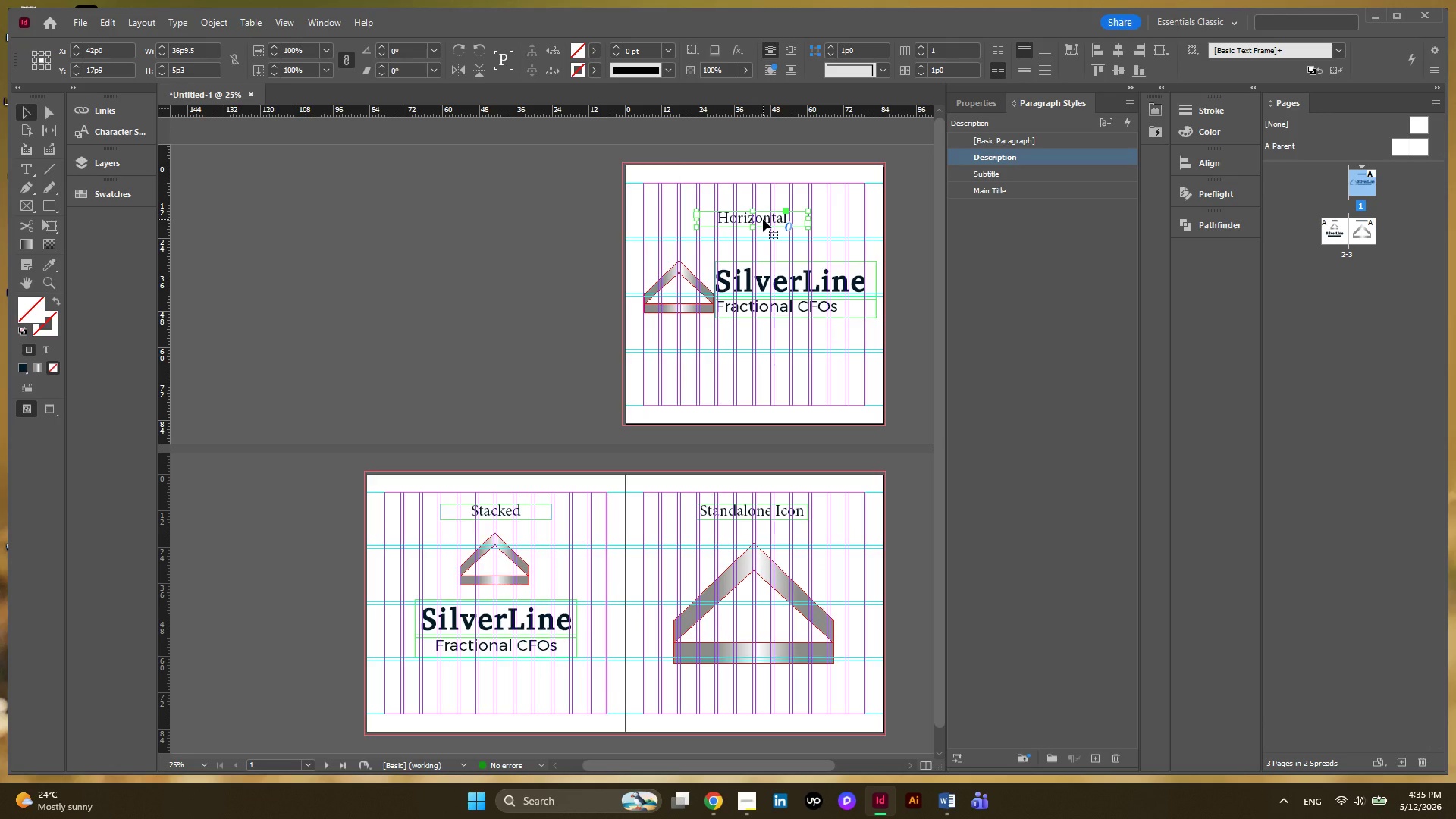 
hold_key(key=ShiftLeft, duration=0.42)
left_click([763, 508])
 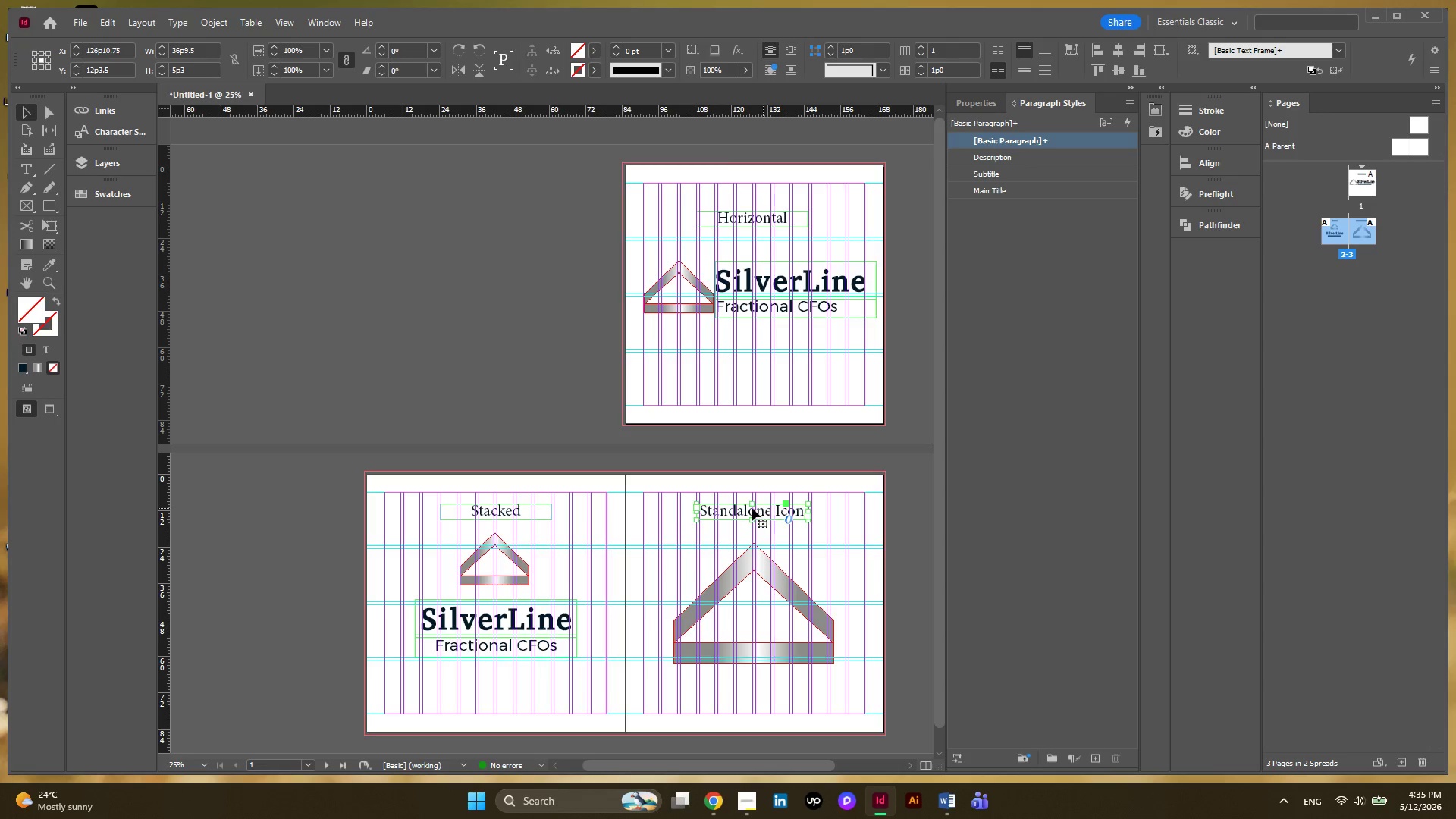 
hold_key(key=ShiftLeft, duration=0.95)
left_click([505, 507])
 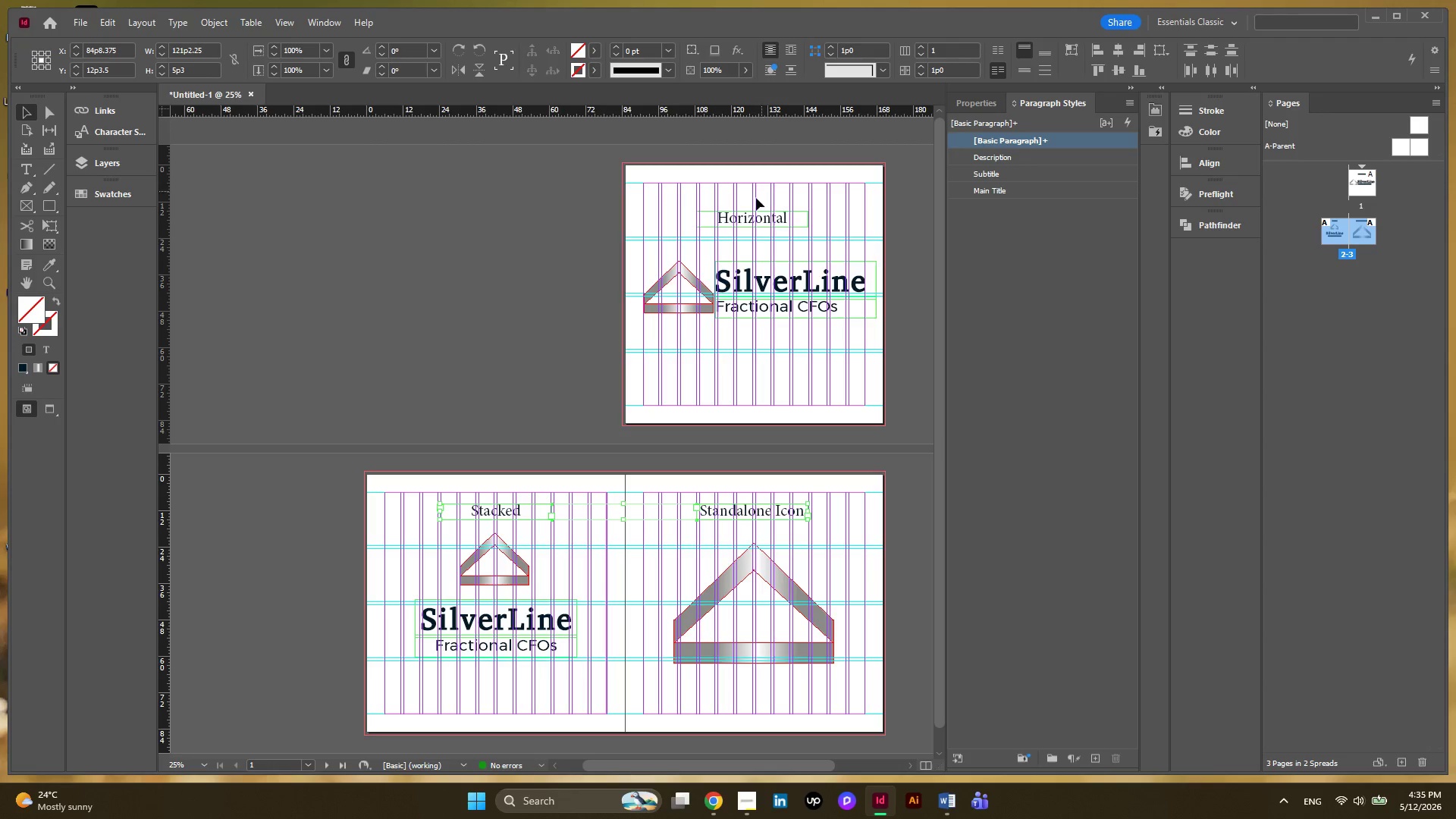 
left_click([46, 259])
 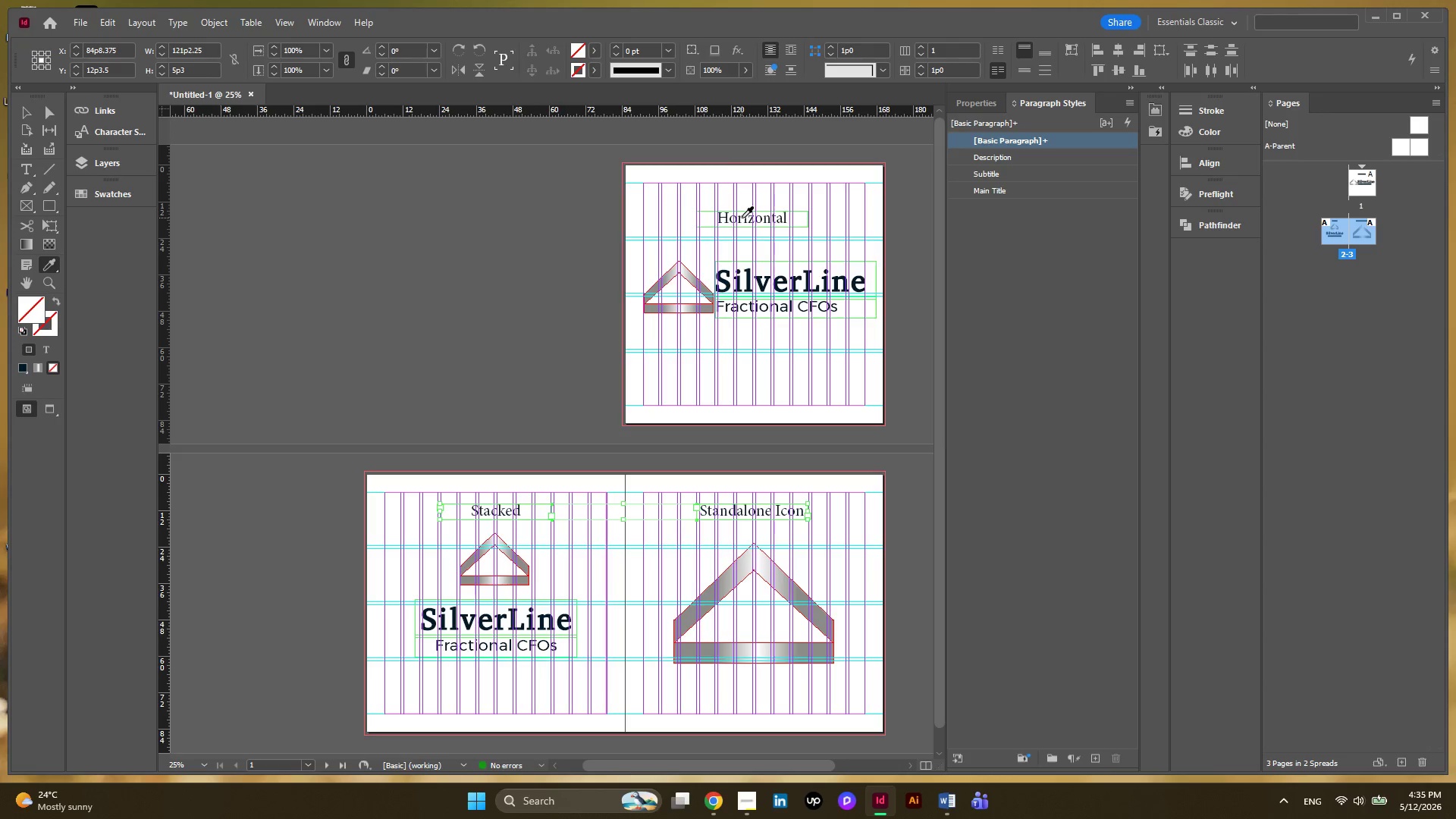 
left_click([742, 218])
 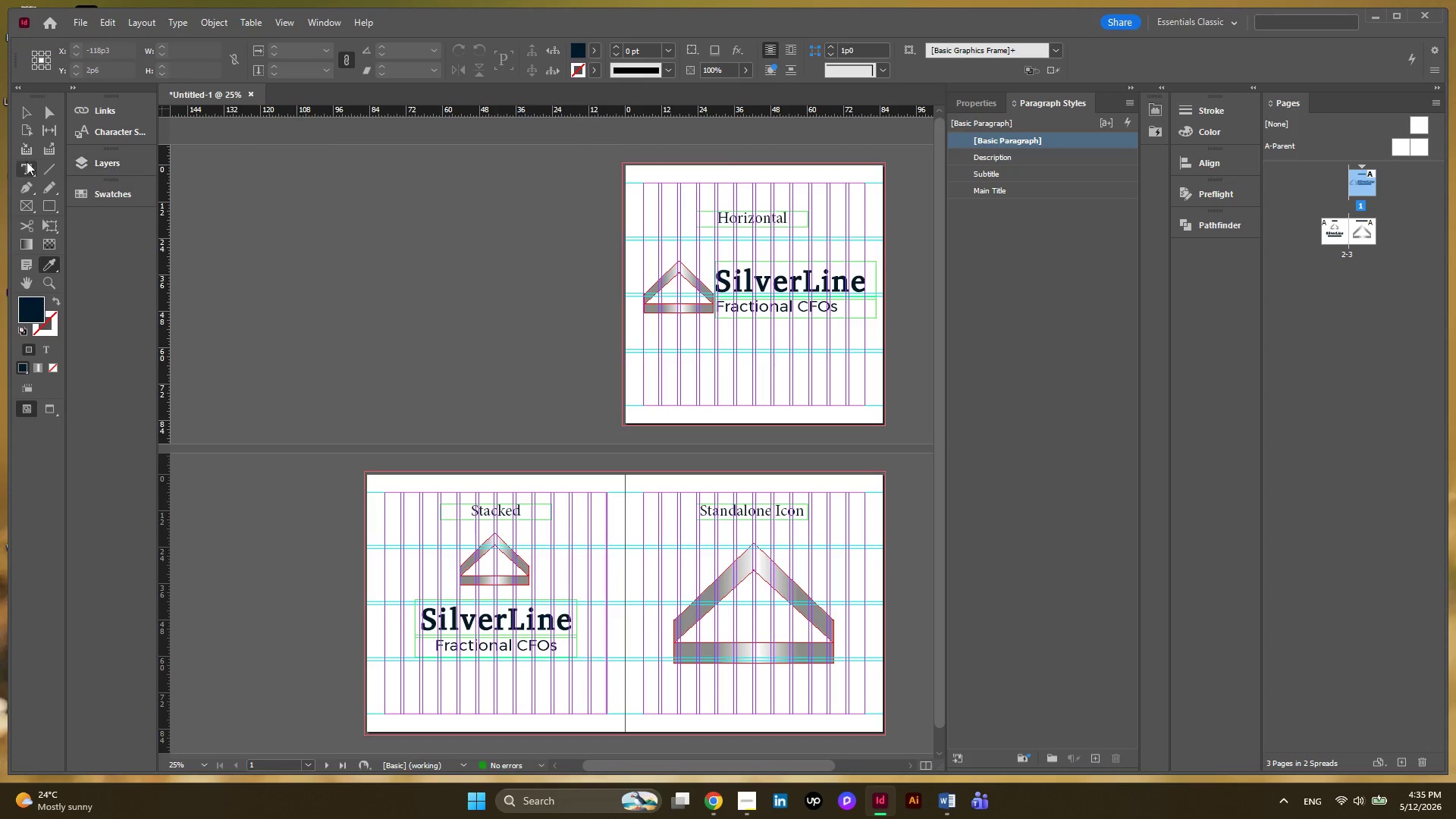 
left_click([32, 113])
 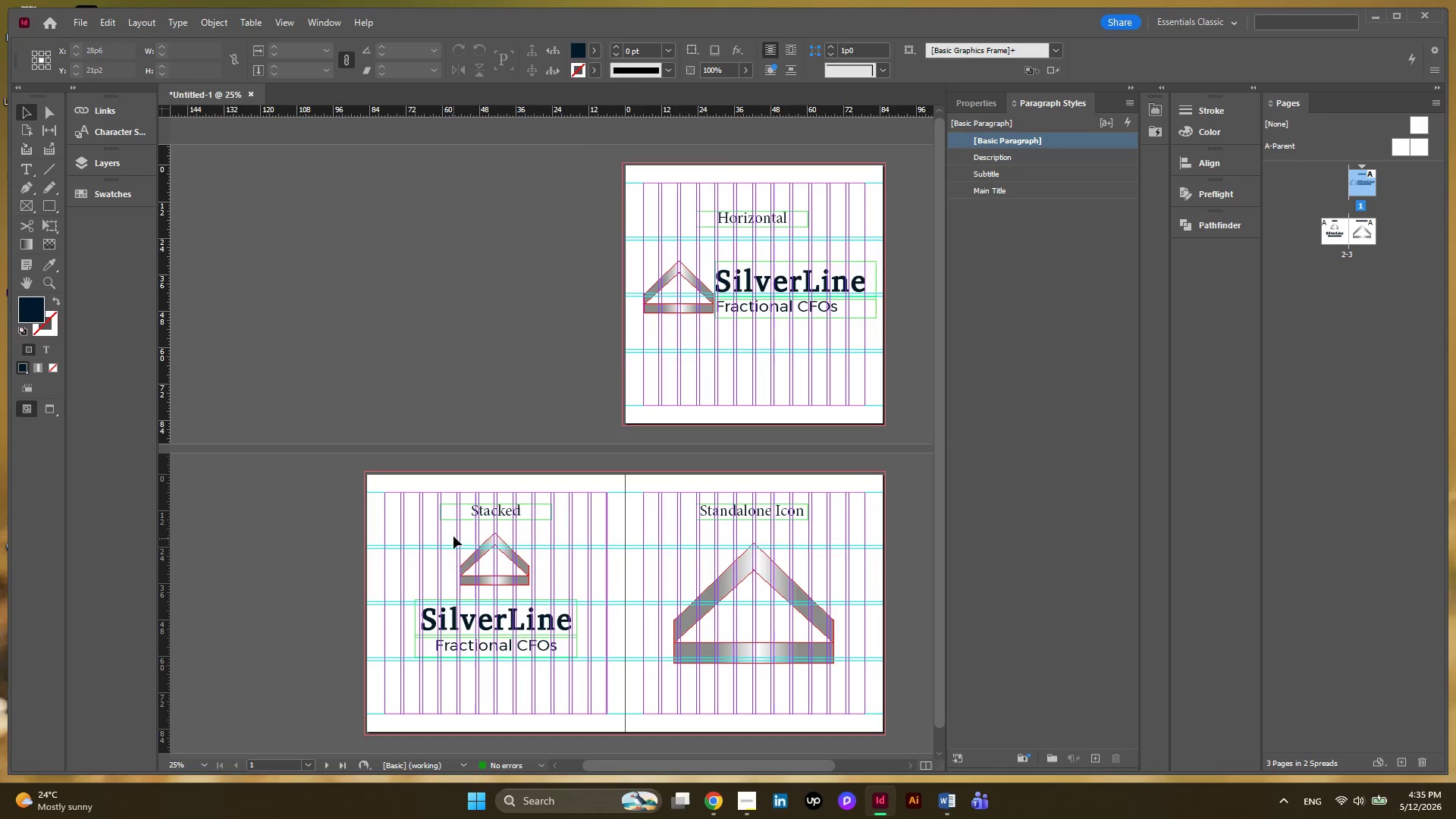 
left_click([459, 515])
 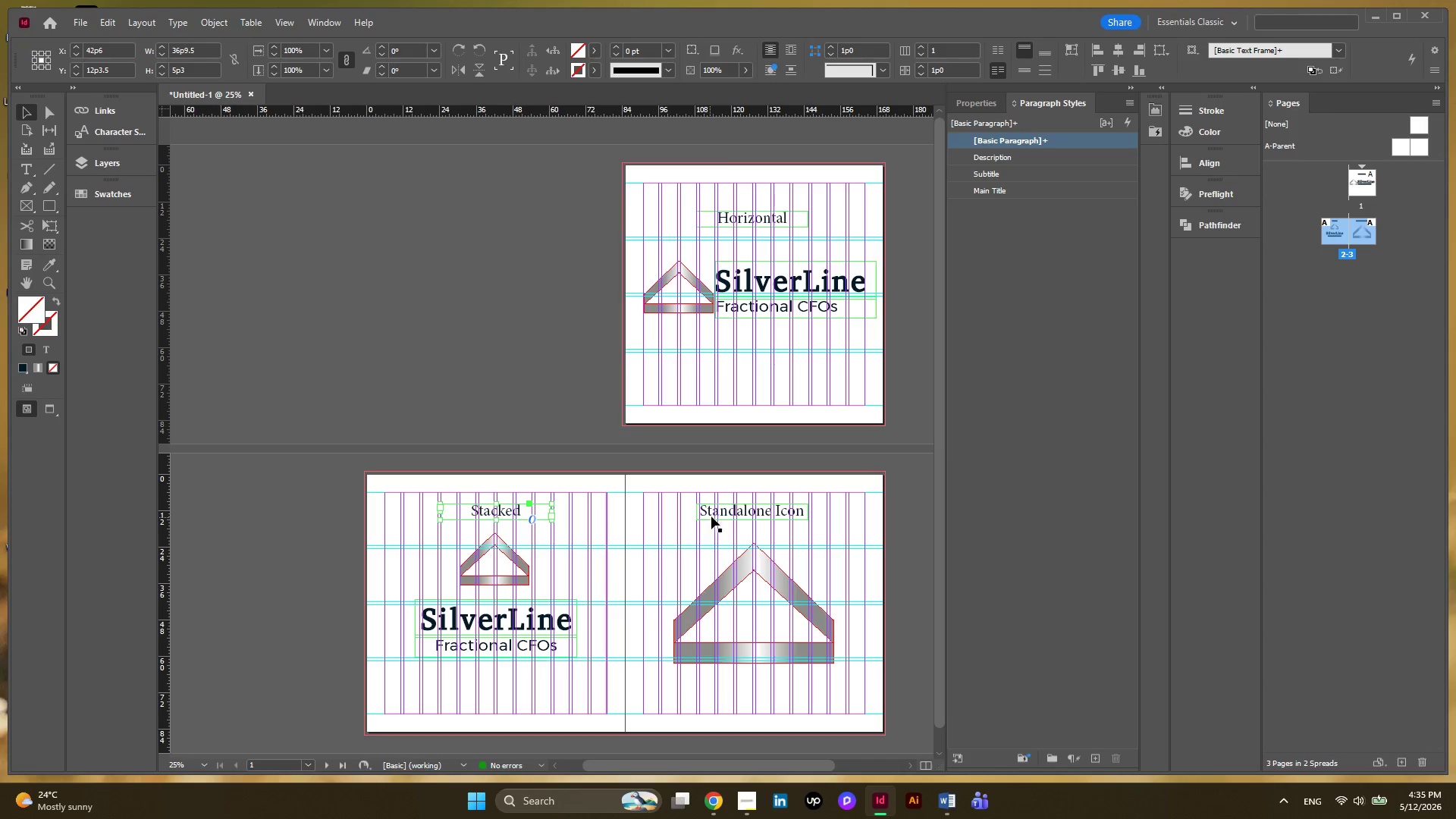 
hold_key(key=ShiftLeft, duration=0.8)
left_click([716, 515])
 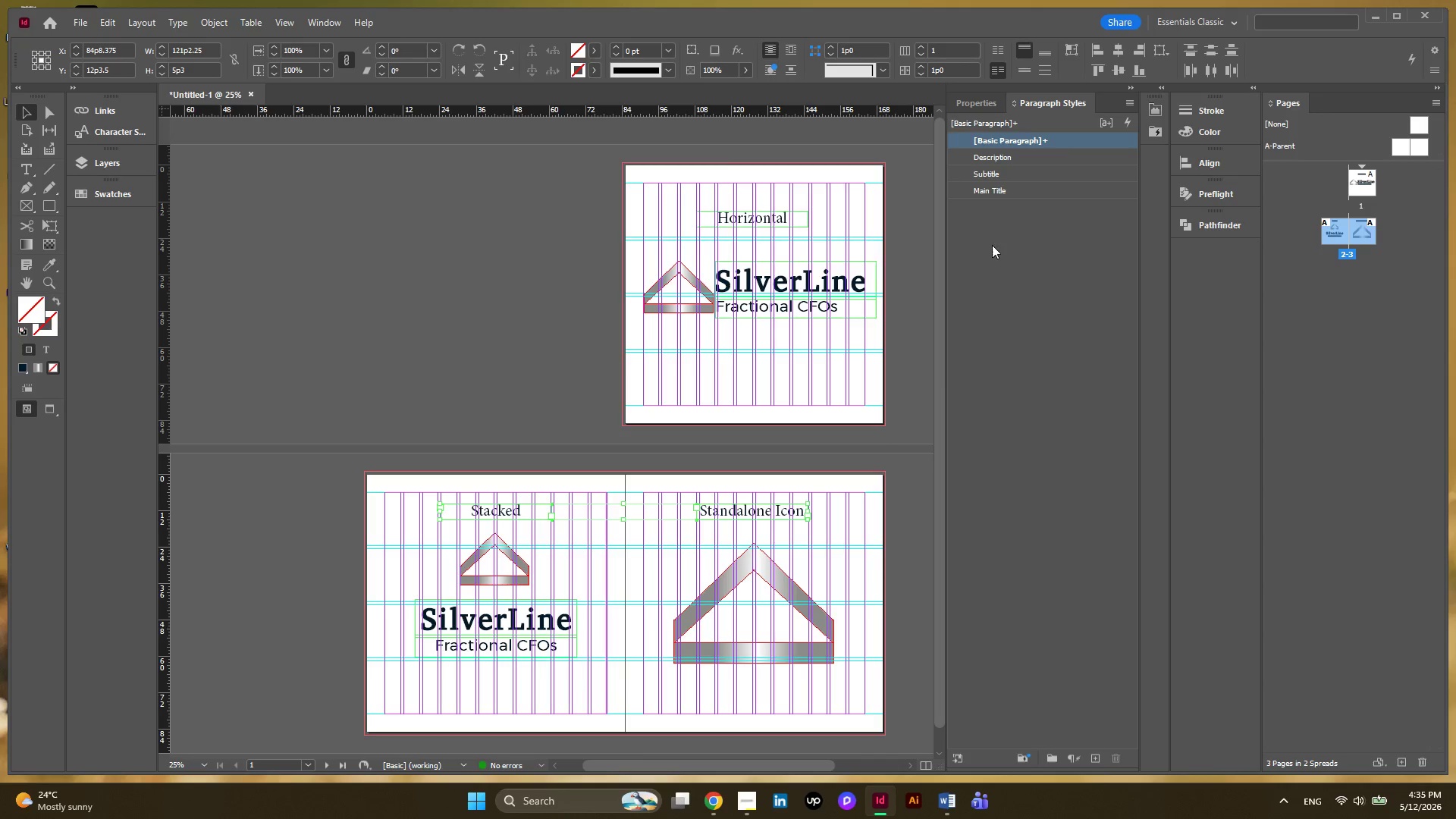 
left_click([992, 156])
 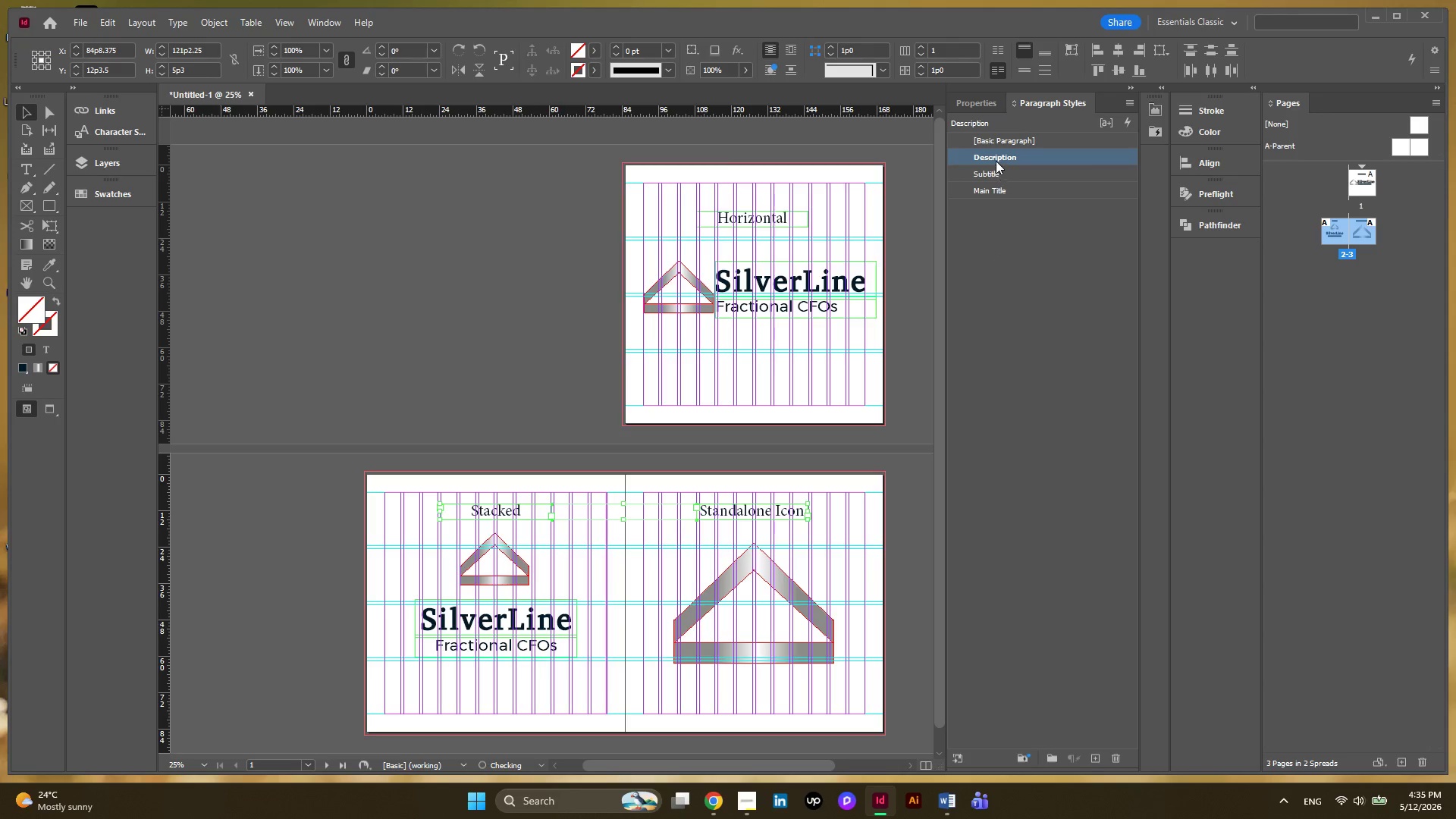 
left_click([993, 157])
 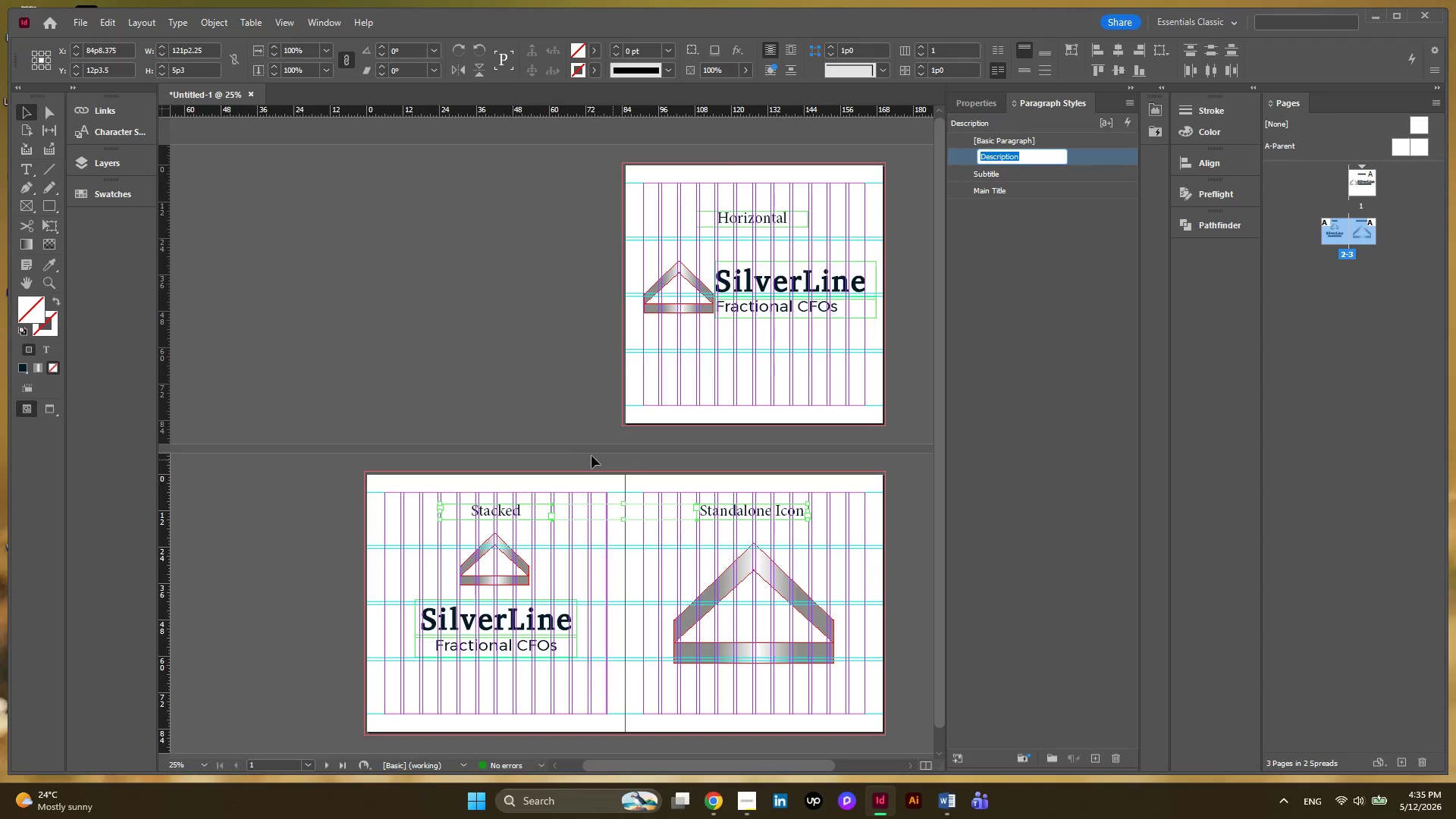 
left_click([572, 450])
 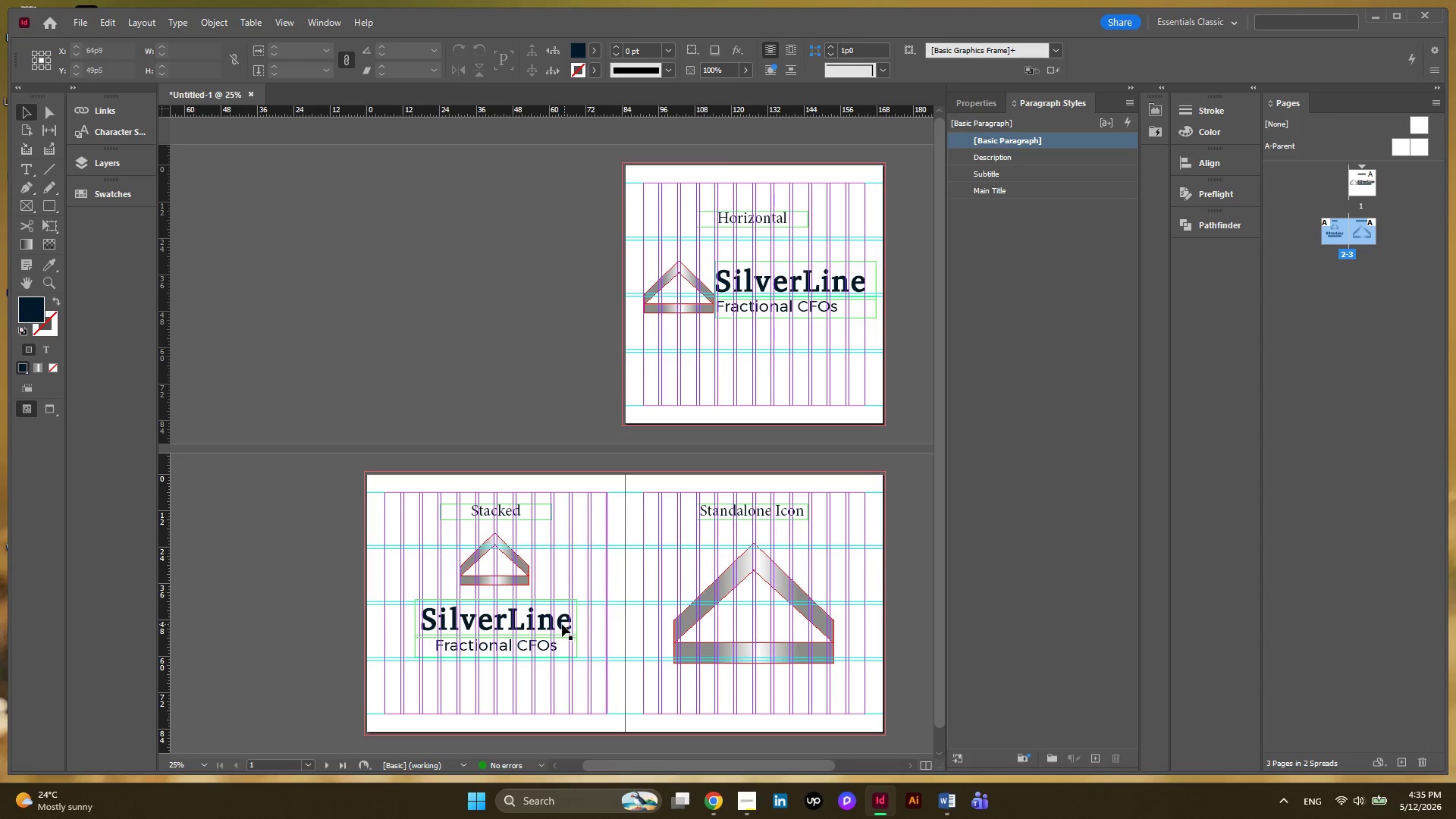 
left_click([529, 624])
 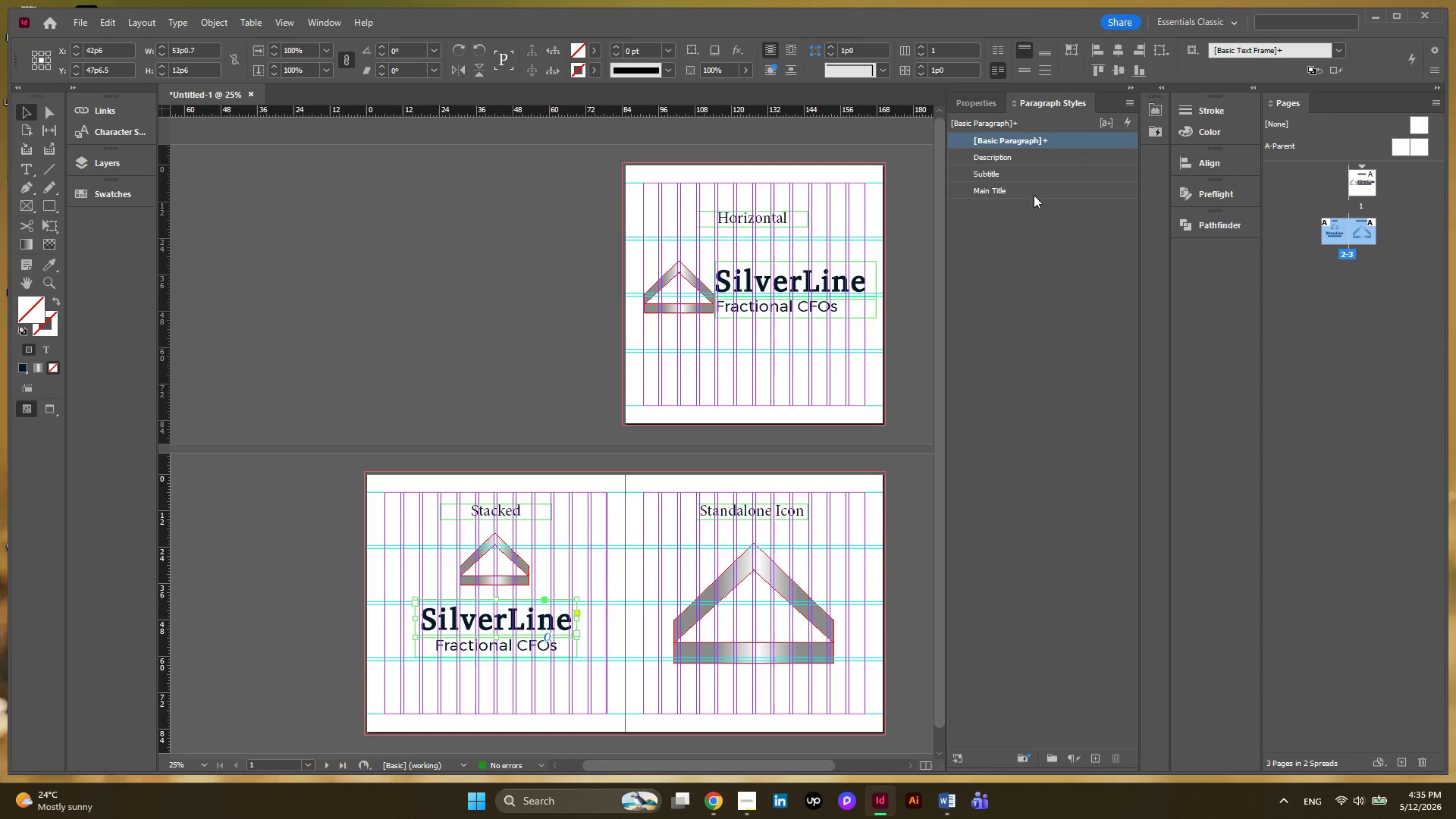 
left_click([1018, 194])
 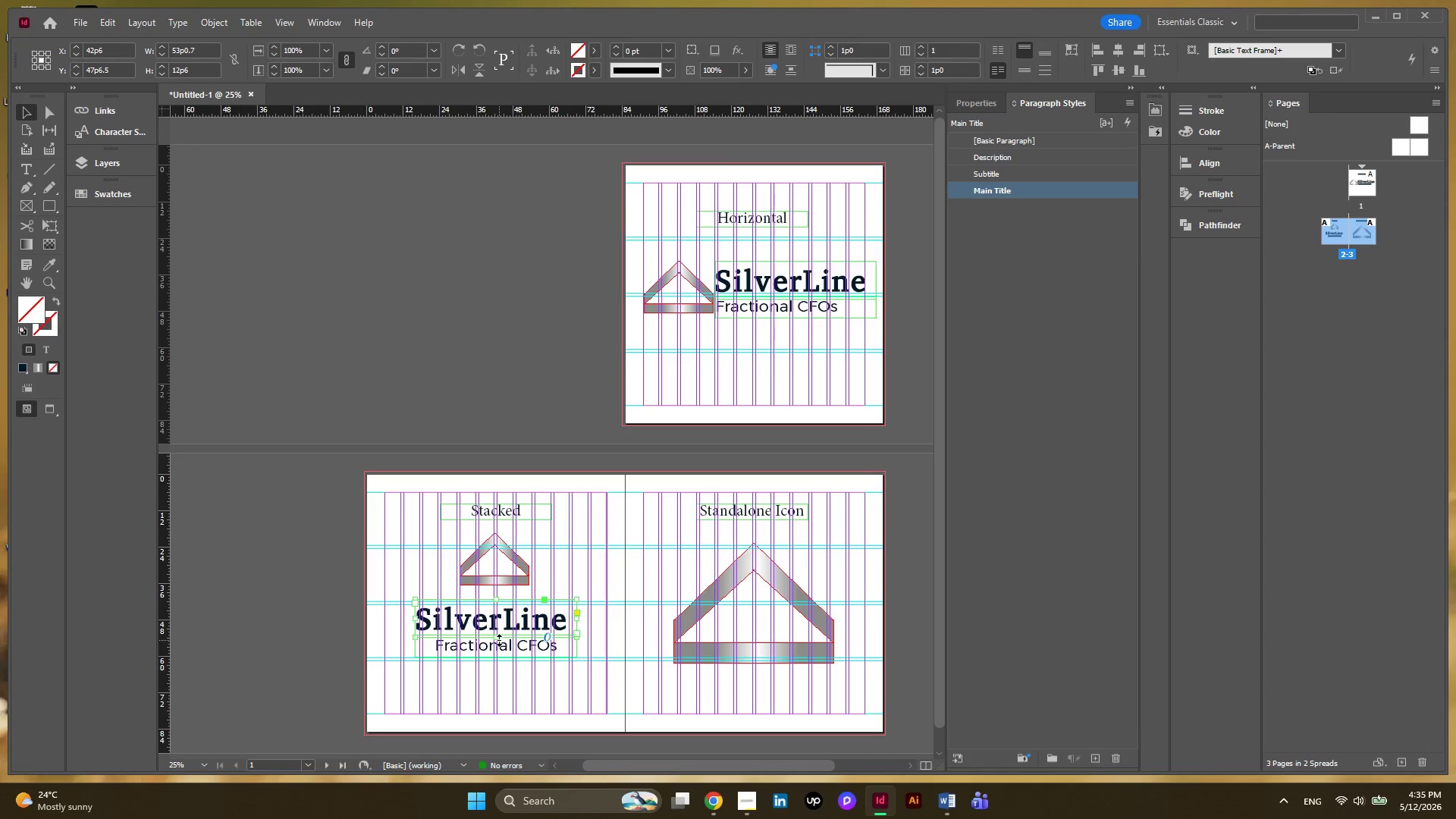 
left_click([499, 651])
 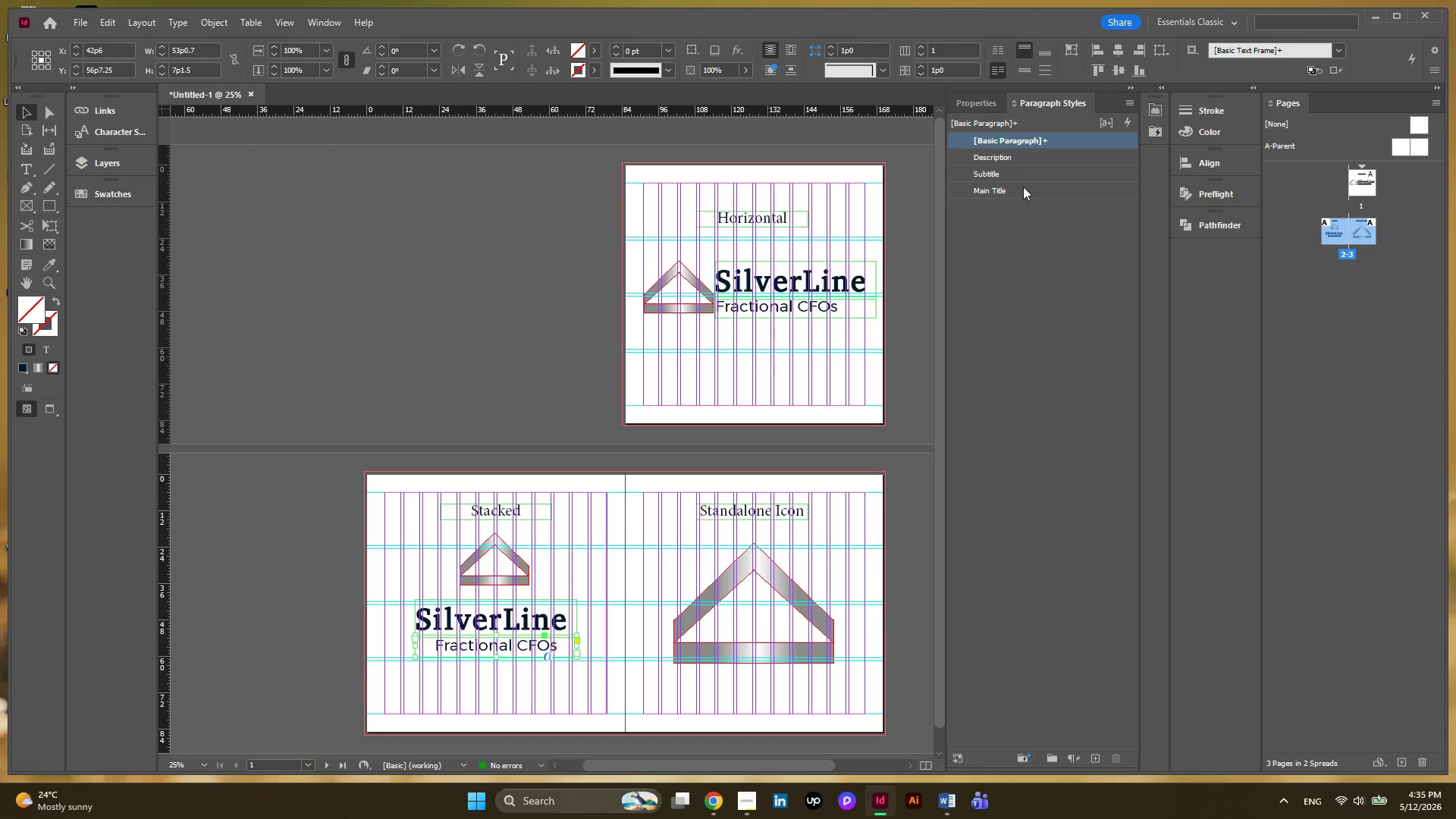 
left_click([1007, 175])
 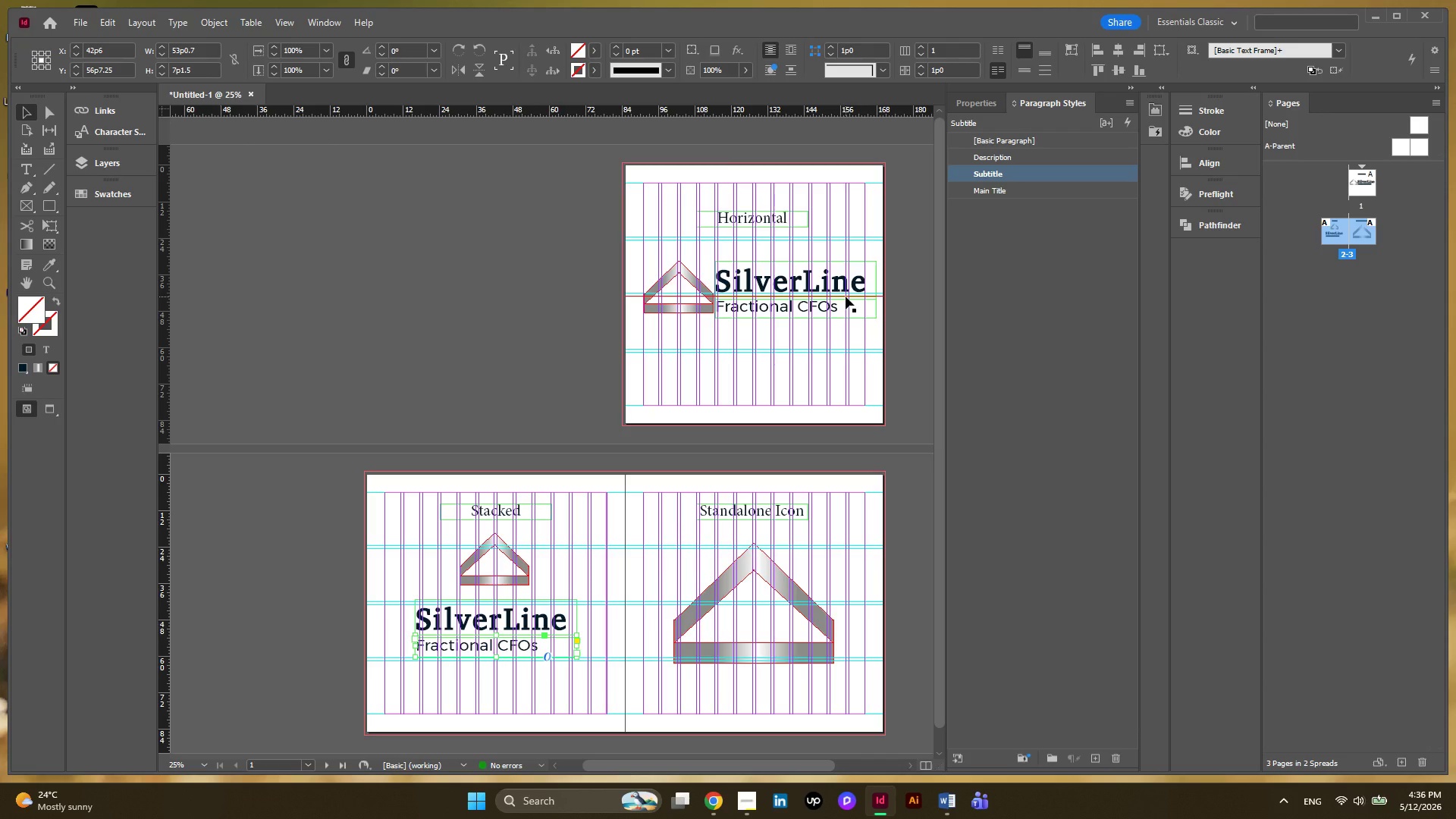 
wait(9.8)
 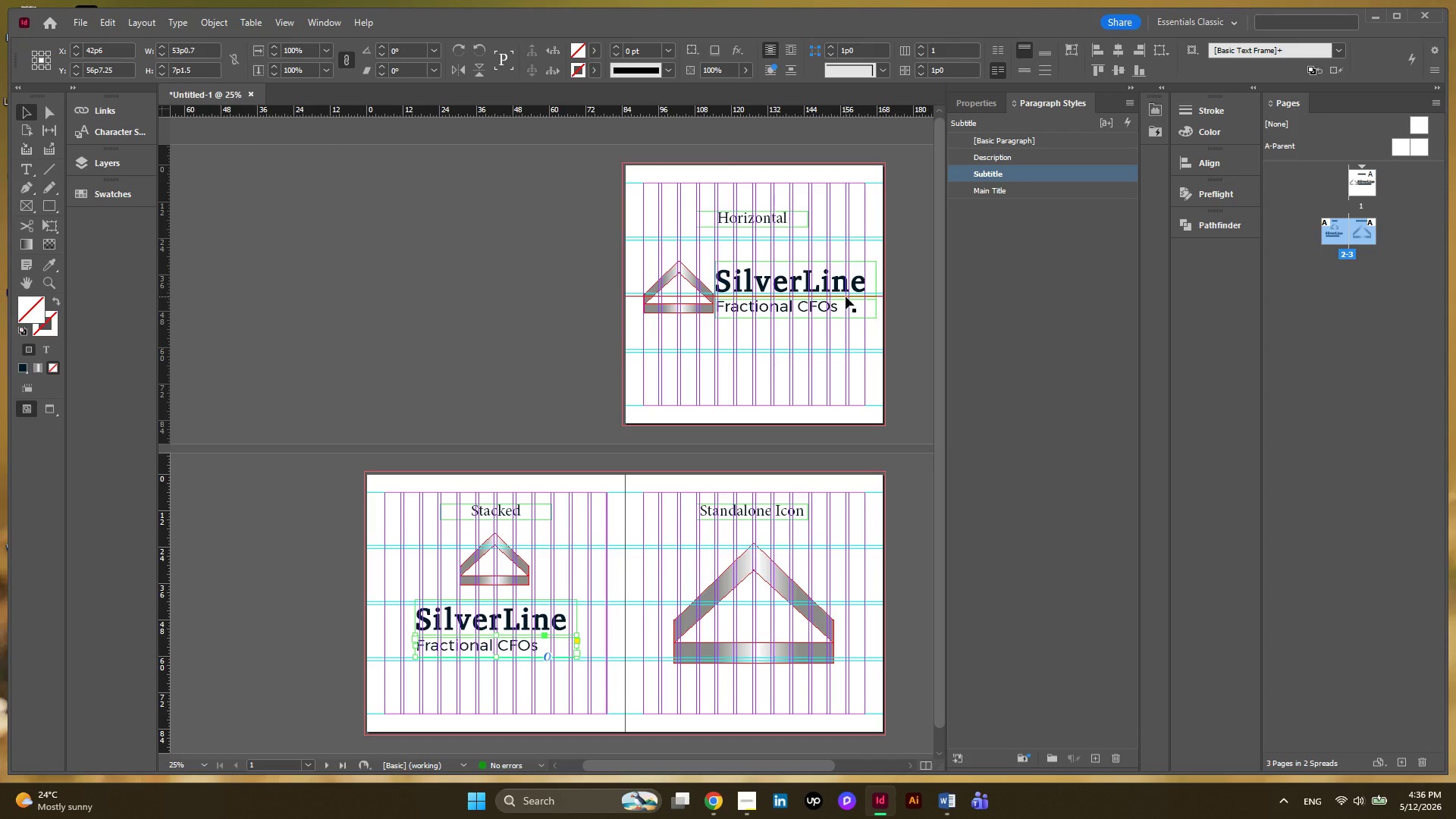 
key(Control+Z)
 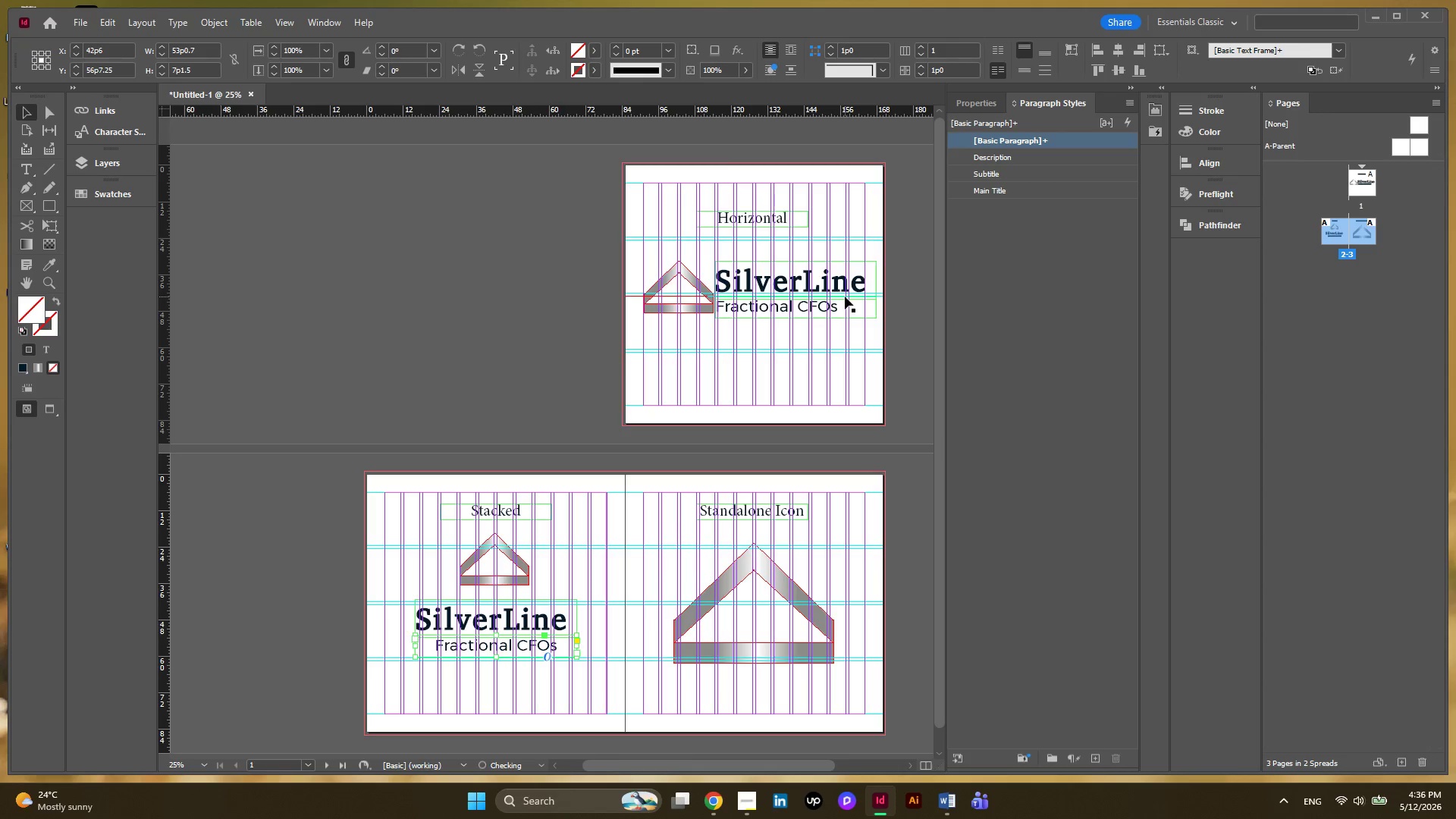 
key(Control+Z)
 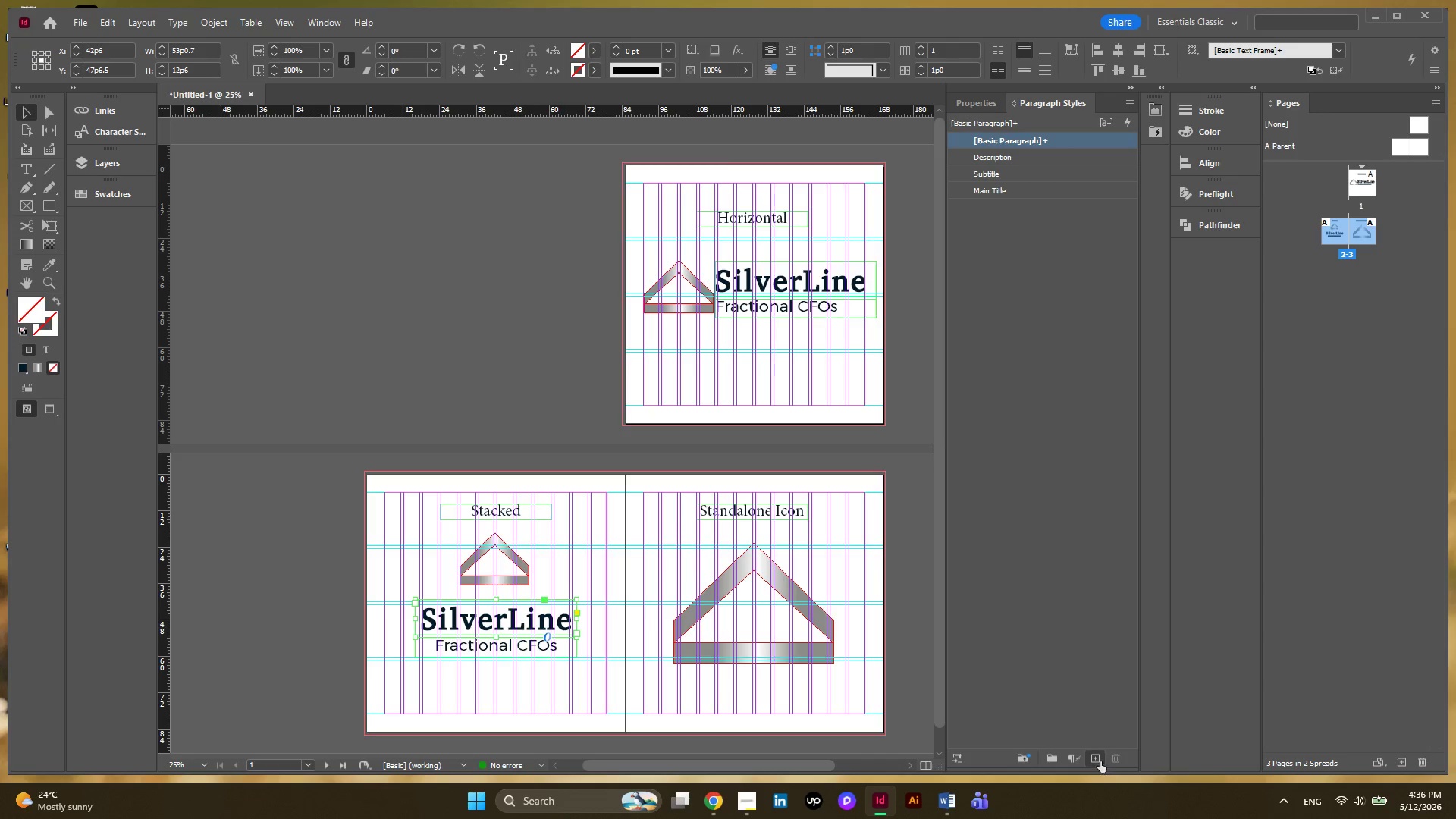 
left_click([1100, 761])
 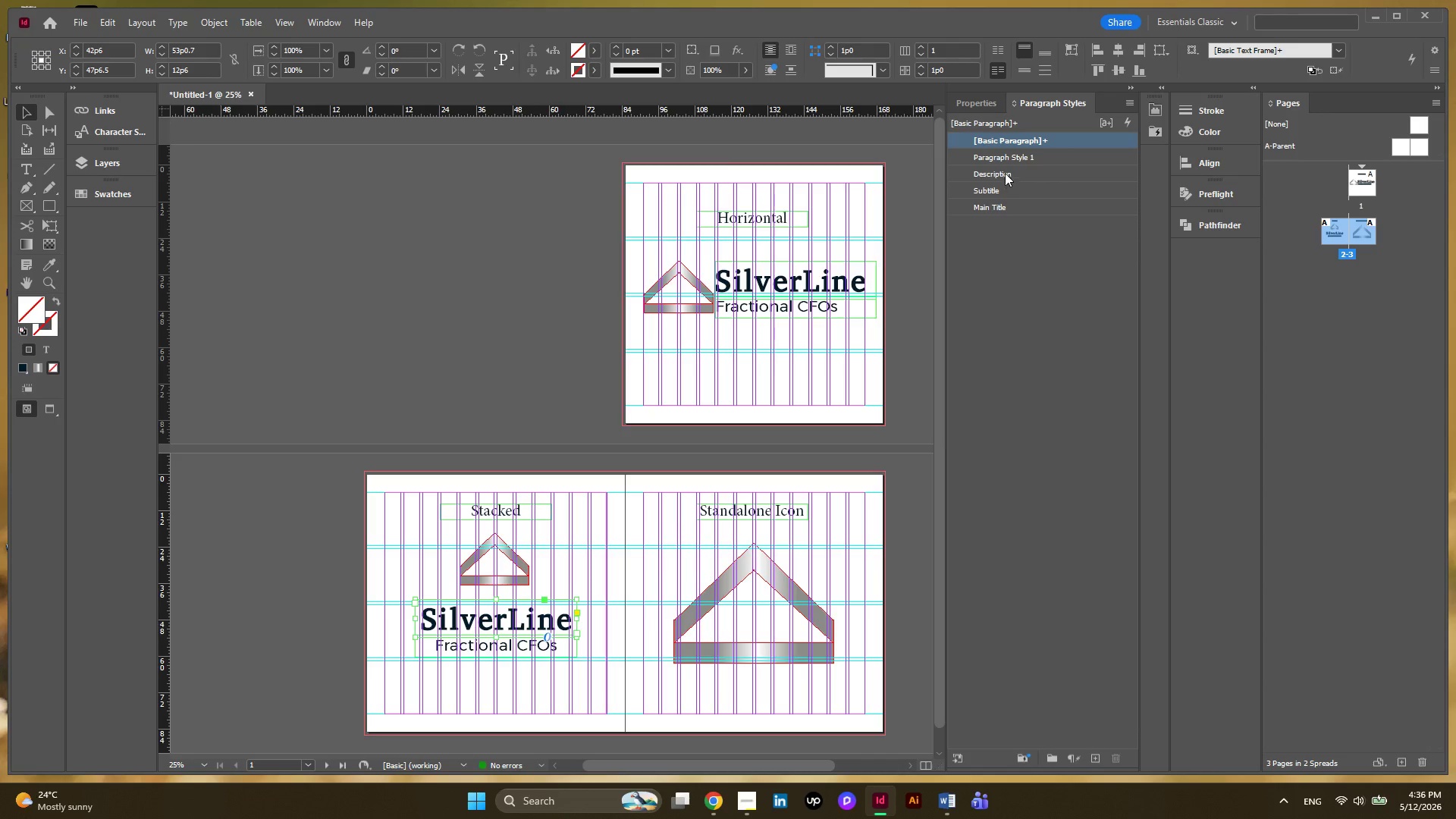 
double_click([1004, 162])
 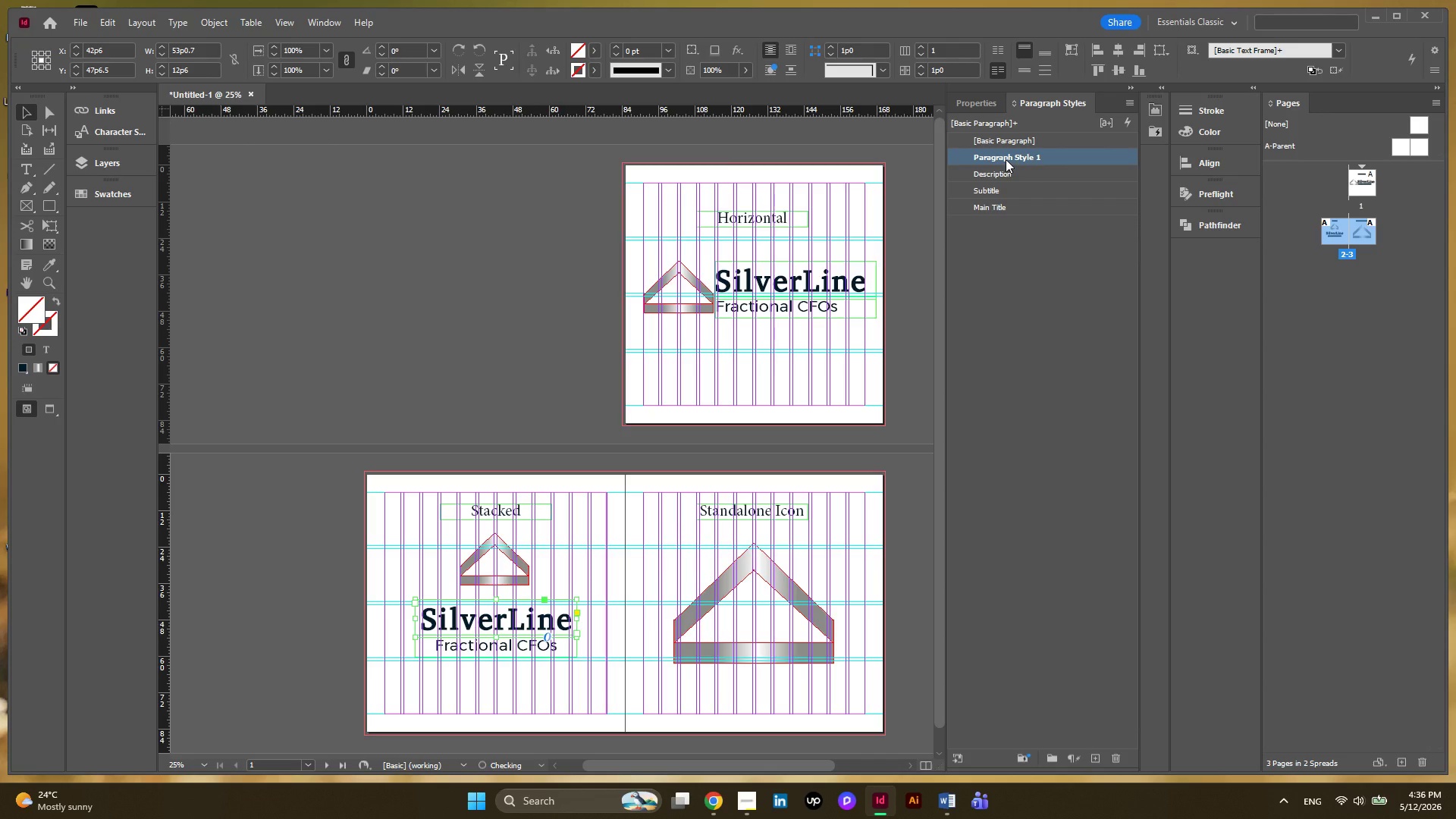 
double_click([1006, 159])
 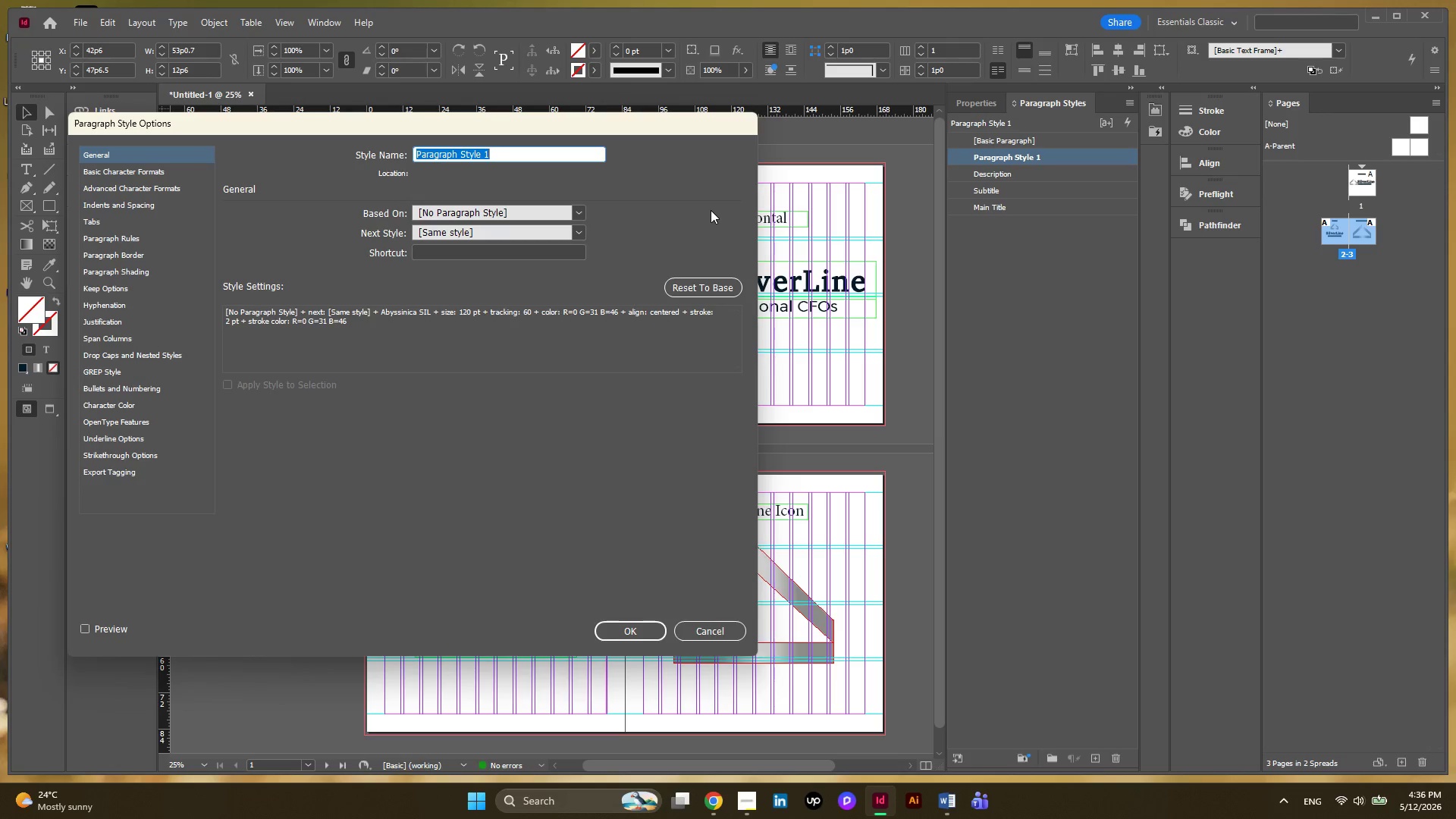 
type(Stacked main title)
 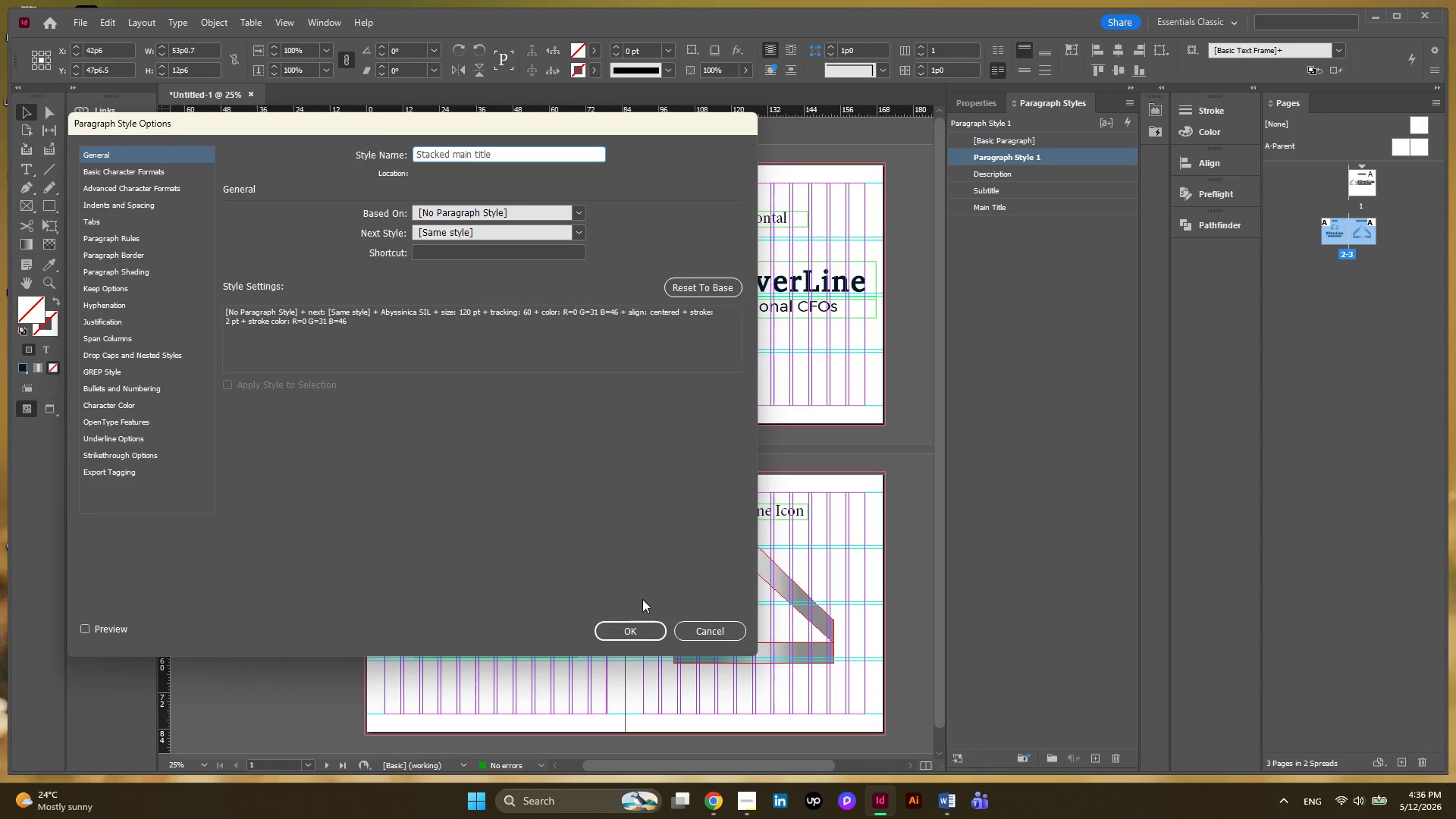 
left_click([626, 633])
 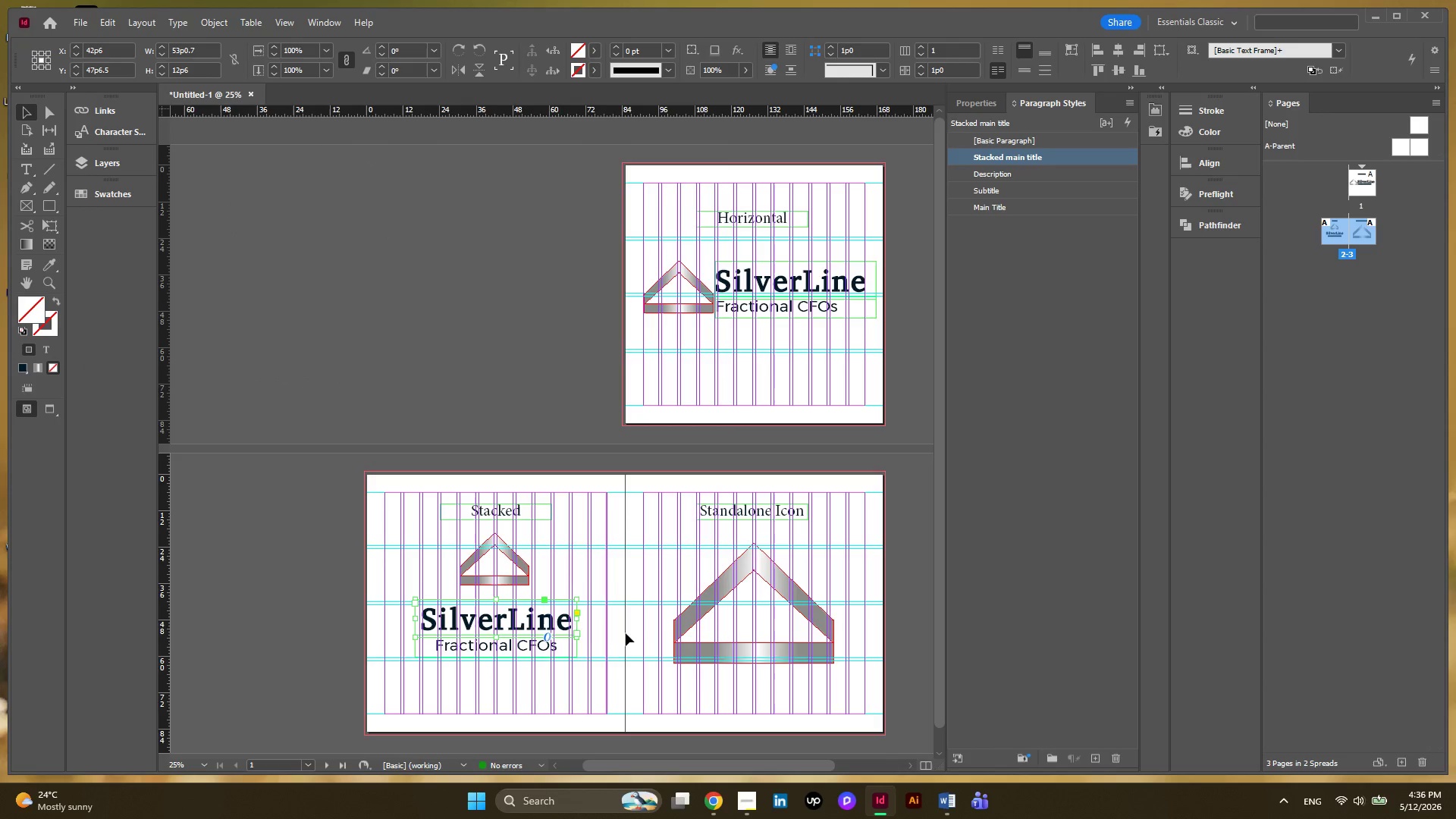 
left_click([537, 653])
 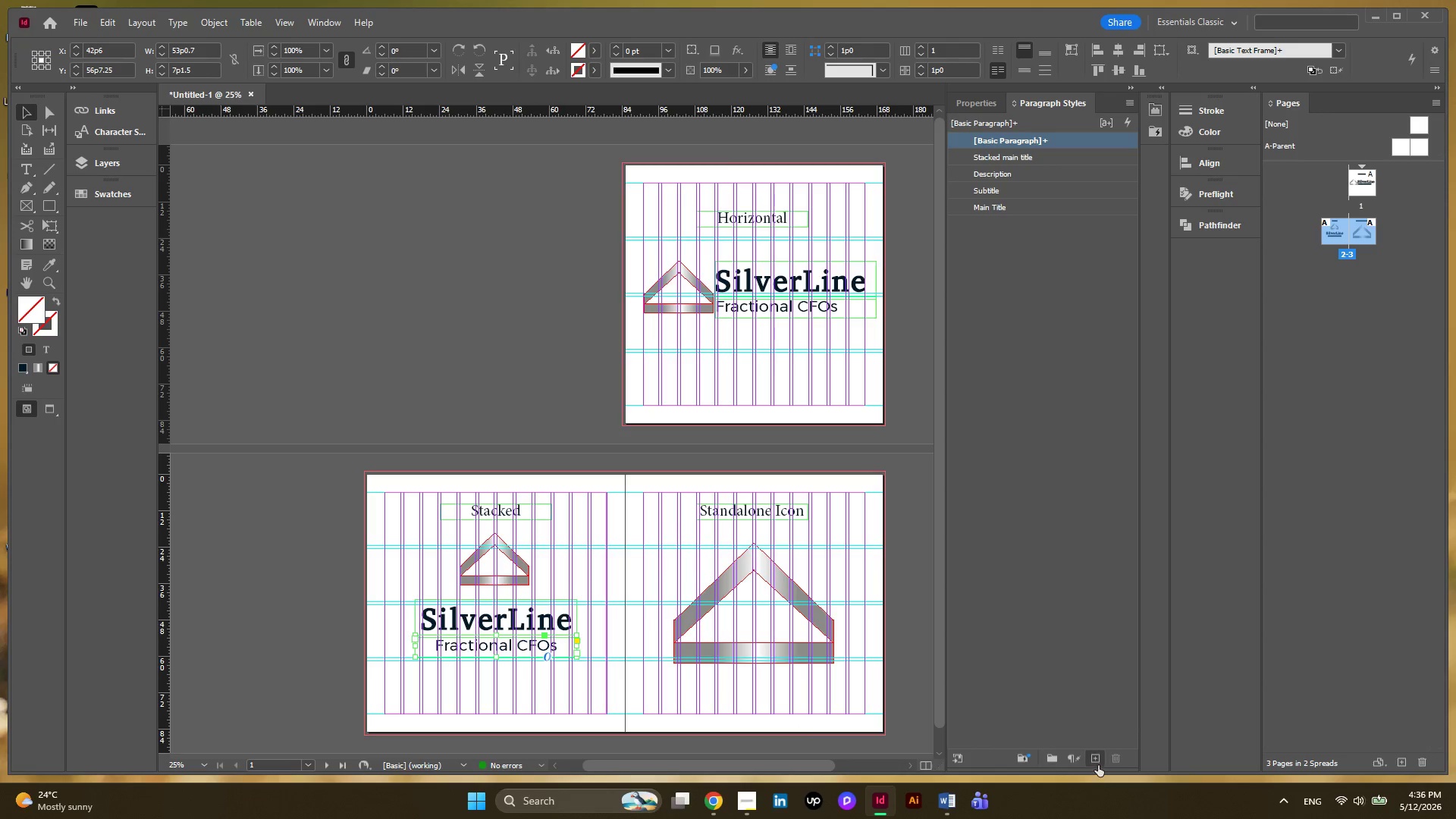 
left_click([1096, 760])
 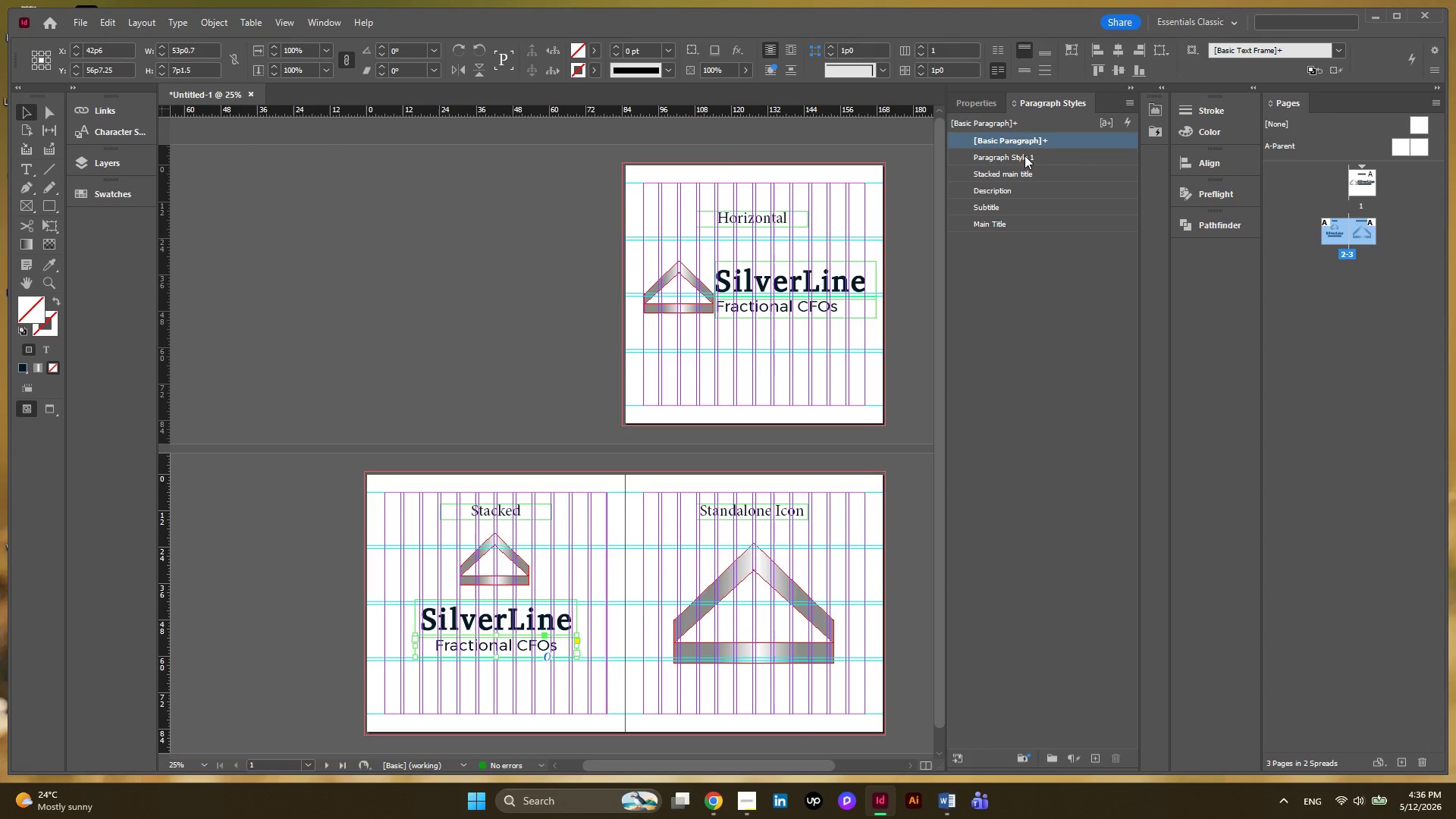 
left_click([1025, 155])
 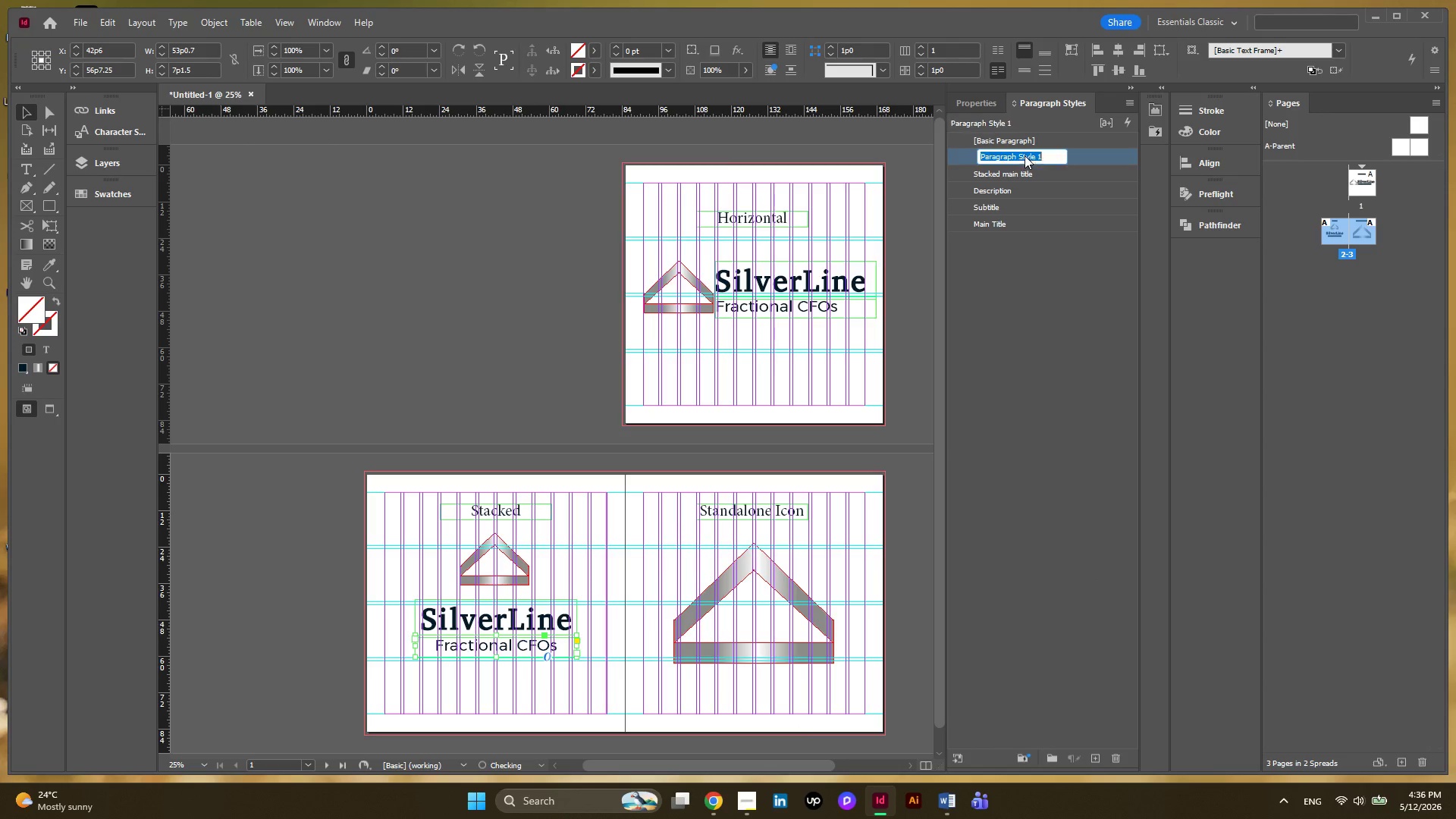 
double_click([1025, 155])
 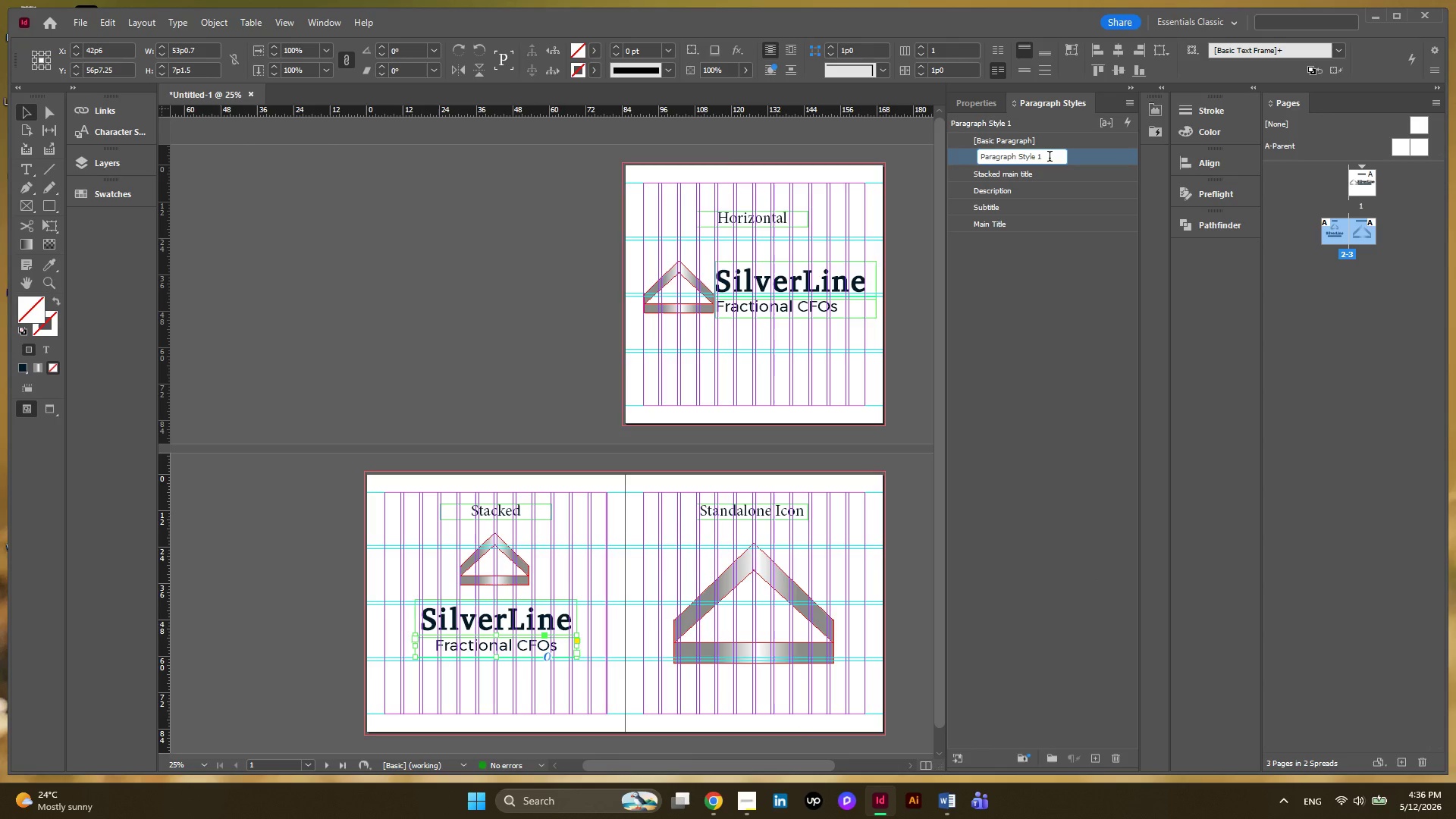 
left_click_drag(start_coordinate=[1050, 158], to_coordinate=[981, 155])
 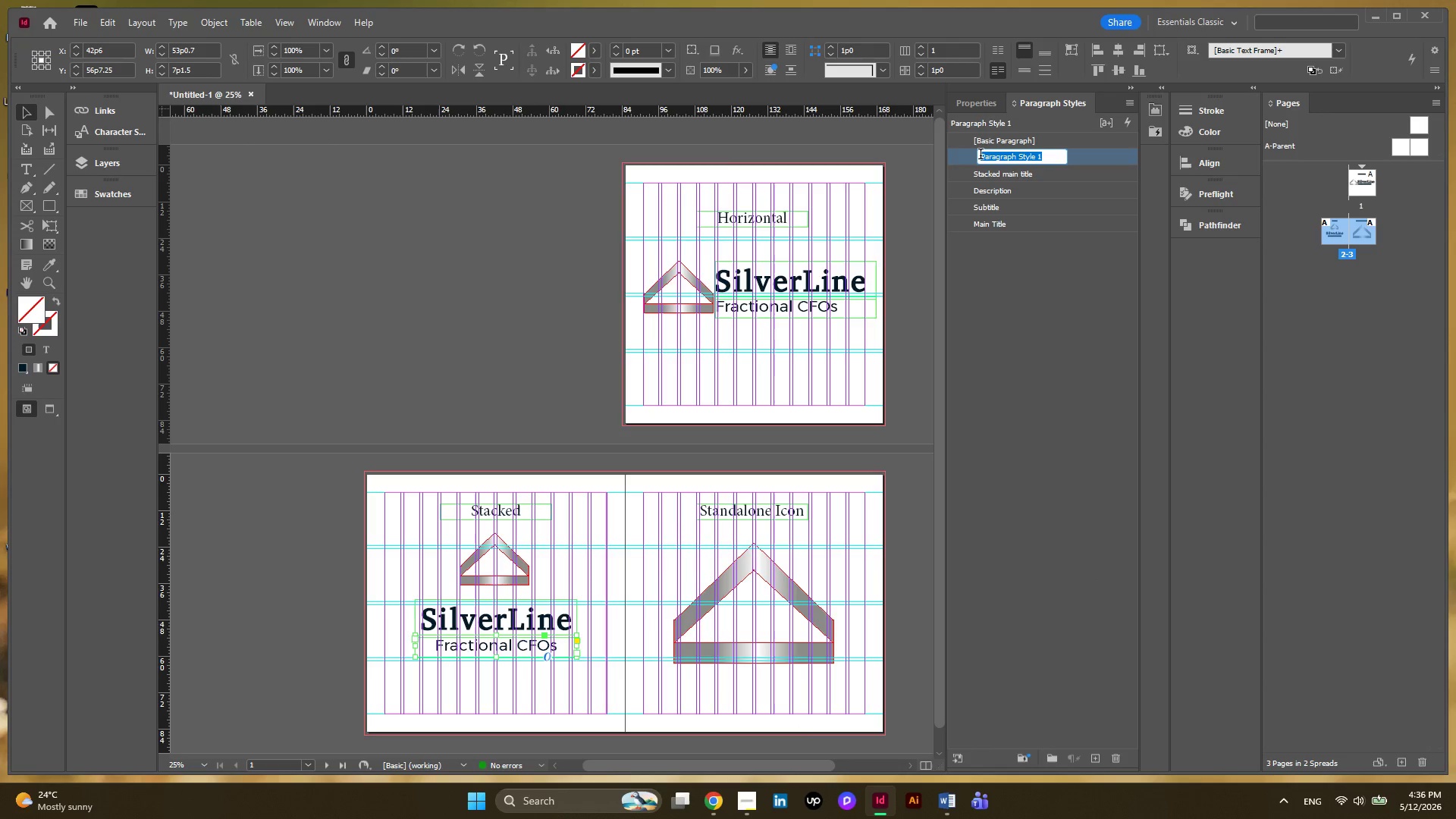 
type(Stacked subtitle)
 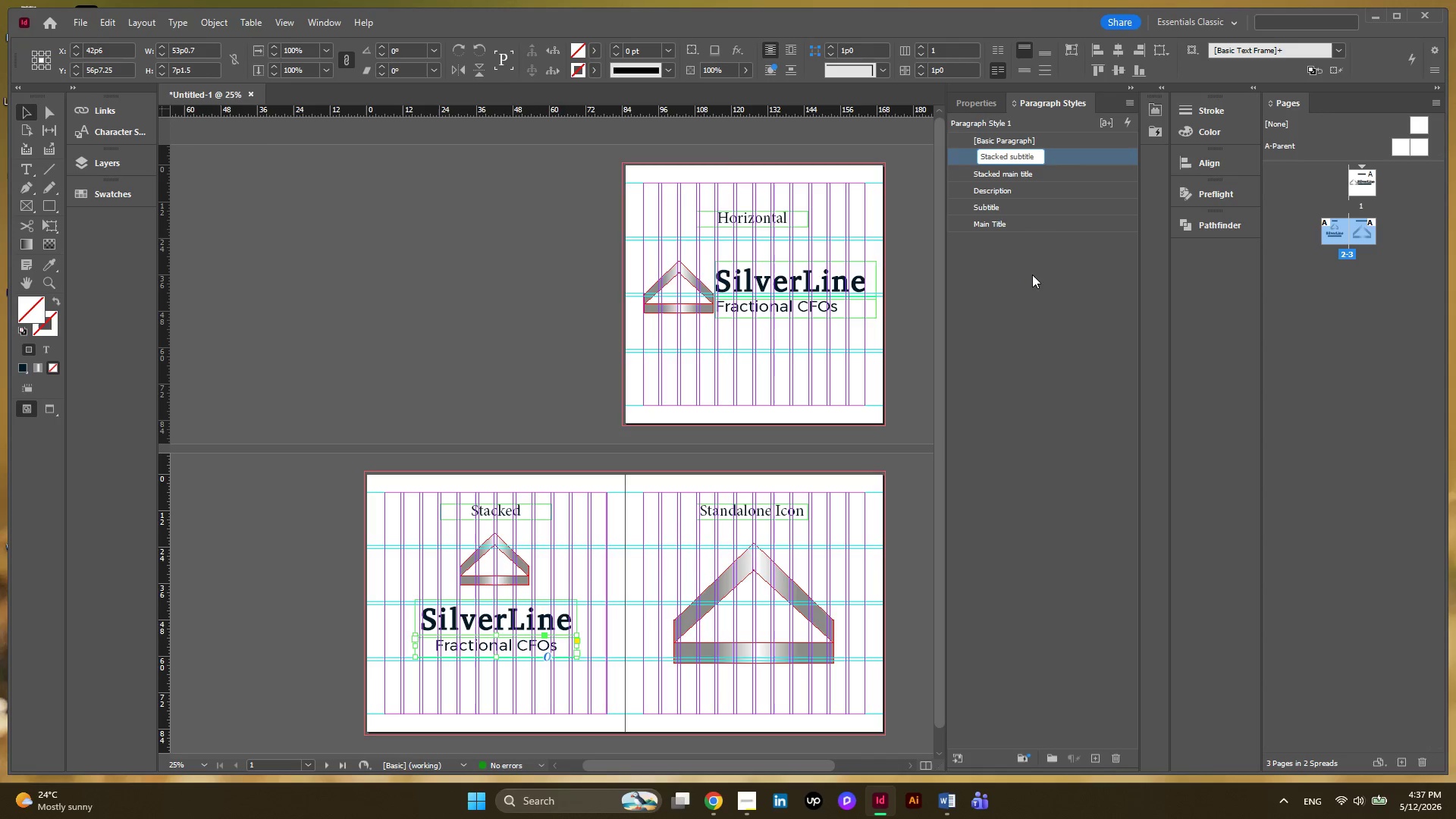 
wait(9.72)
 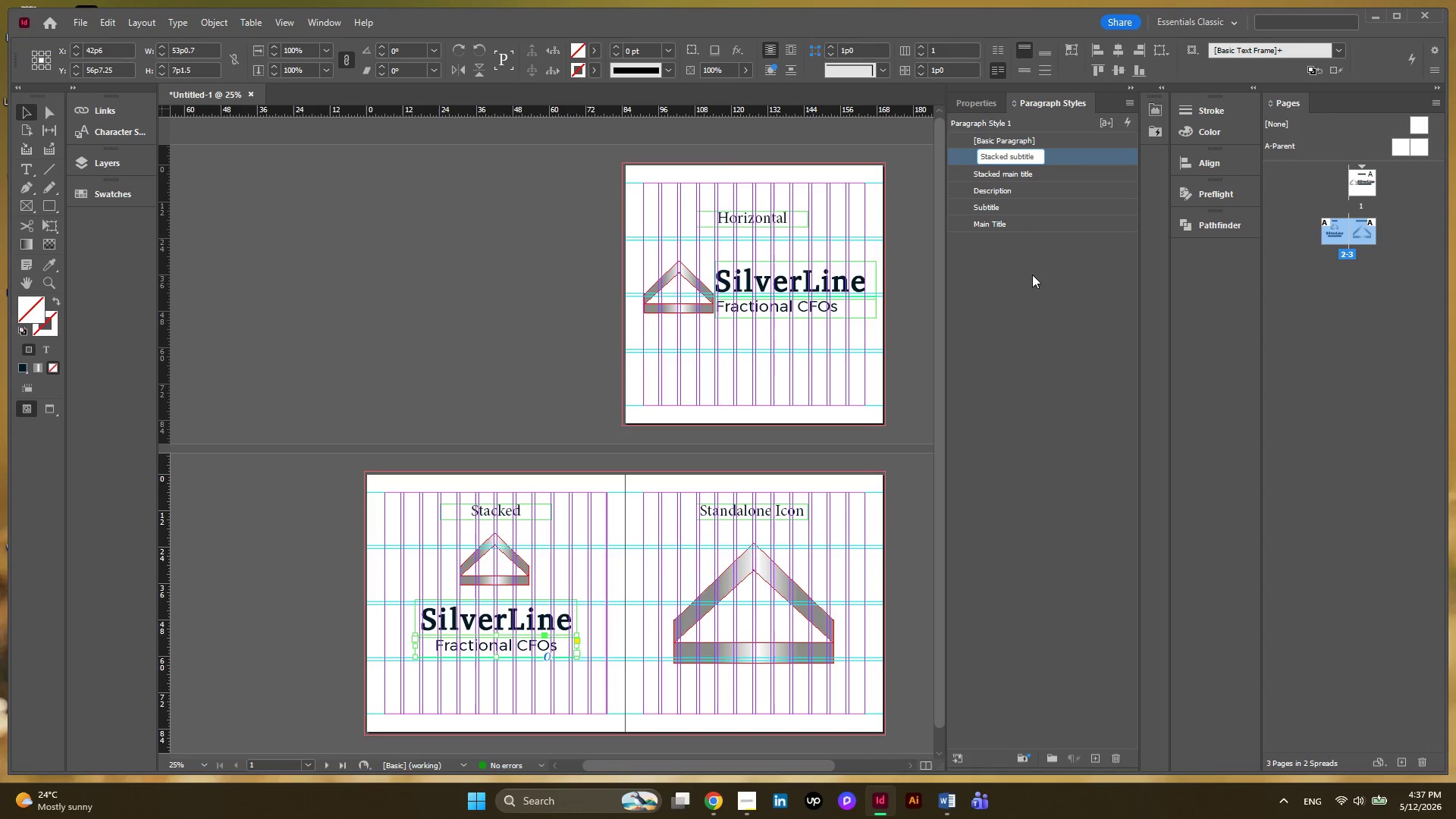 
left_click([1012, 312])
 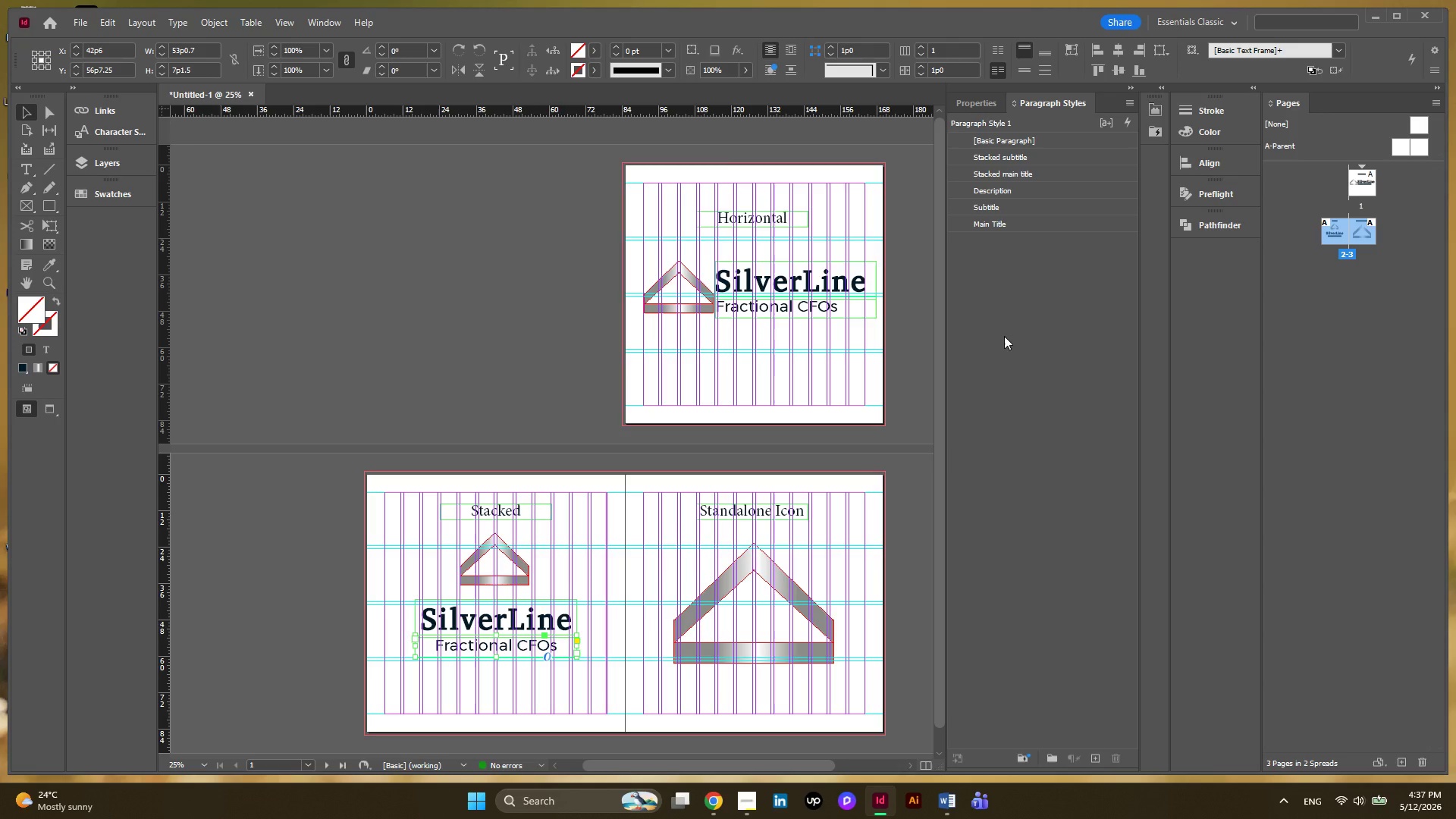 
left_click([734, 512])
 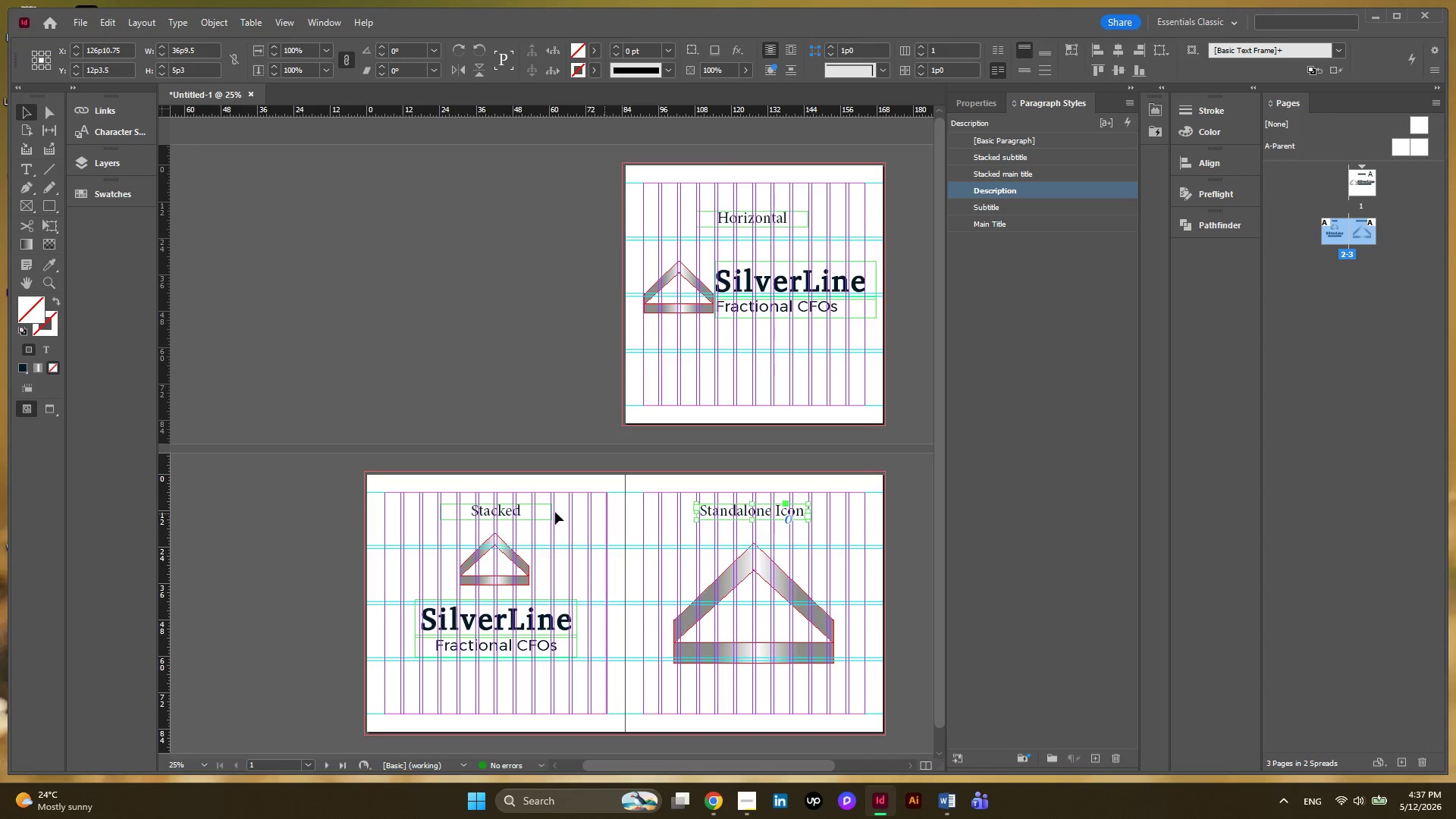 
left_click([540, 511])
 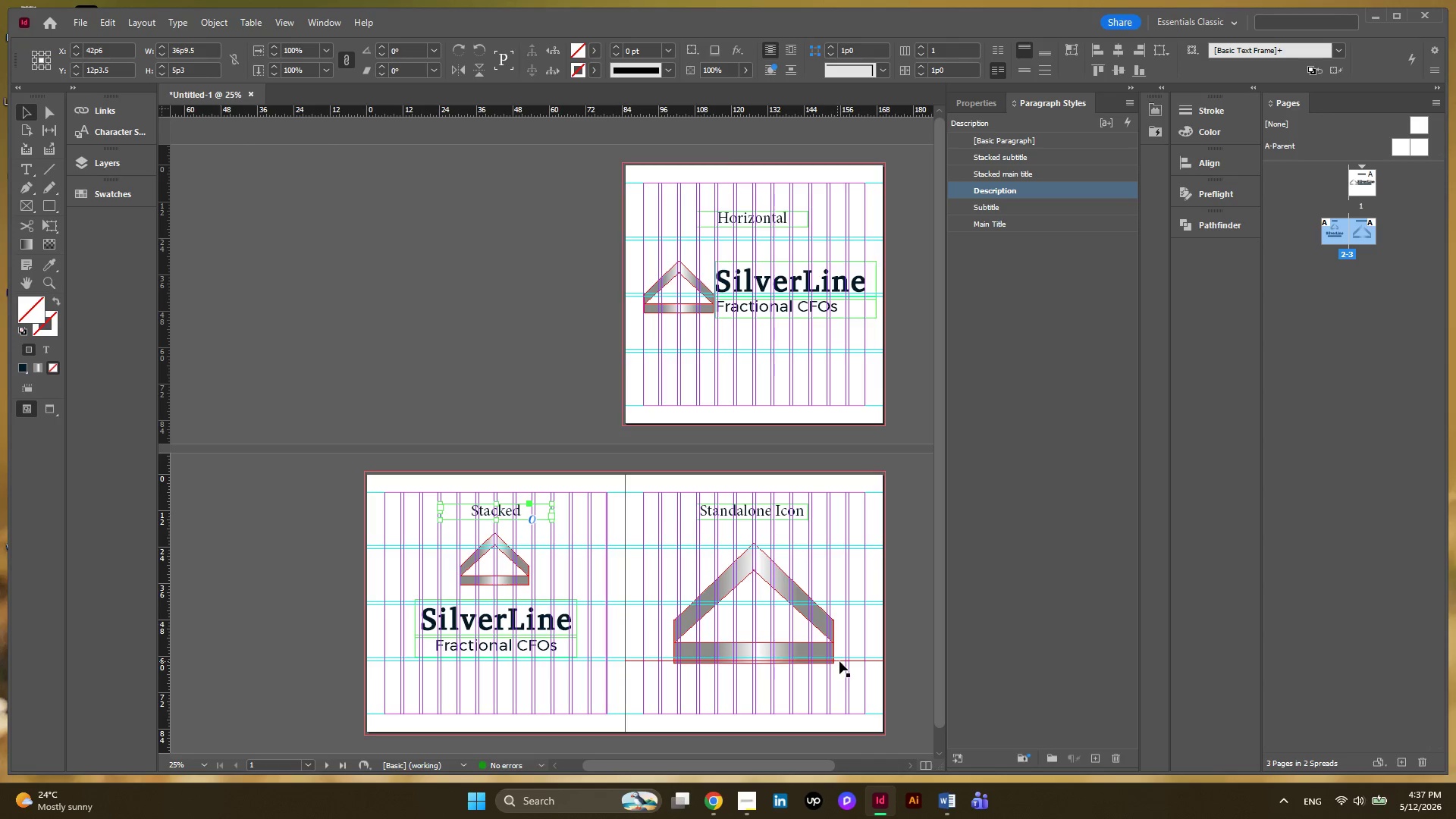 
scroll: coordinate [807, 653], scroll_direction: up, amount: 2.0
 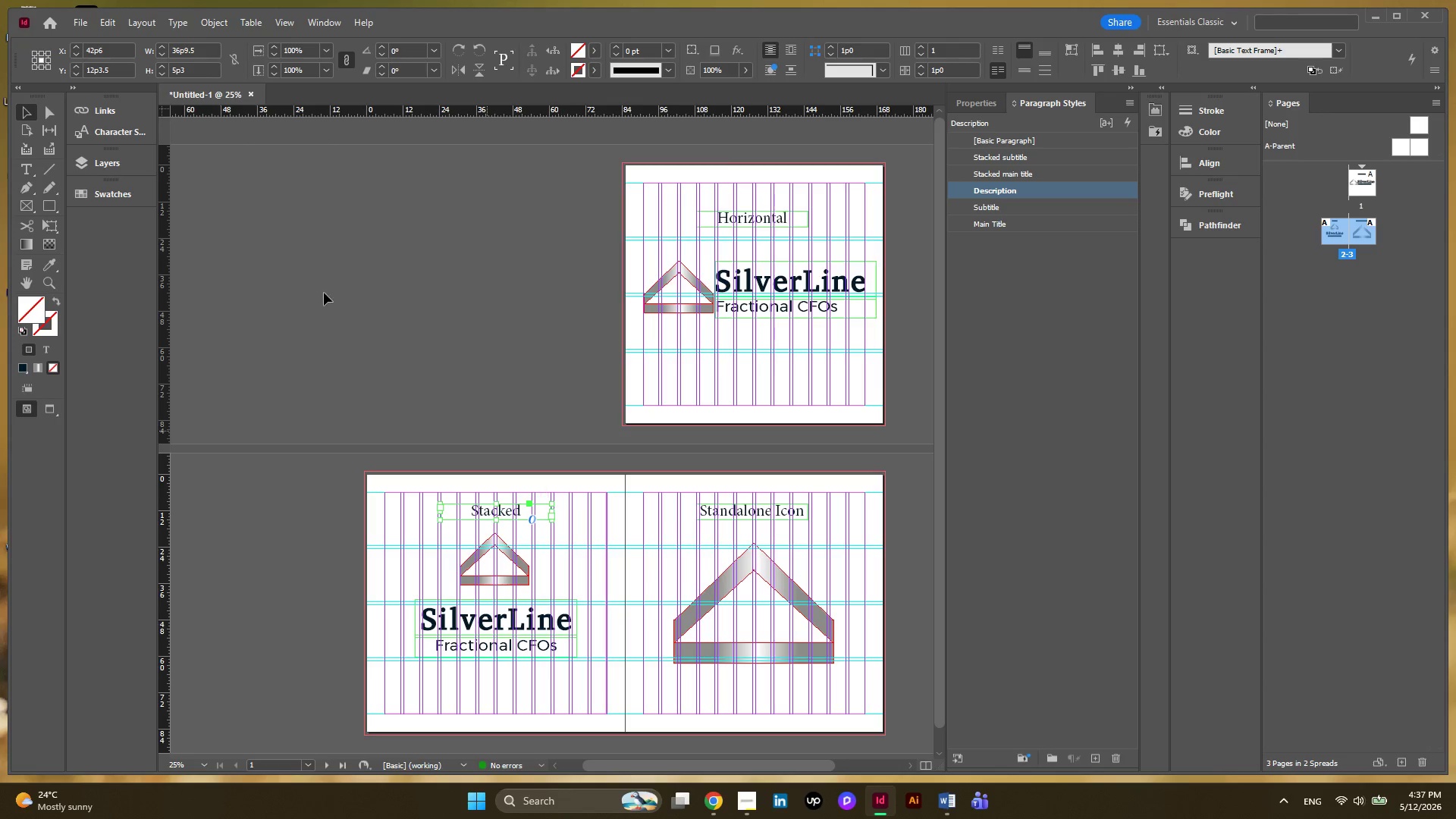 
left_click([138, 188])
 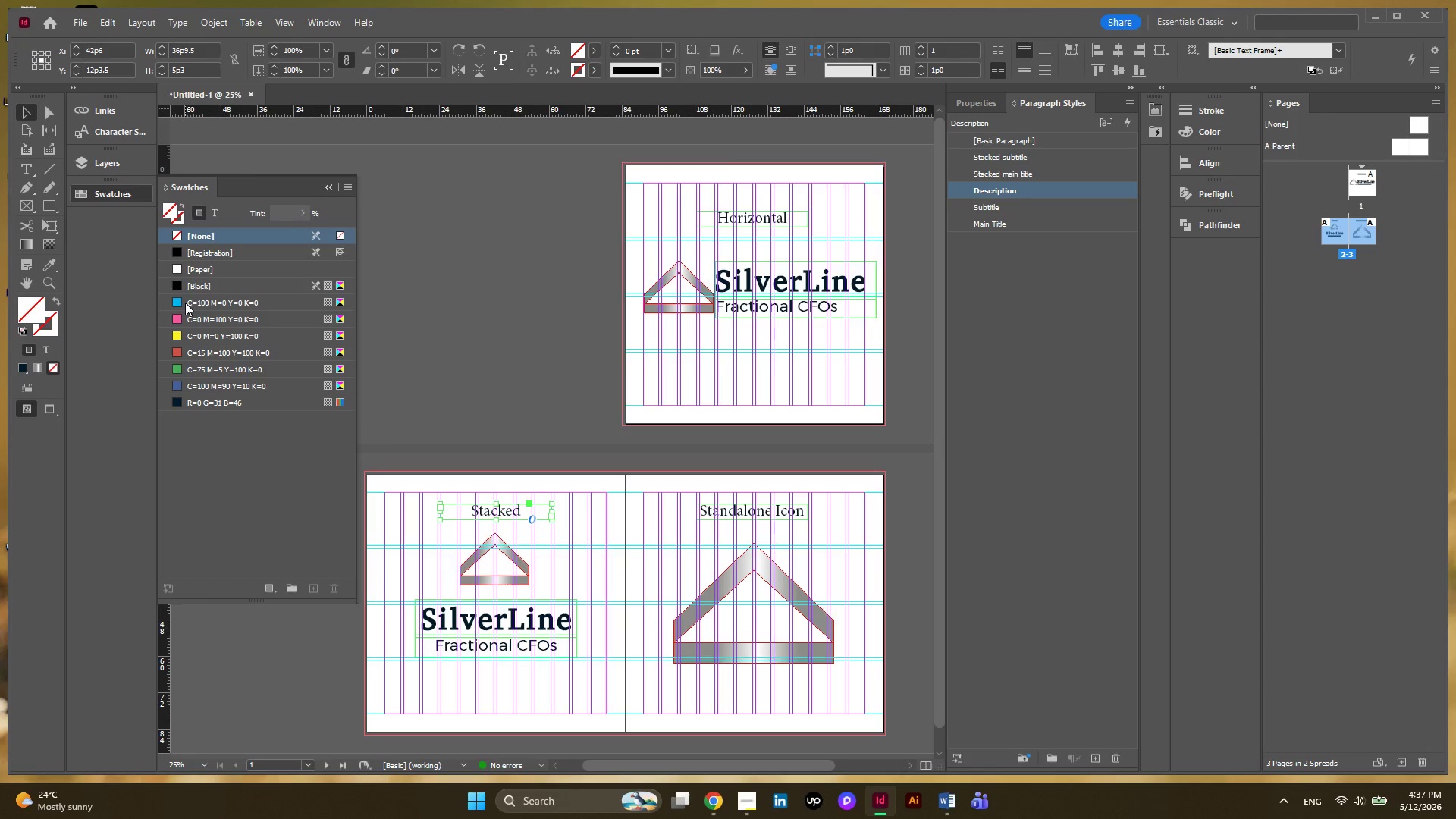 
left_click([174, 303])
 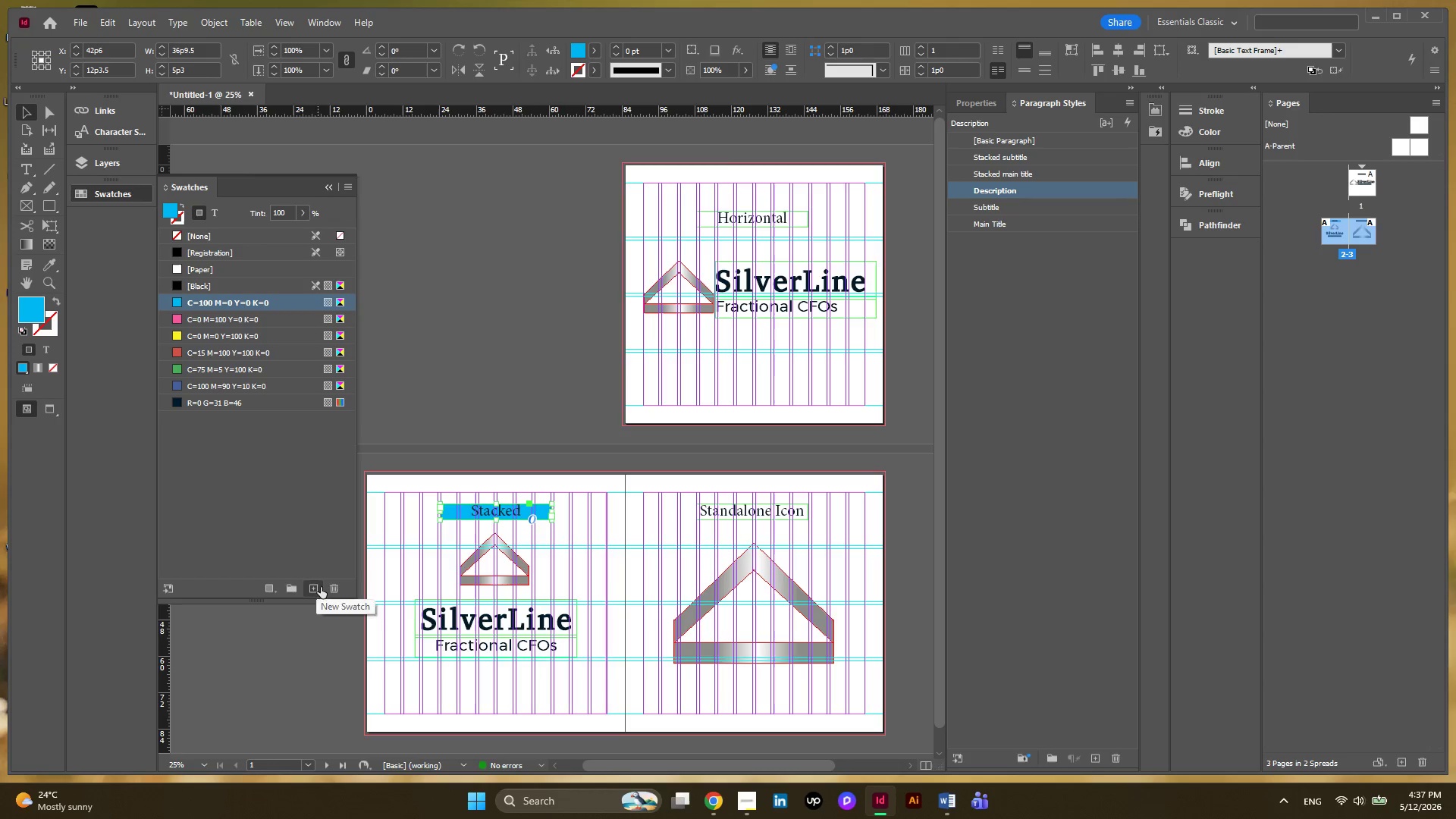 
left_click([328, 588])
 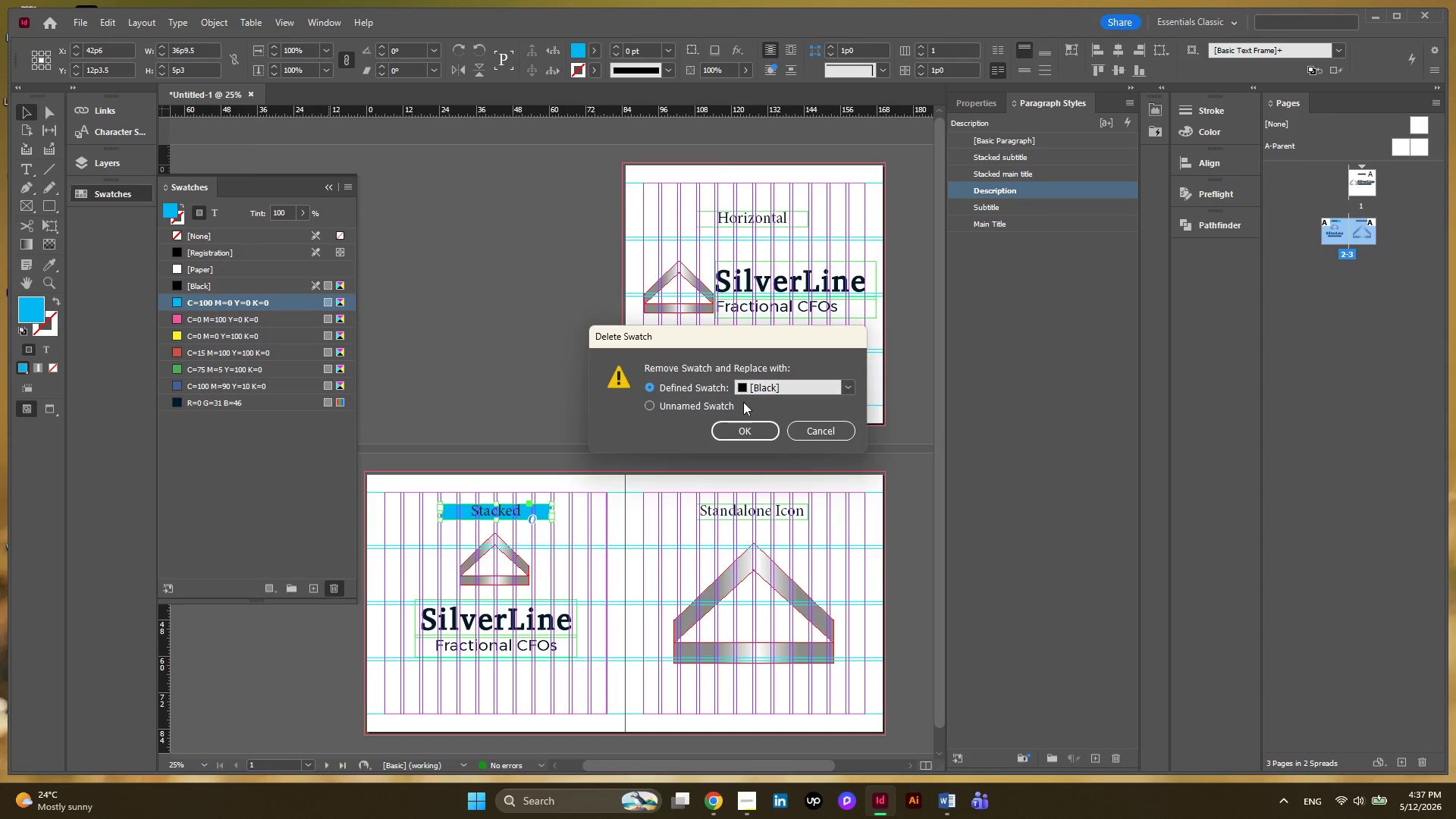 
left_click([745, 428])
 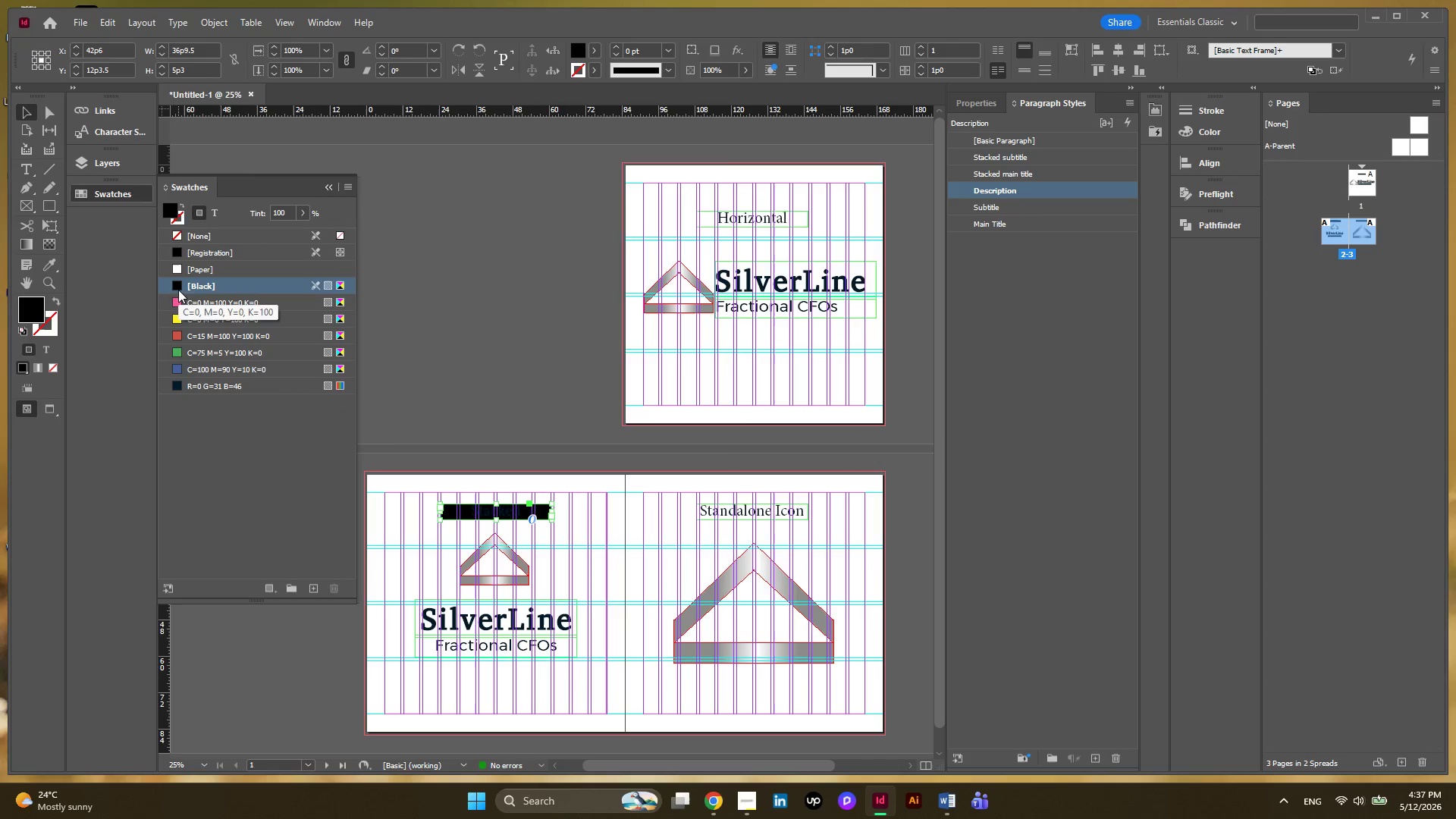 
left_click([181, 286])
 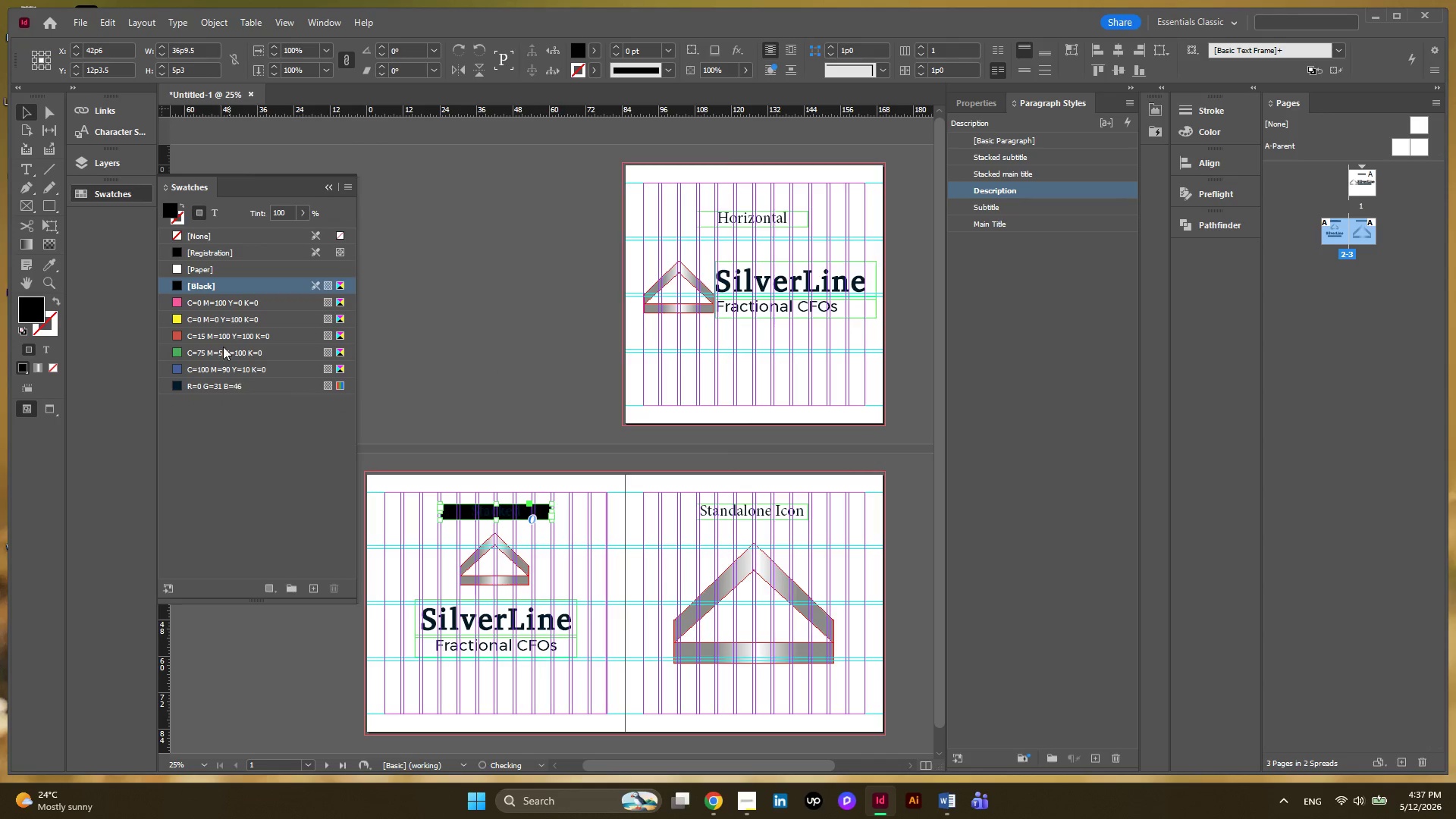 
left_click([209, 308])
 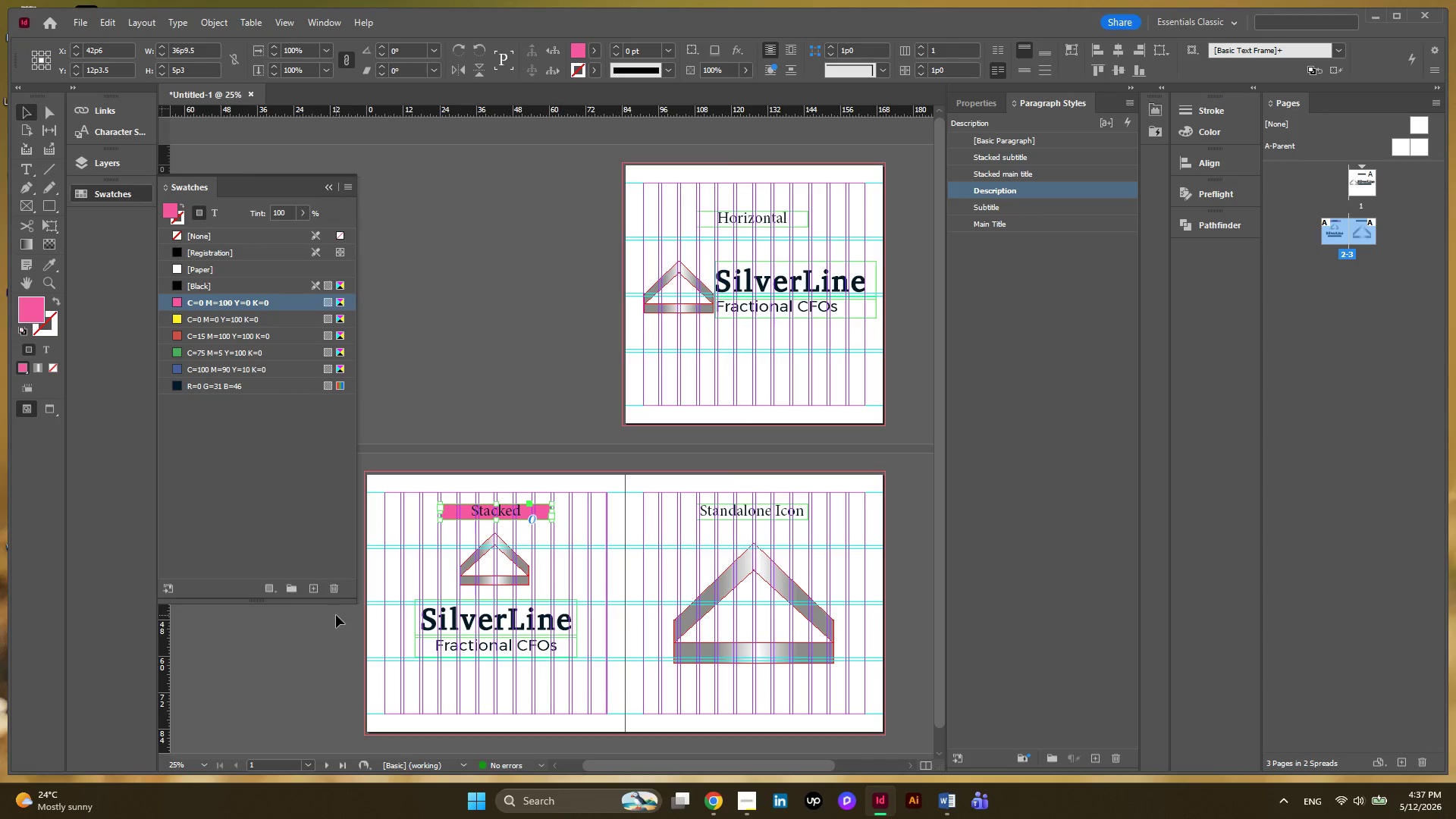 
left_click([336, 593])
 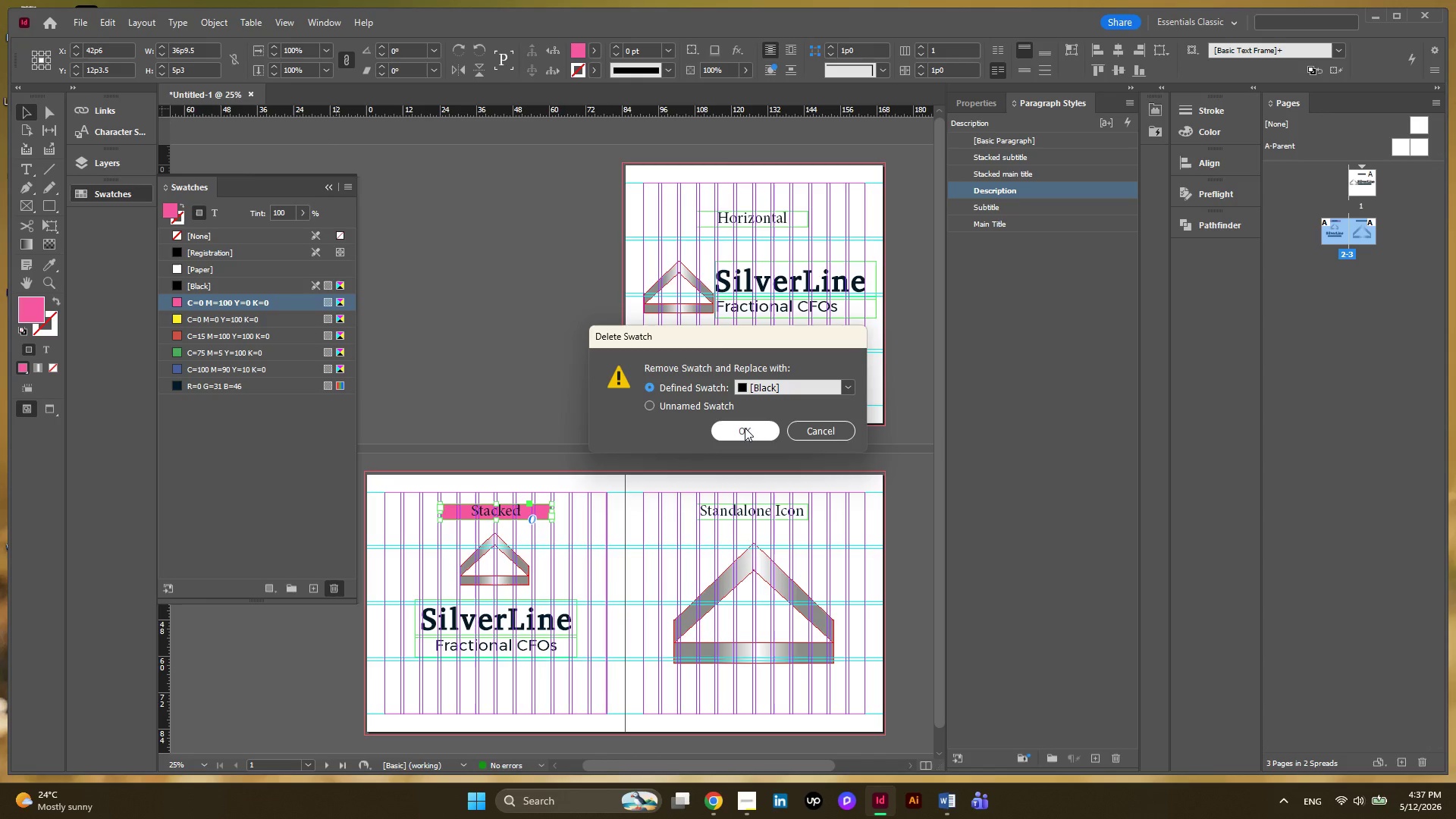 
left_click([745, 428])
 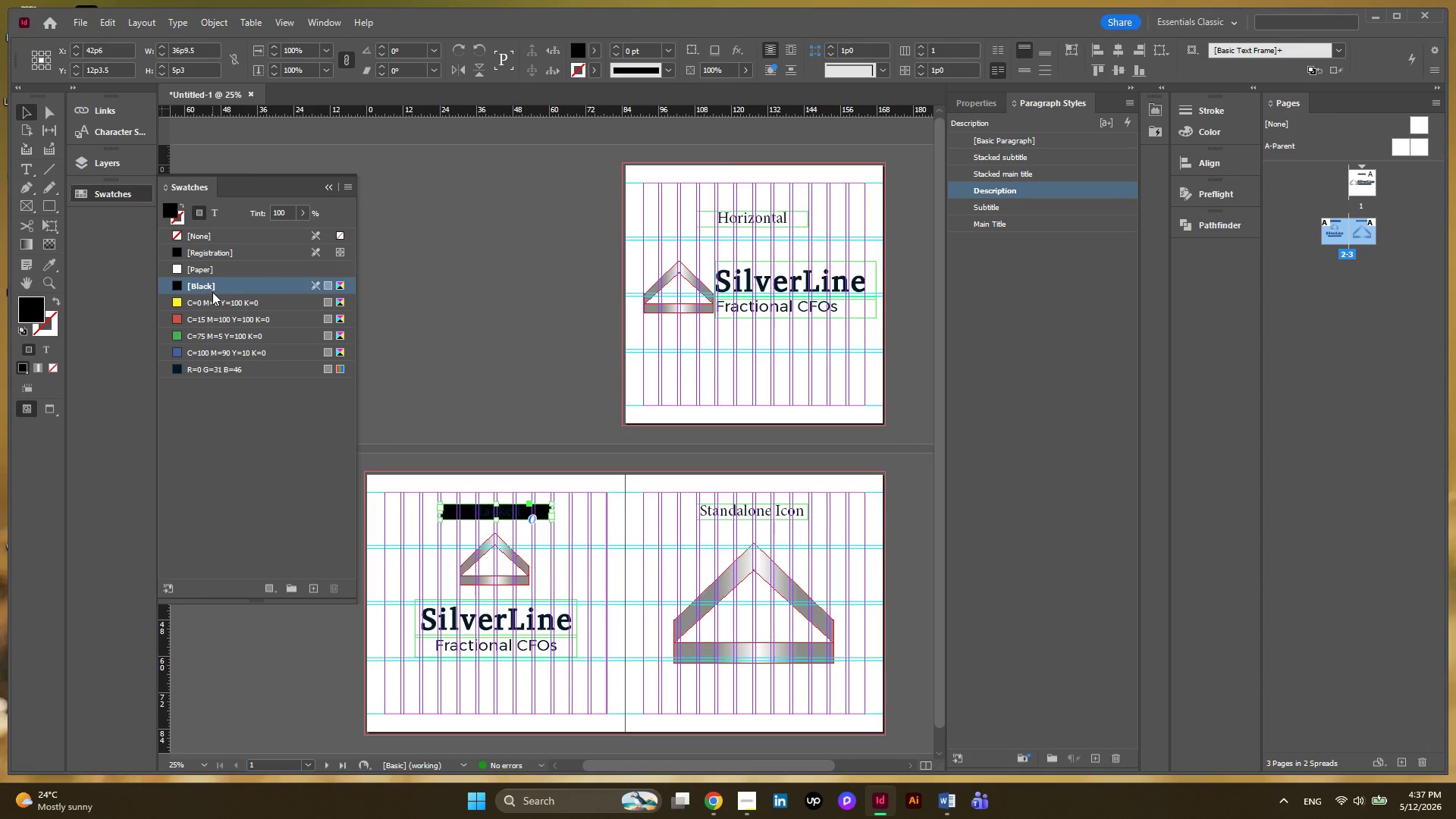 
double_click([222, 301])
 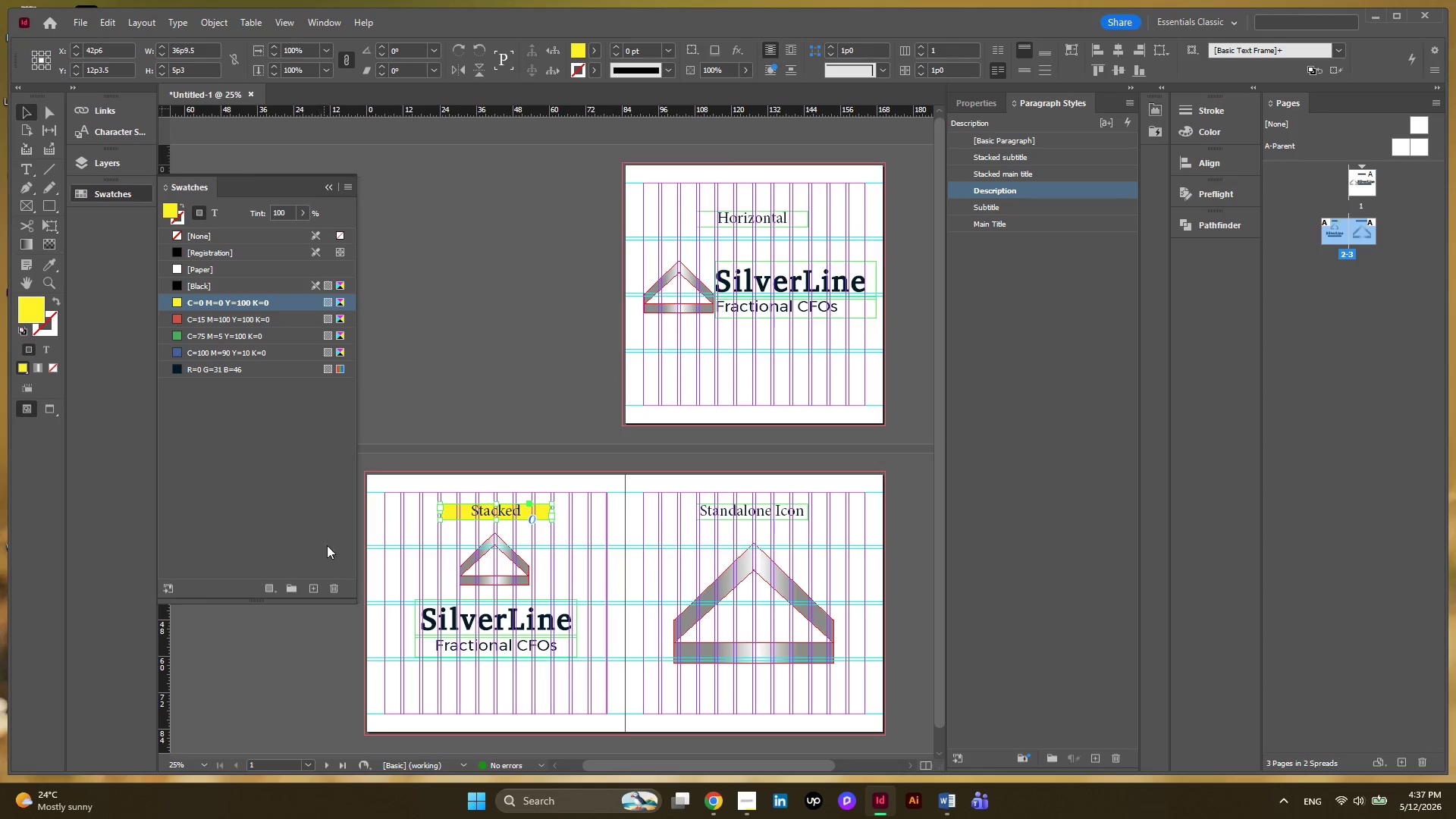 
left_click([334, 583])
 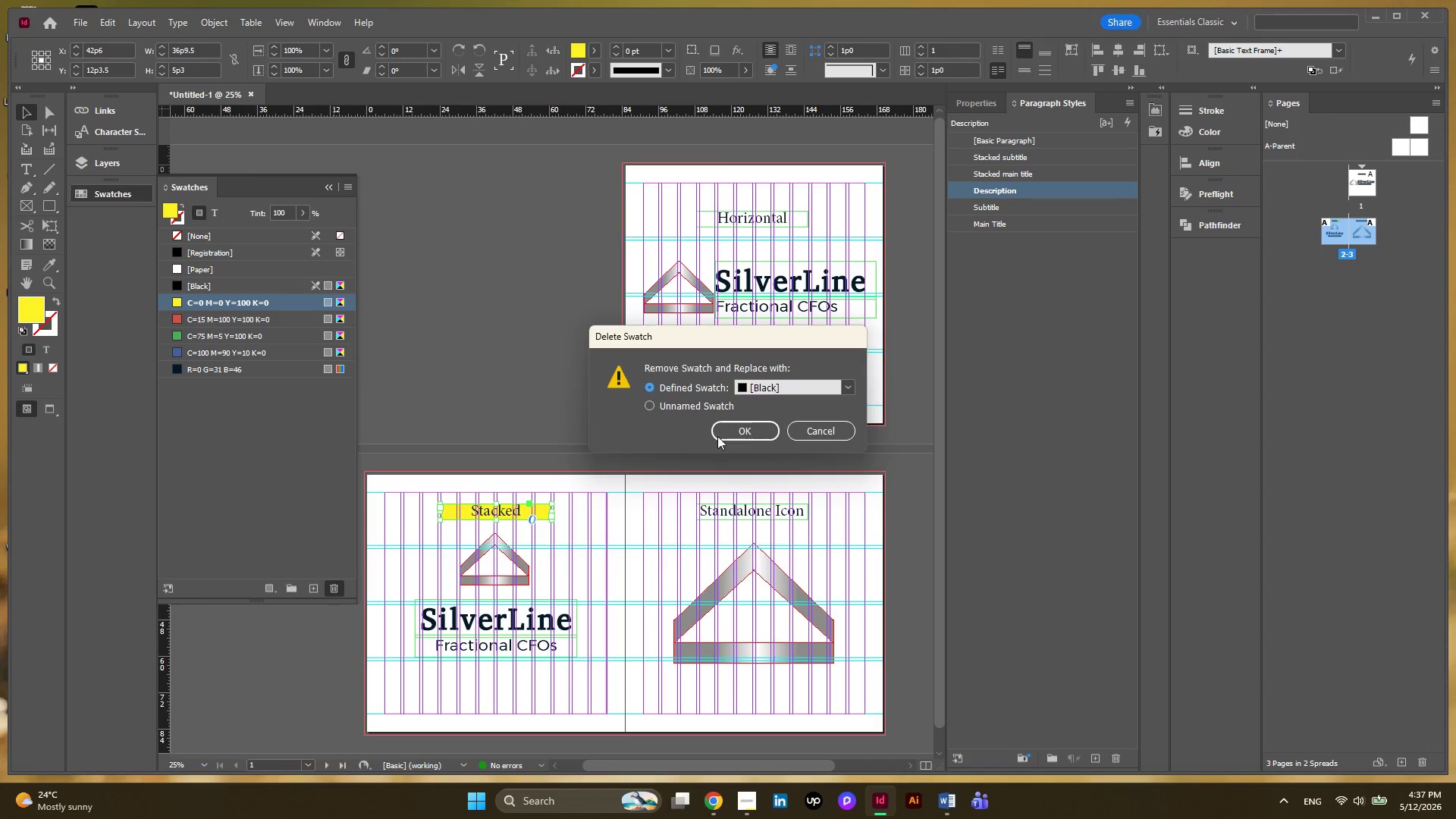 
left_click([742, 438])
 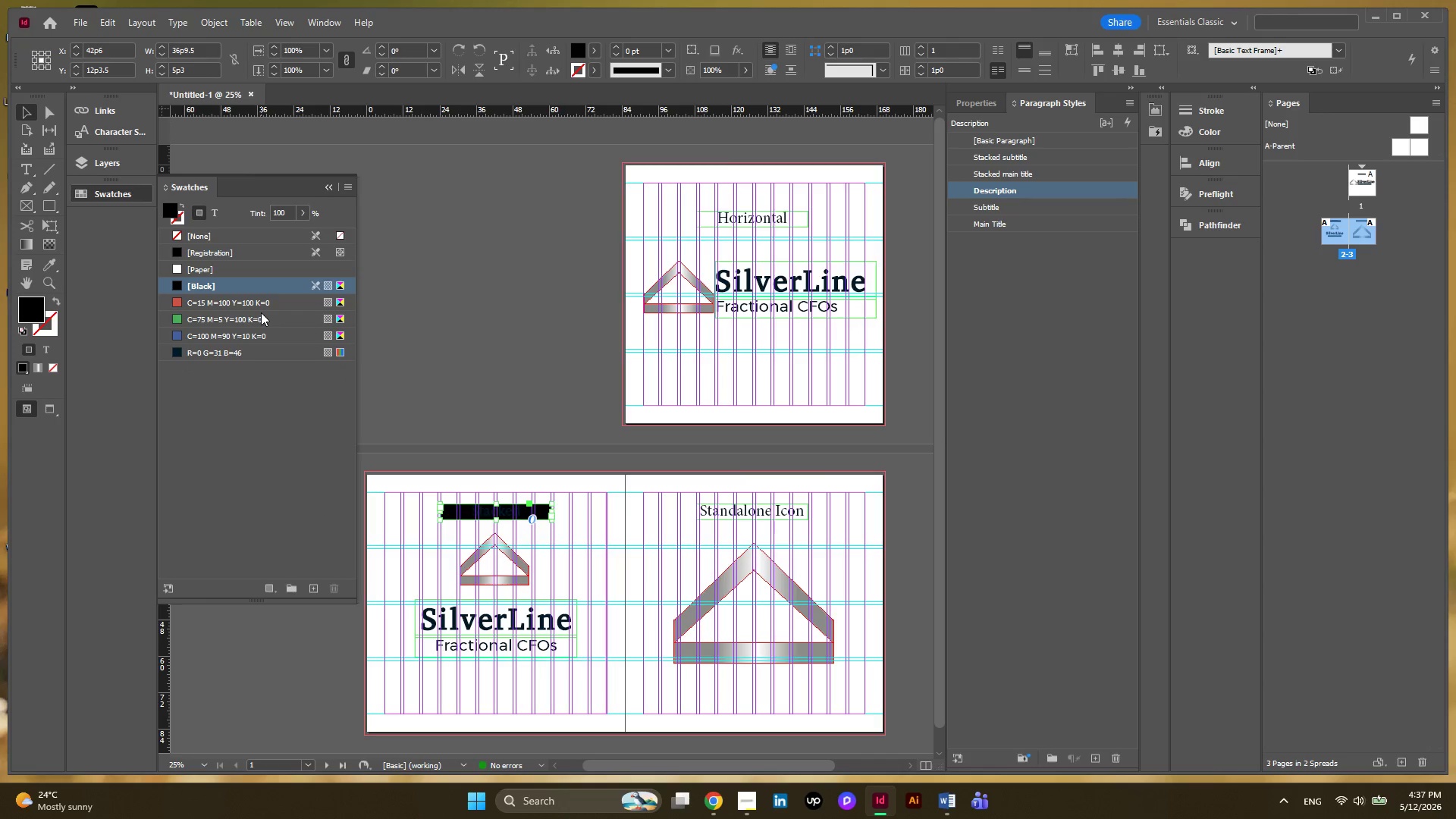 
left_click([253, 306])
 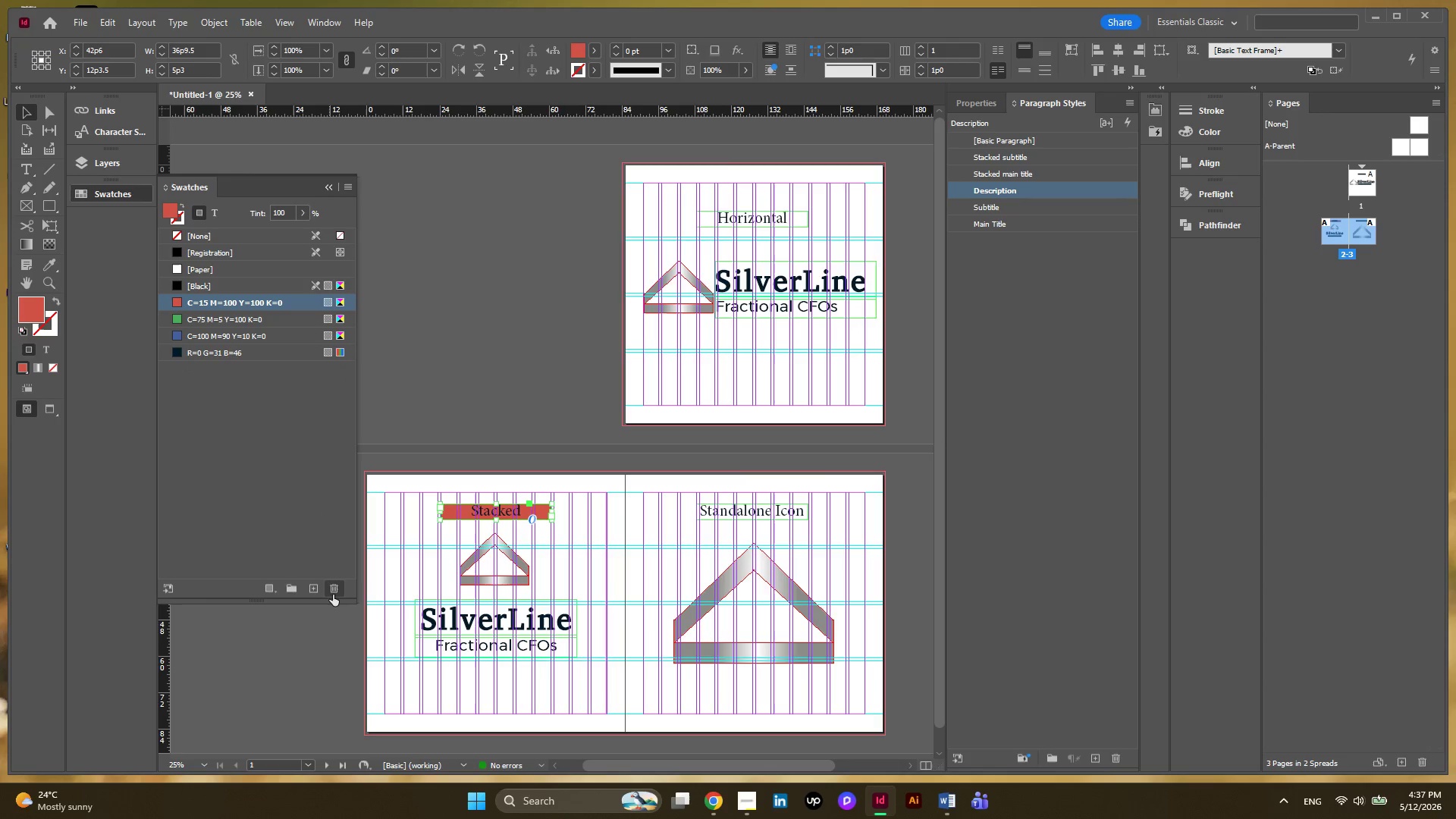 
left_click([333, 595])
 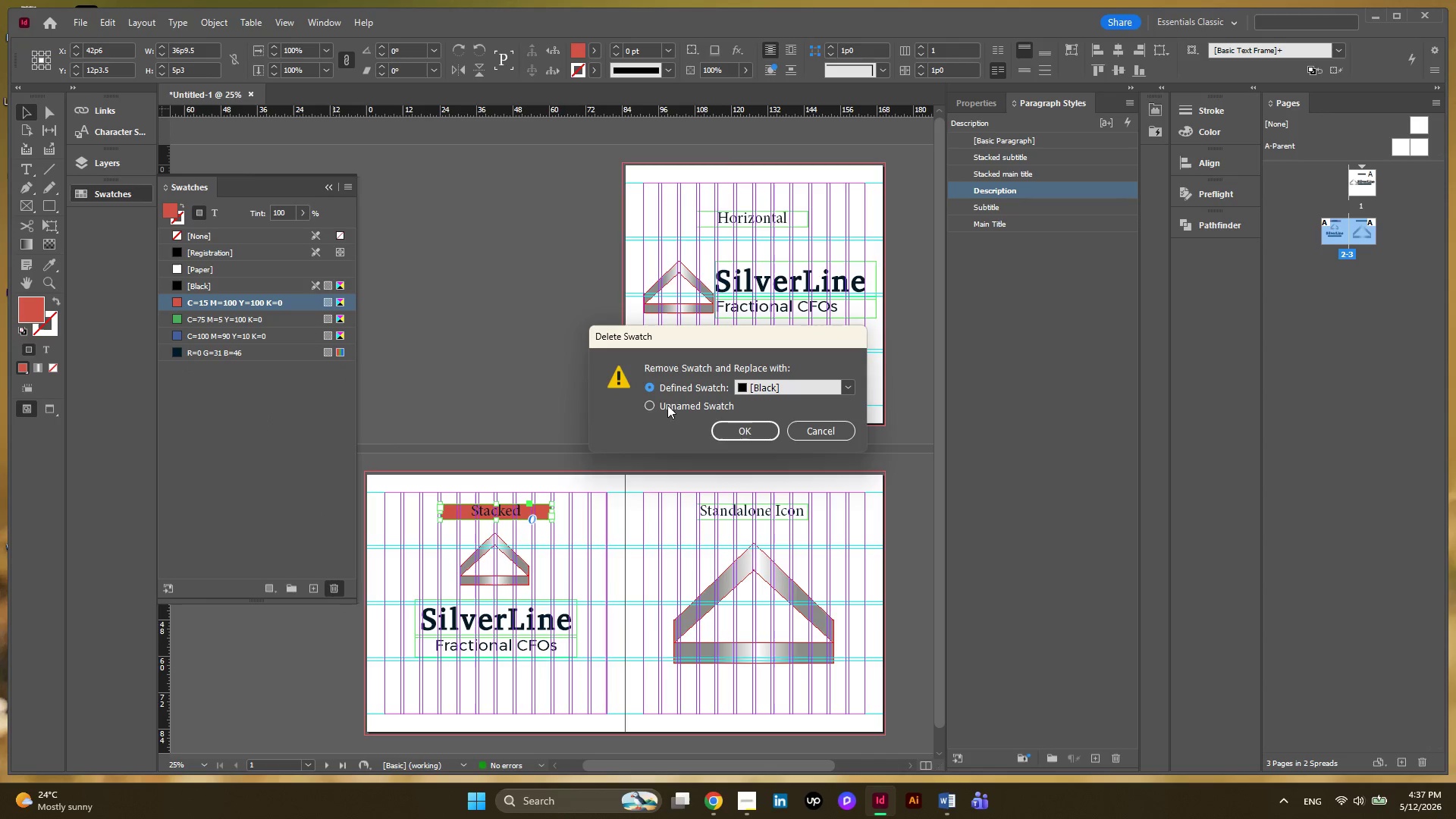 
left_click([721, 430])
 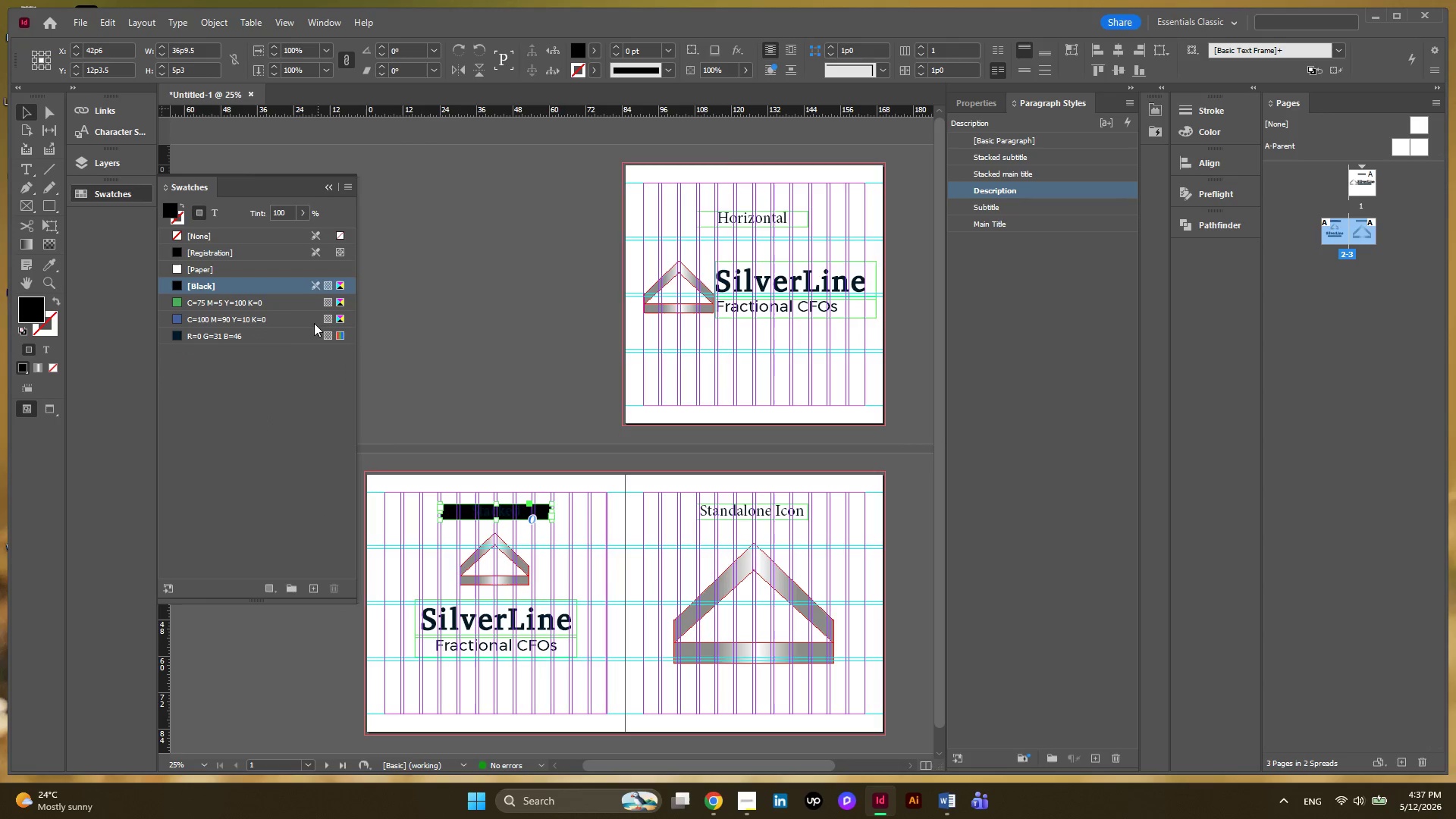 
left_click([289, 303])
 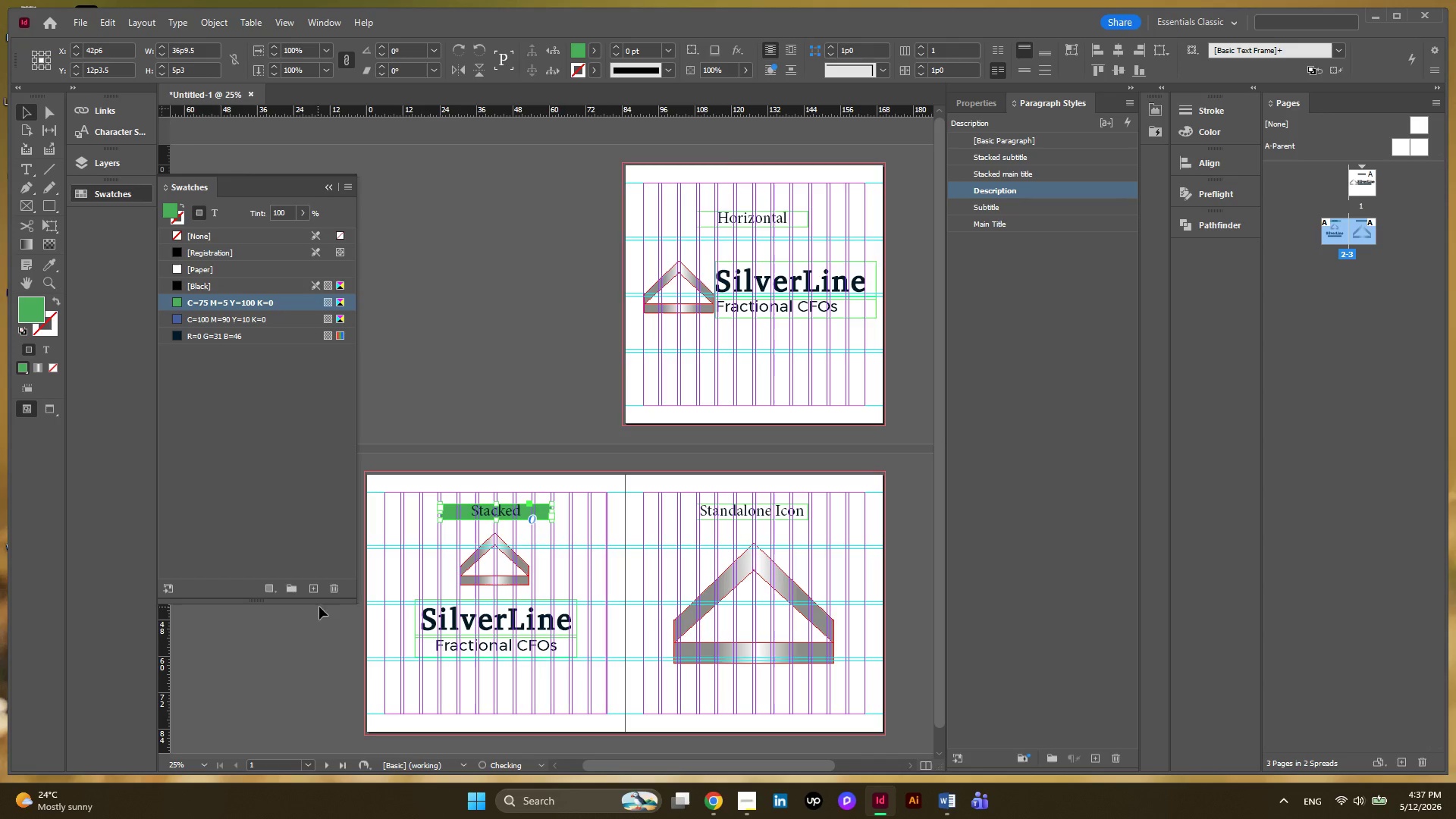 
left_click([339, 587])
 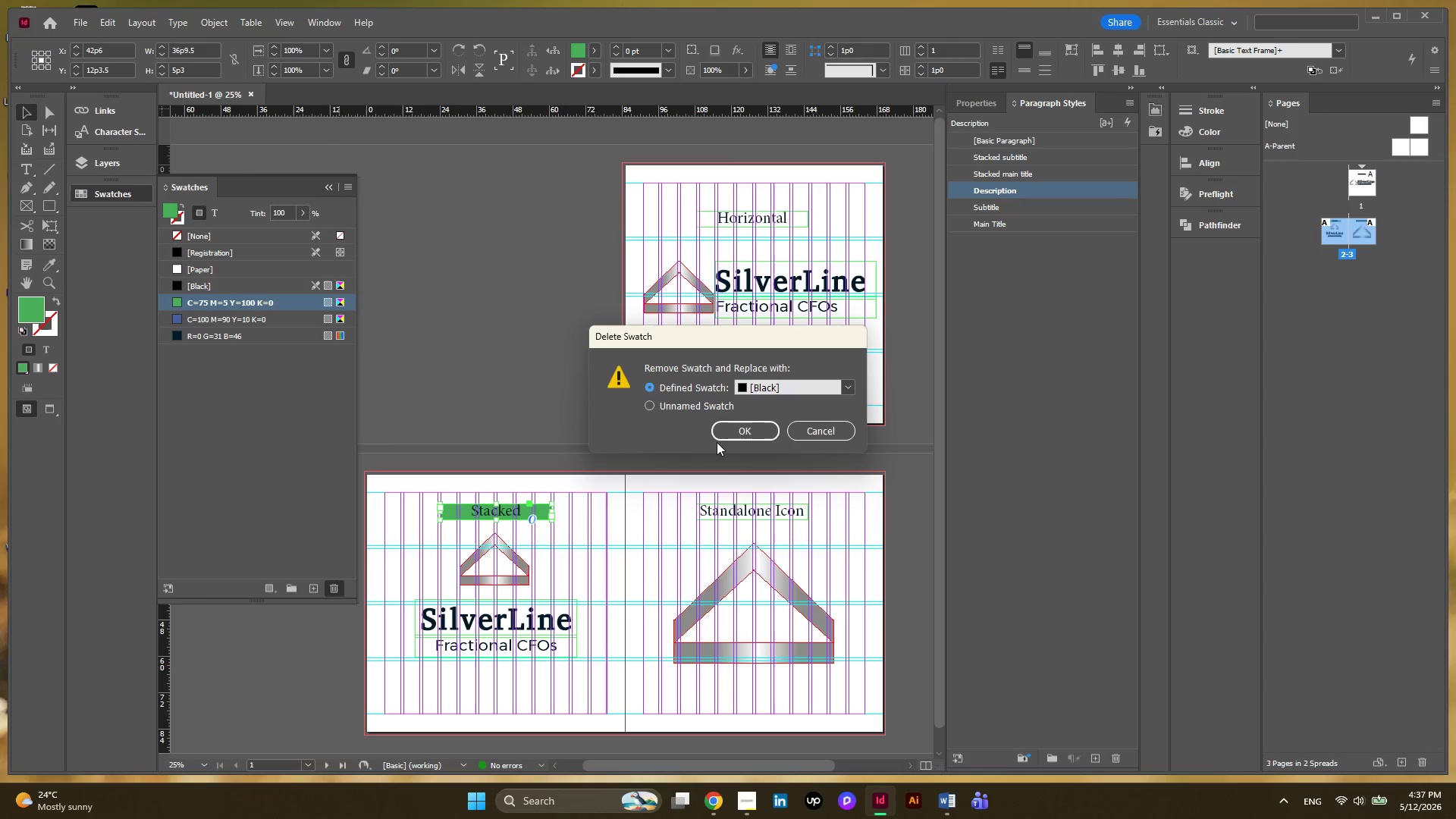 
left_click([732, 428])
 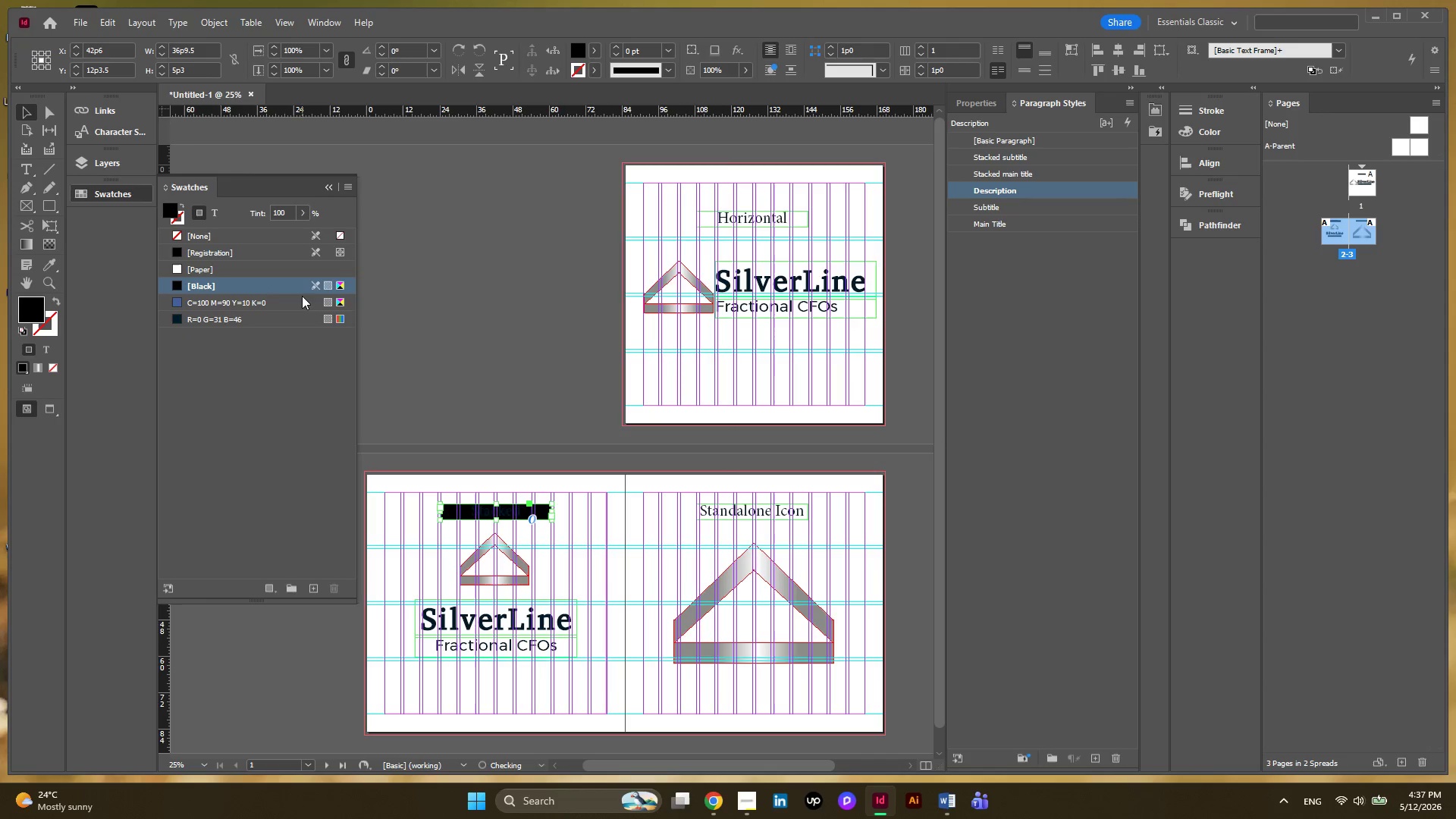 
left_click([274, 296])
 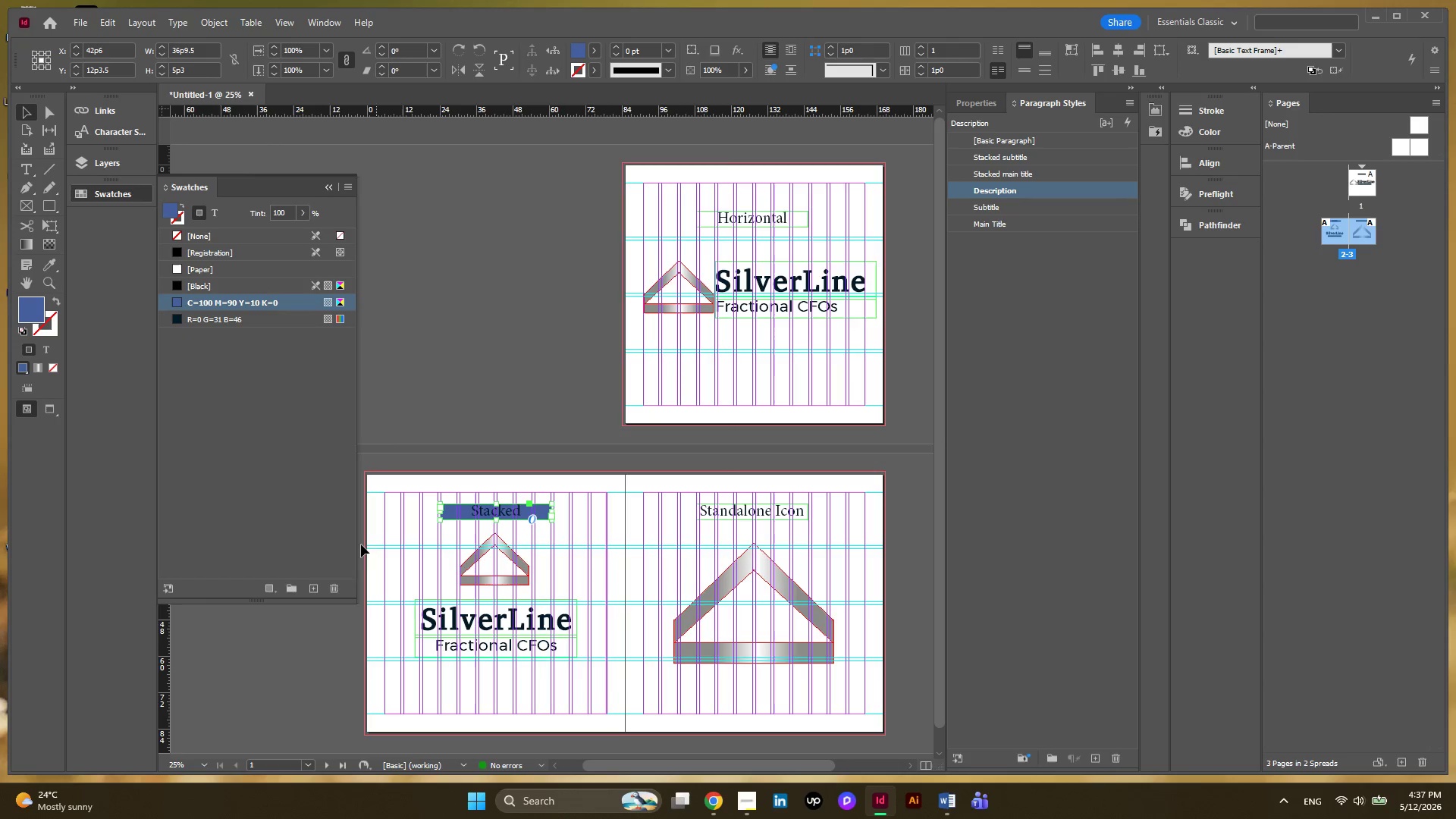 
left_click([344, 594])
 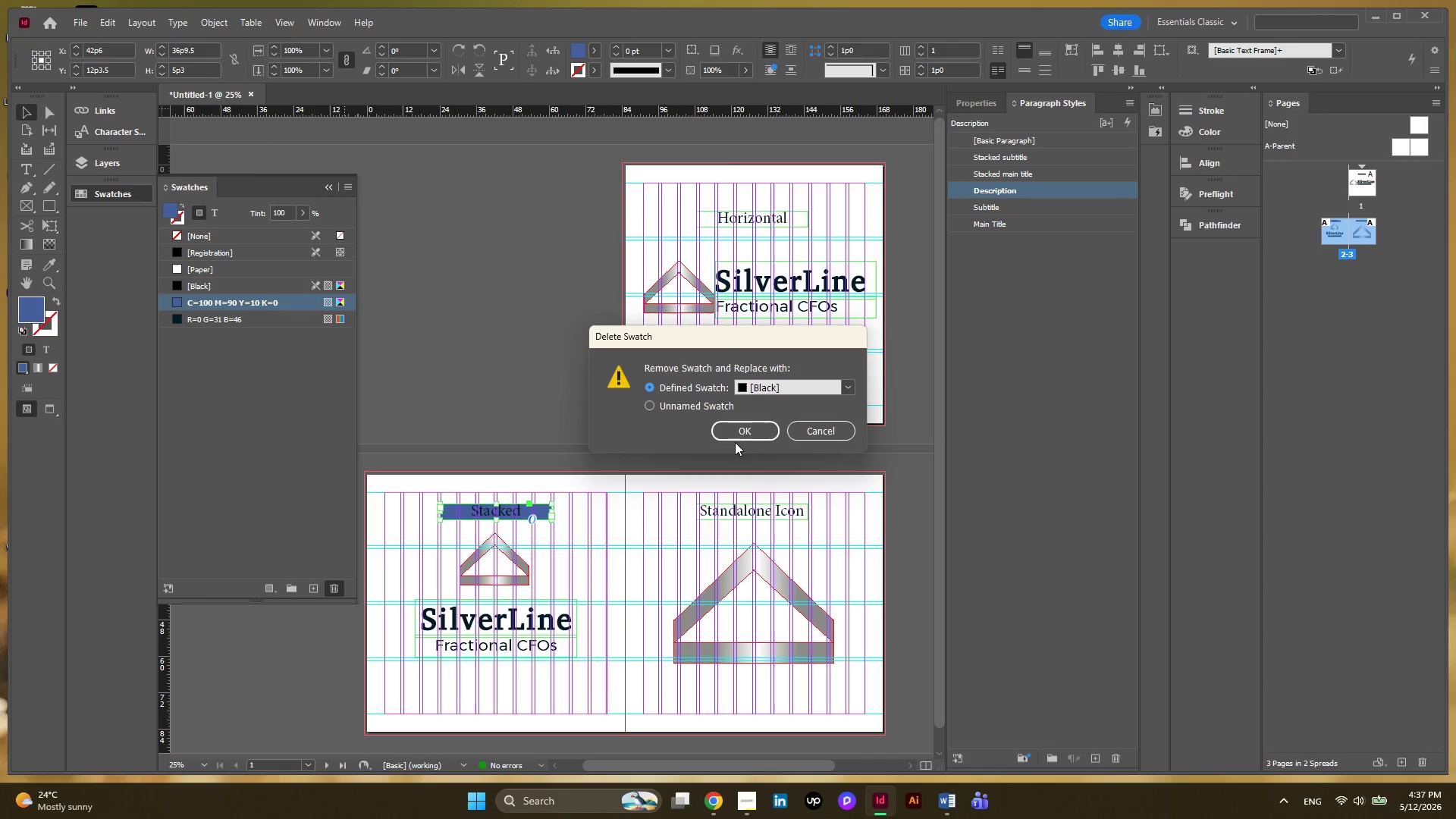 
left_click([759, 431])
 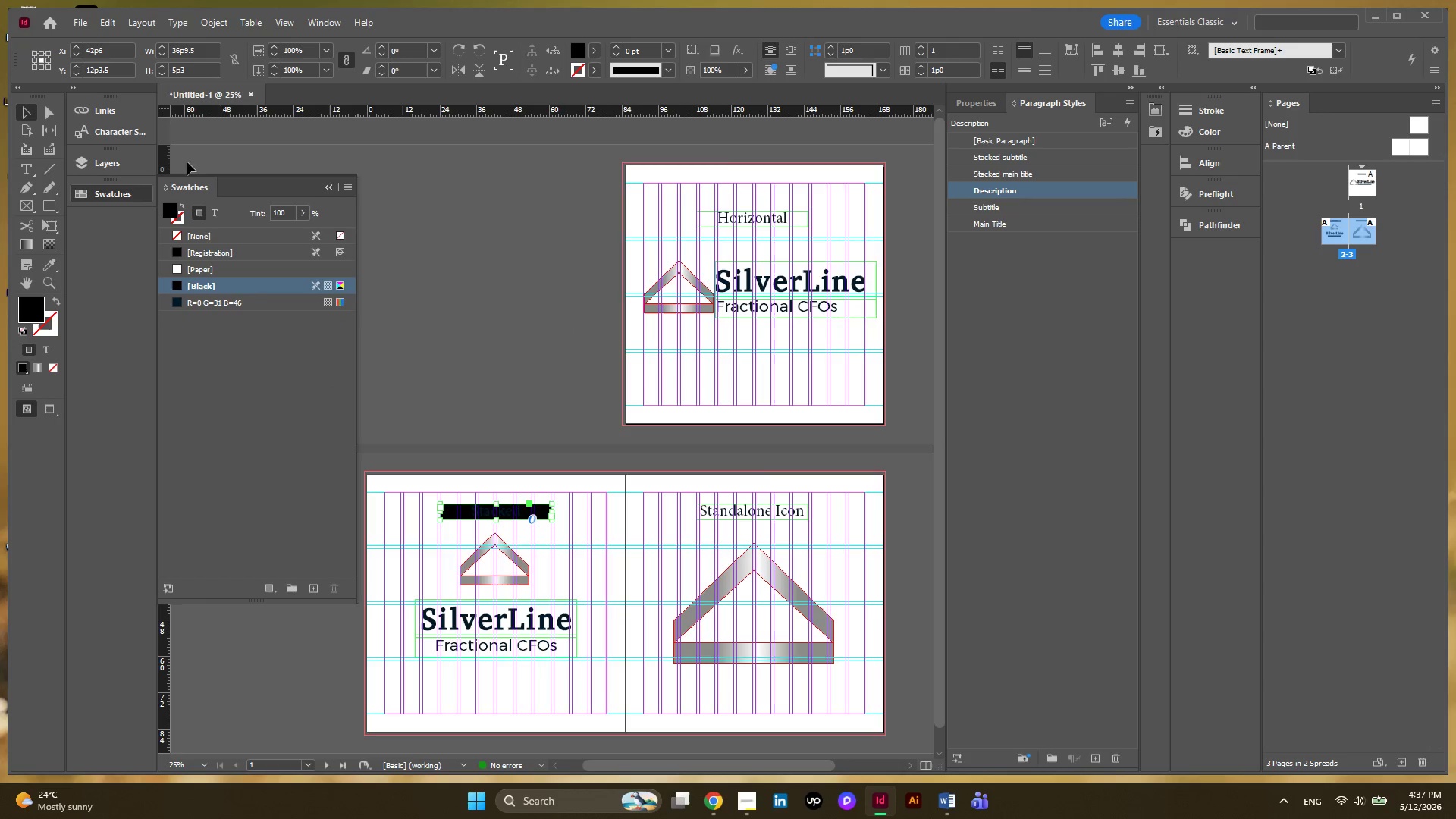 
left_click([393, 192])
 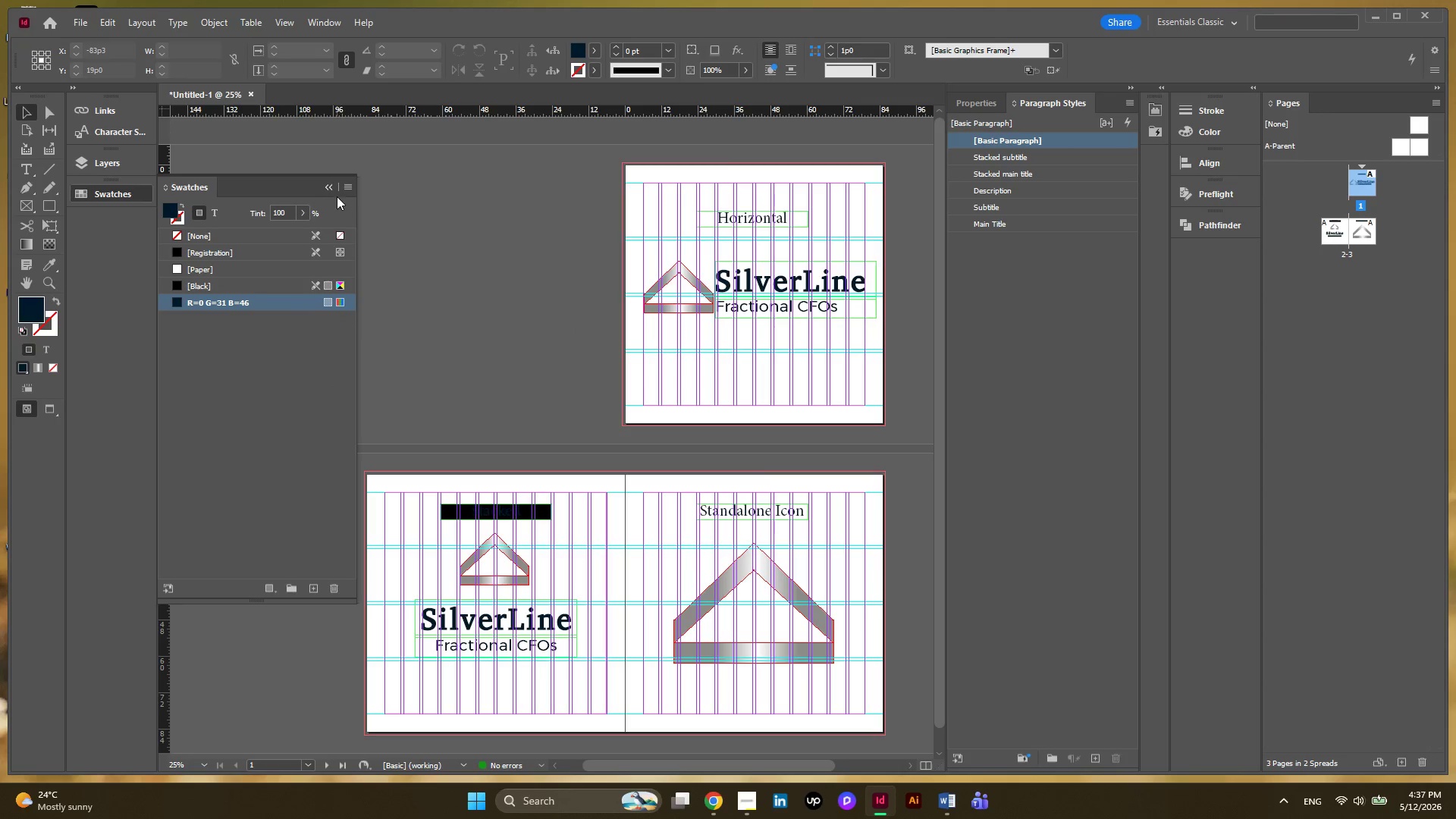 
left_click([333, 189])
 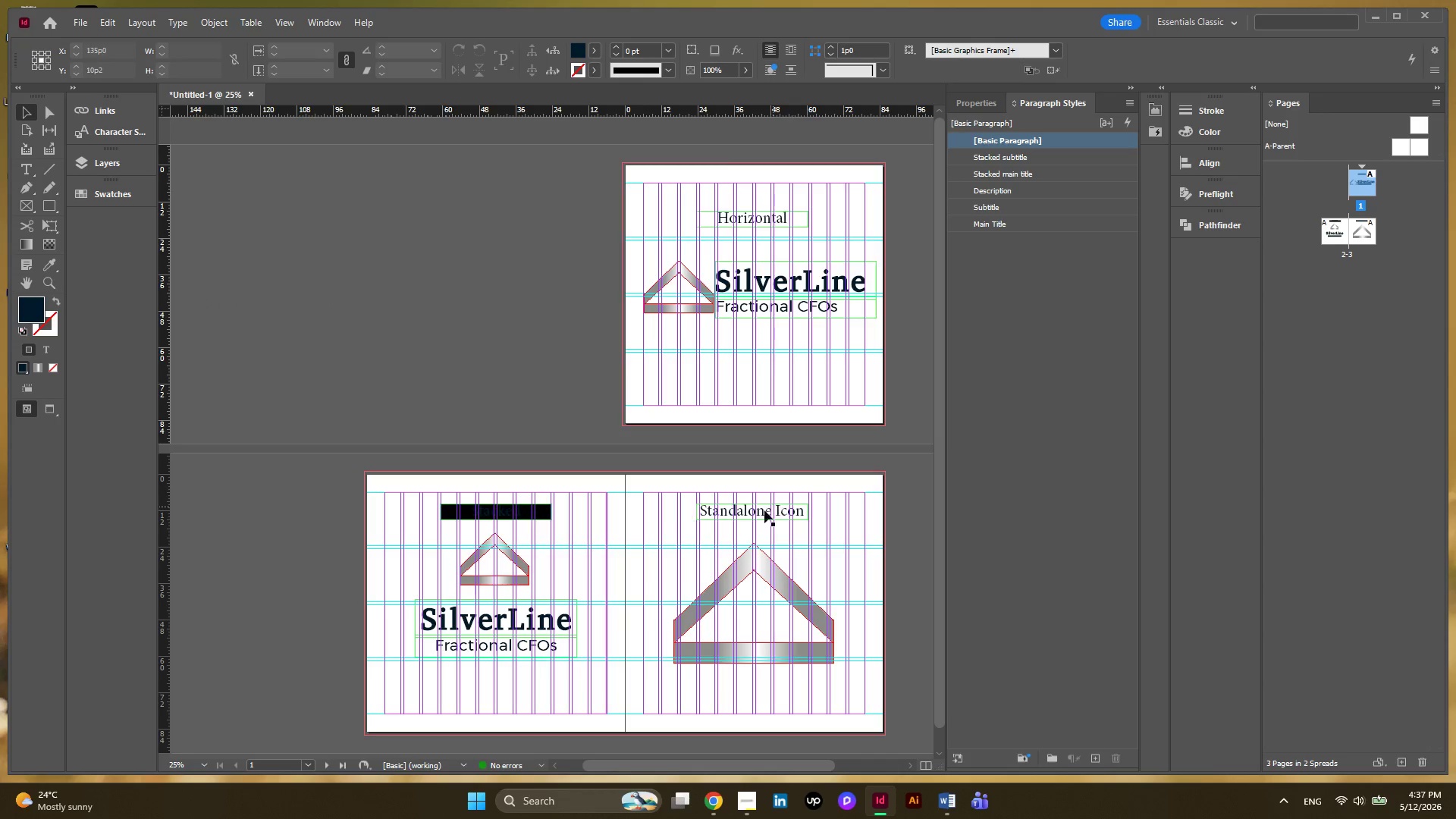 
left_click([760, 511])
 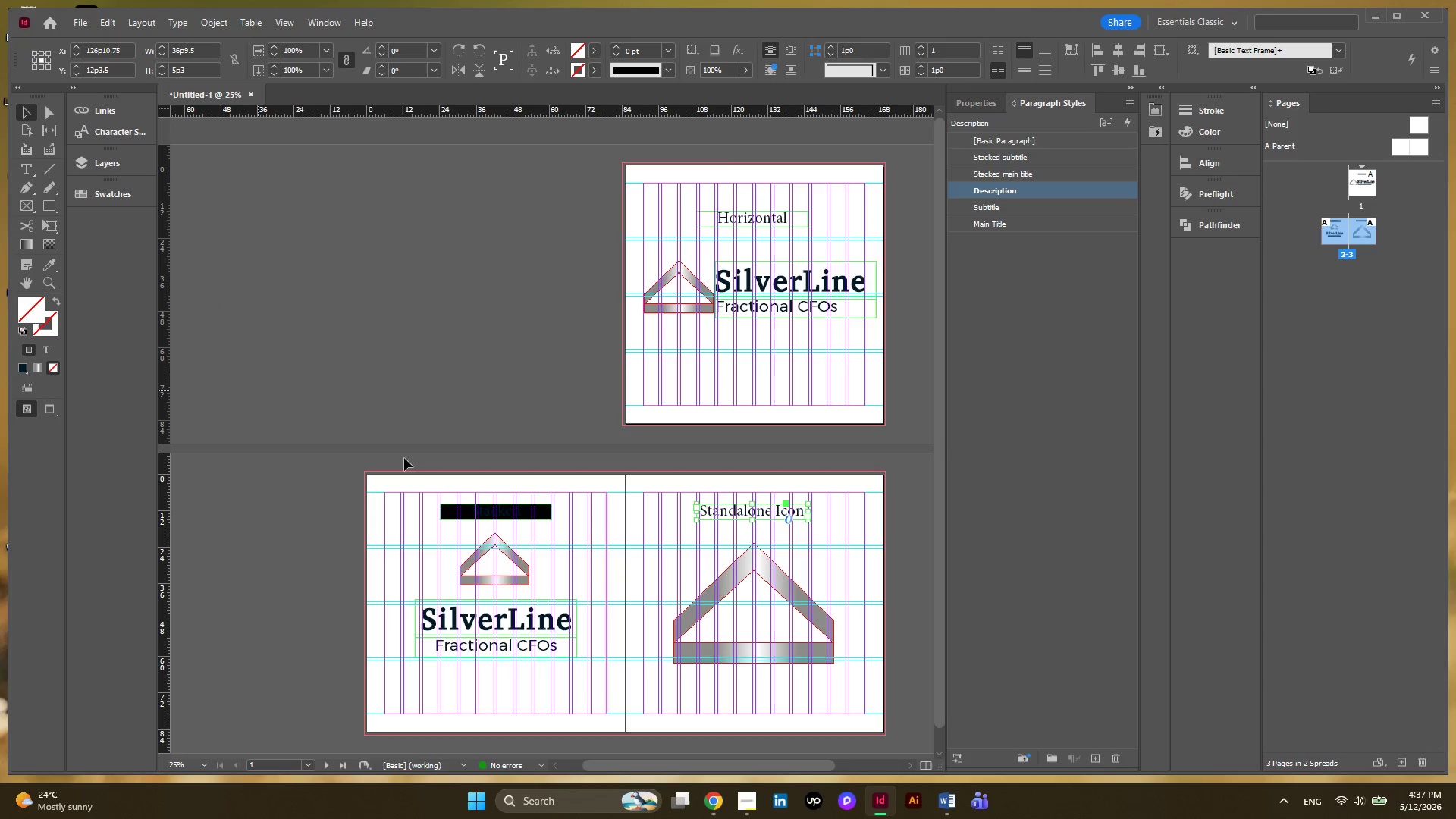 
left_click([507, 515])
 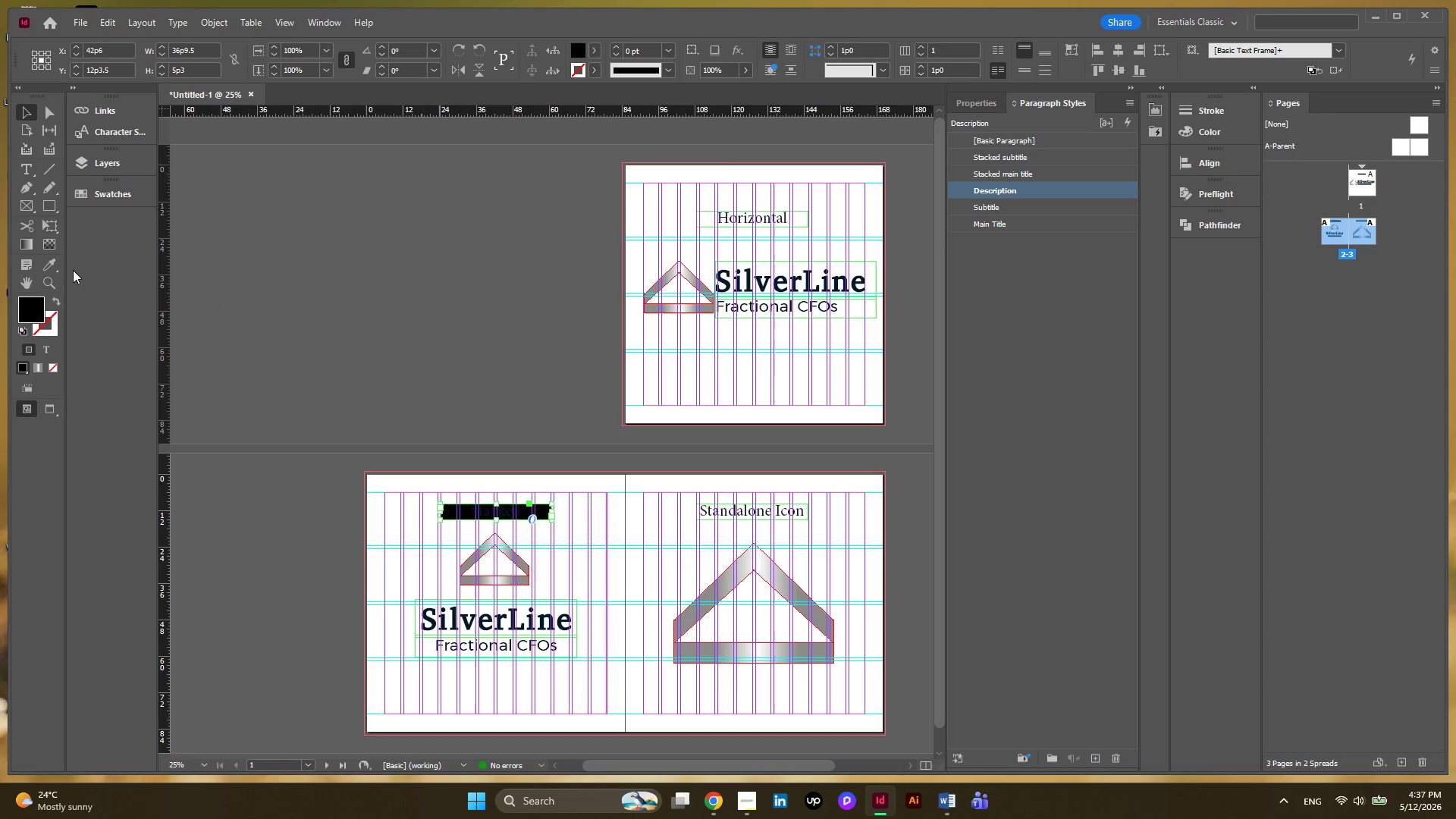 
left_click([50, 263])
 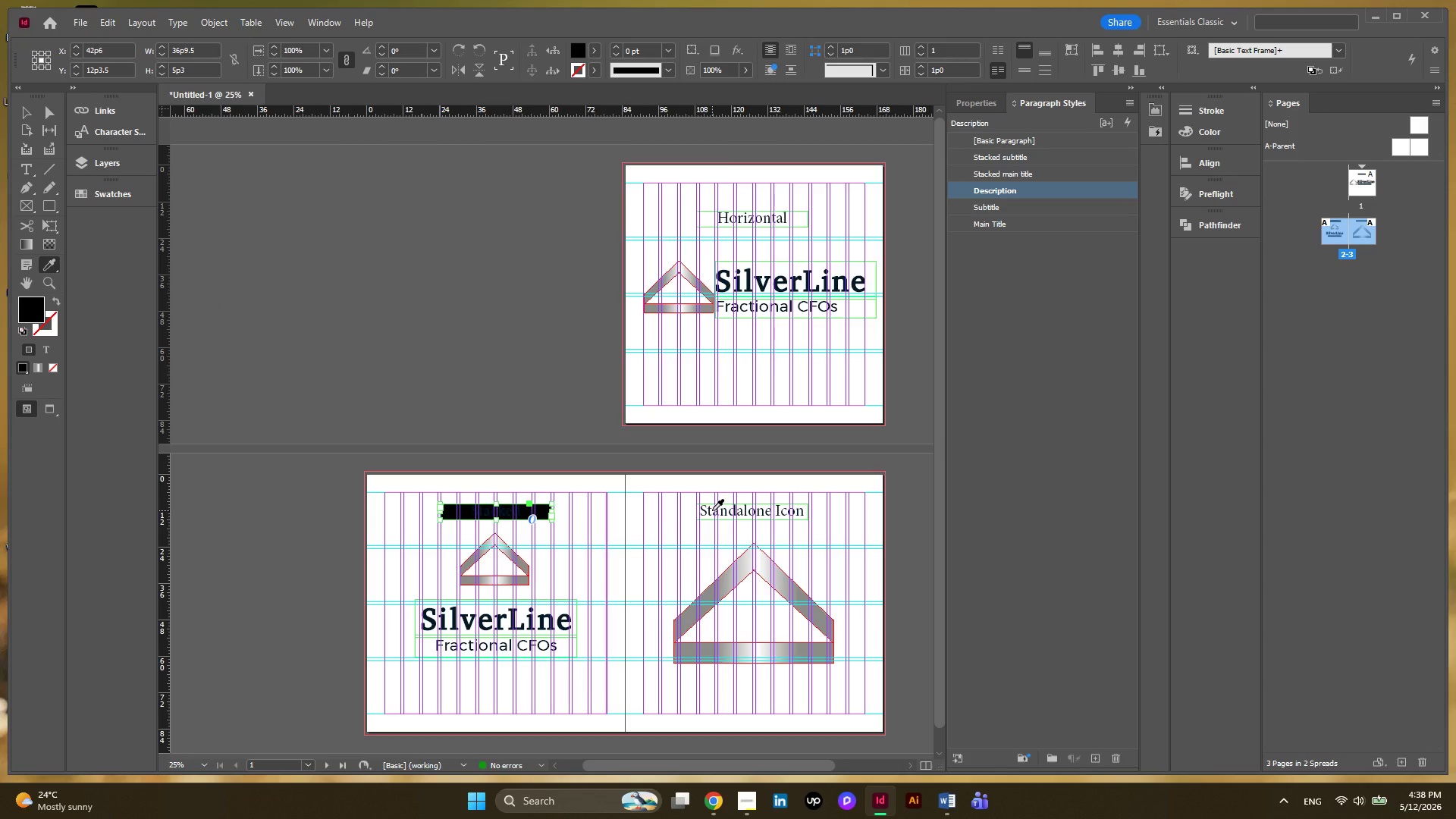 
left_click([706, 510])
 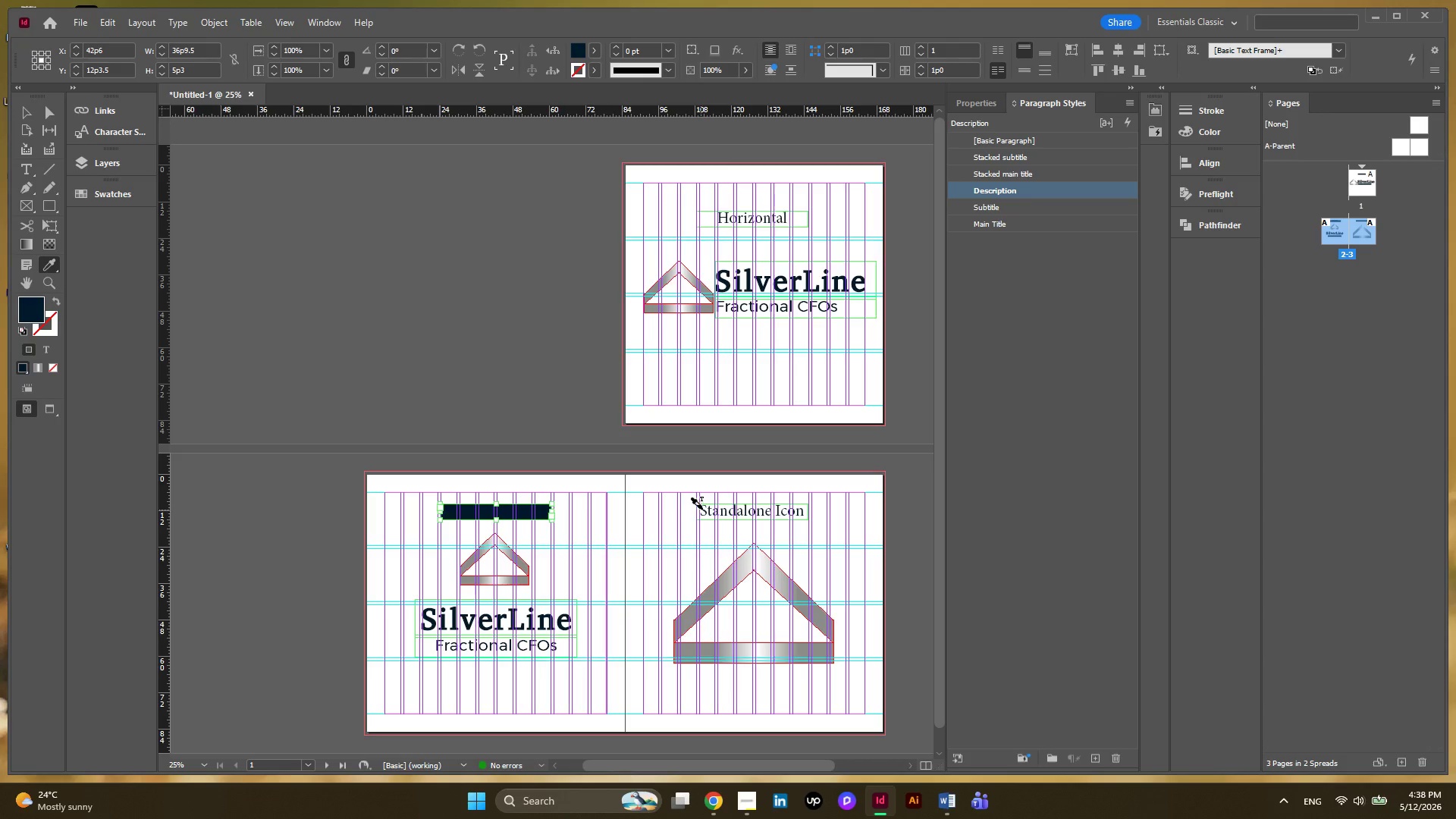 
left_click([703, 508])
 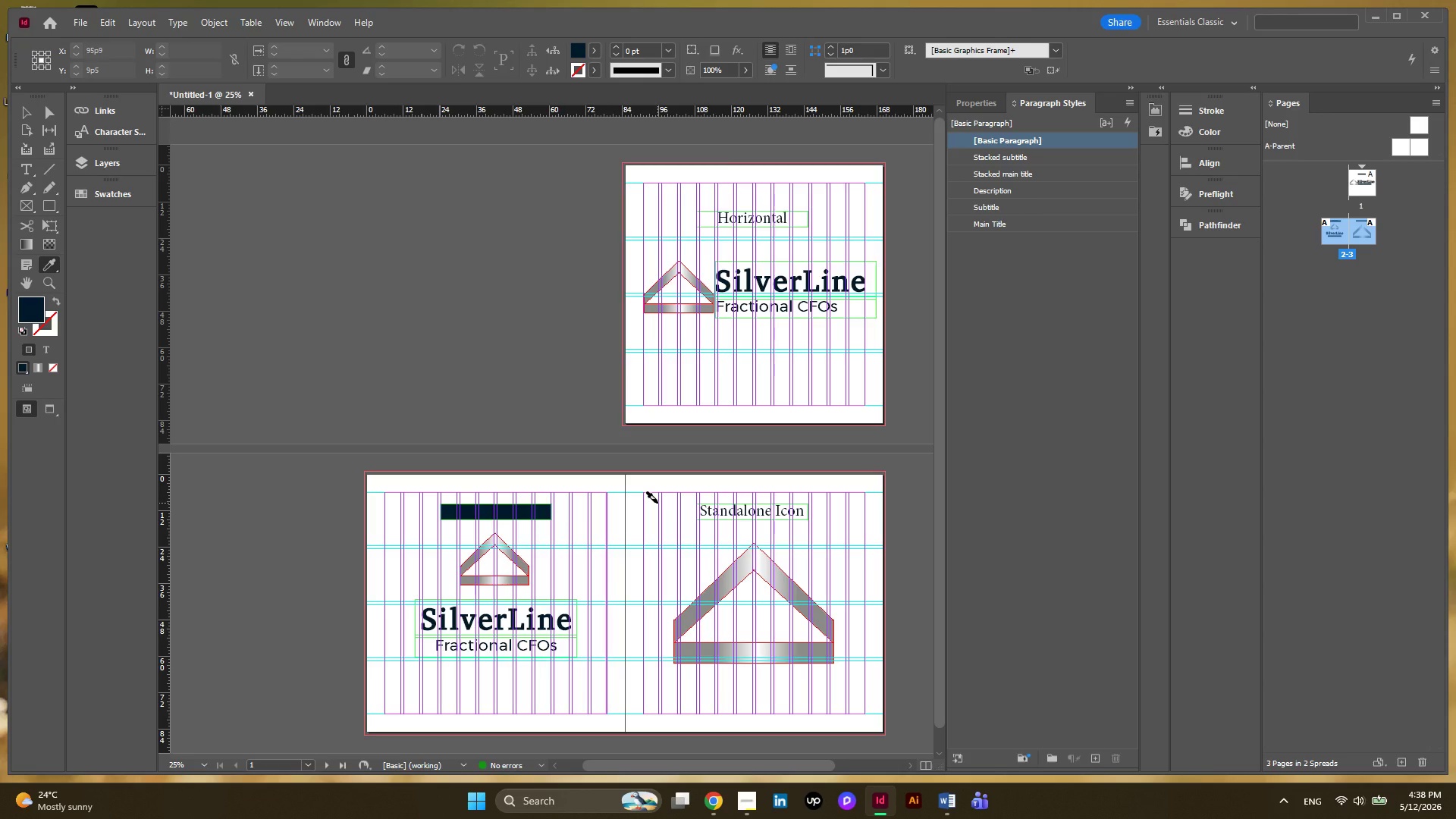 
key(Control+Z)
 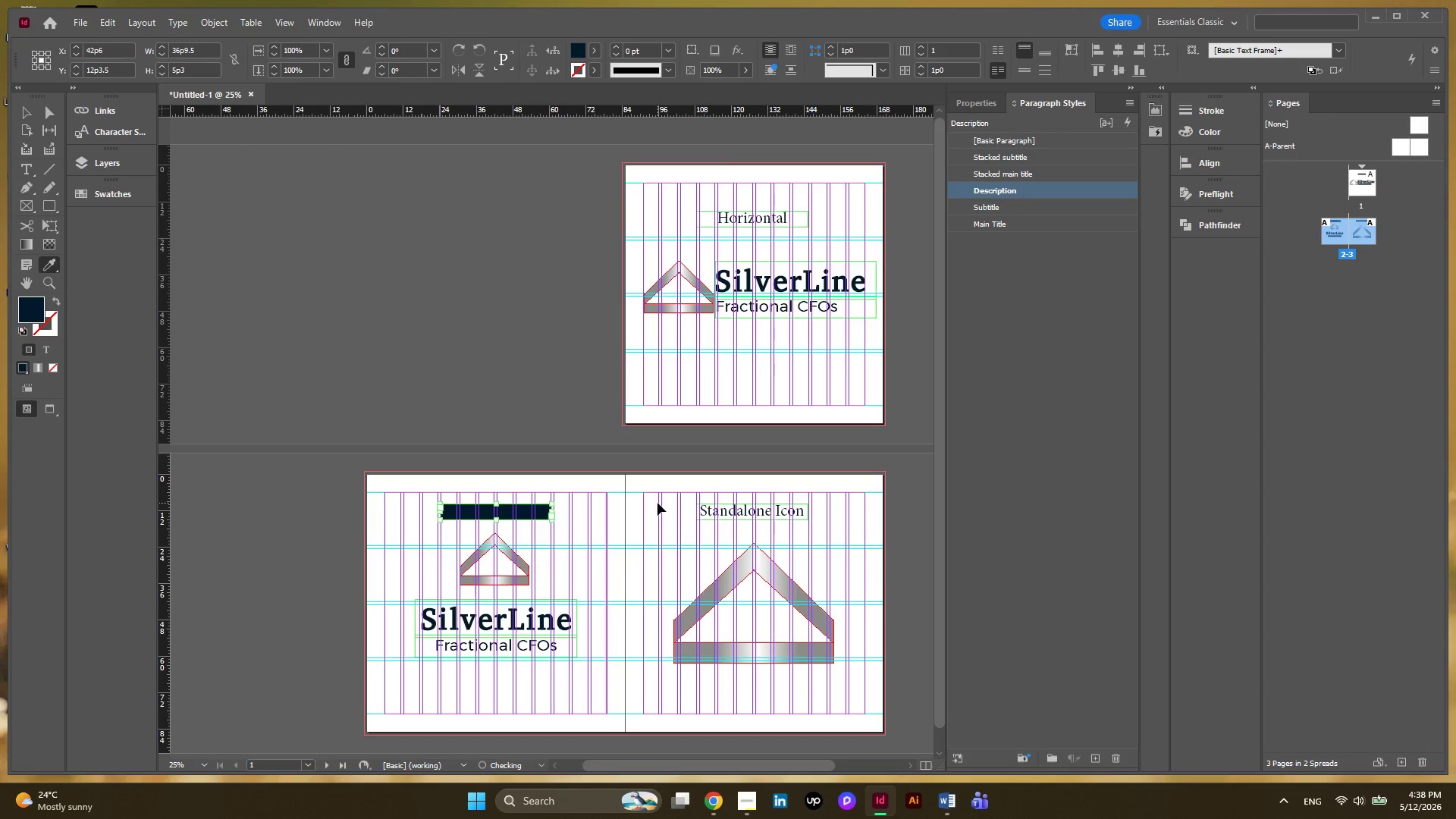 
key(Control+Z)
 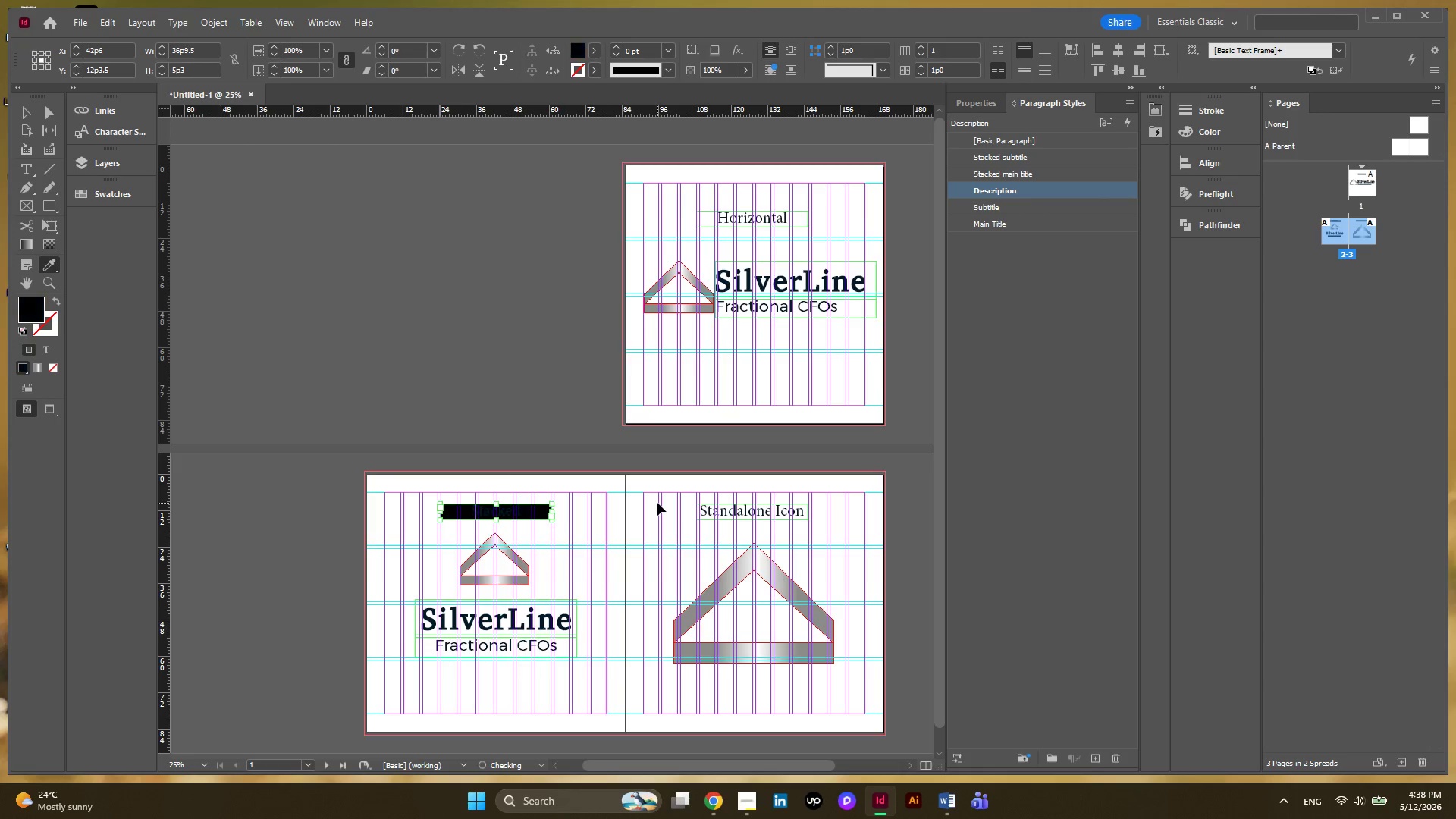 
key(Control+Z)
 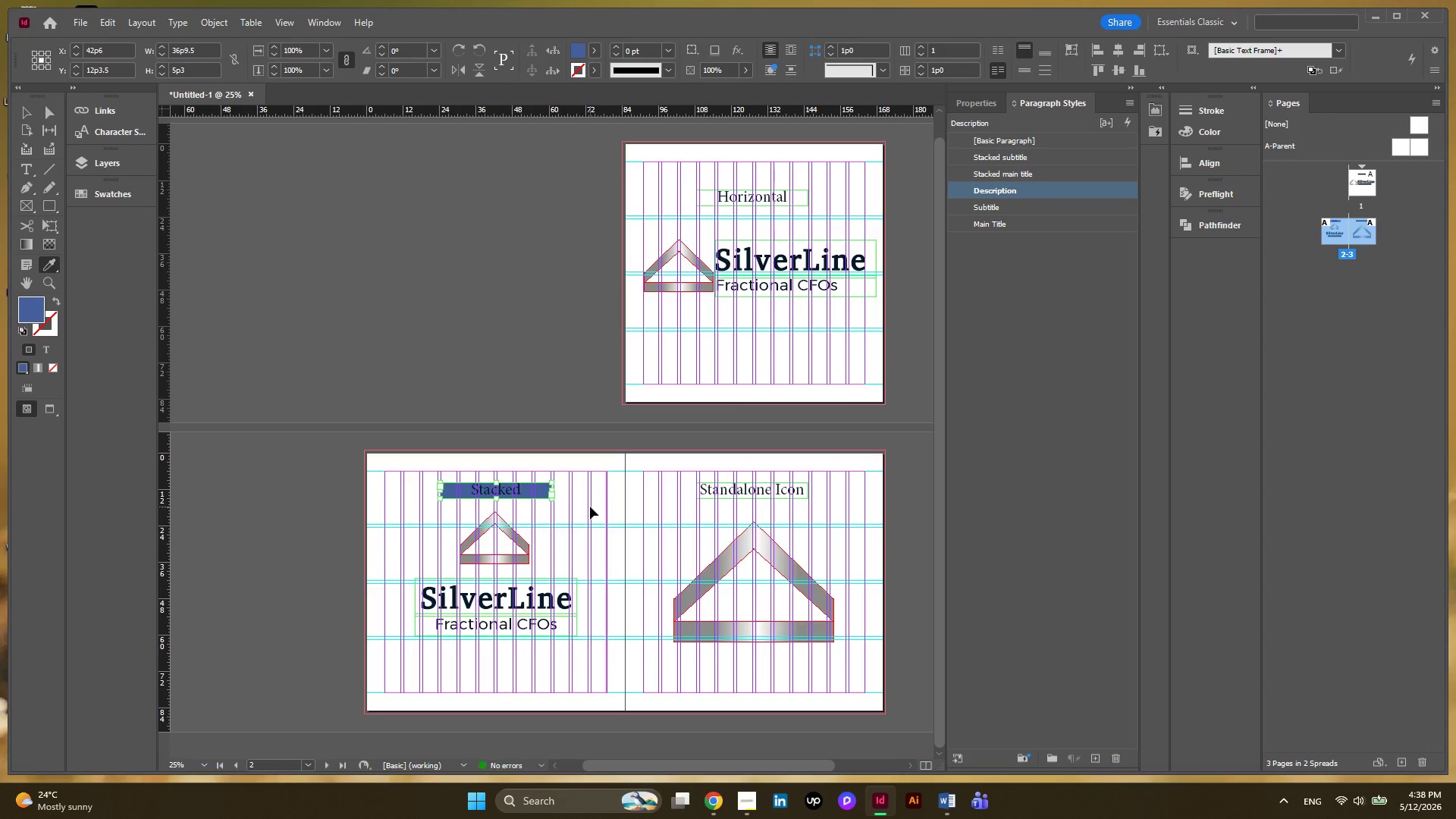 
key(Control+Z)
 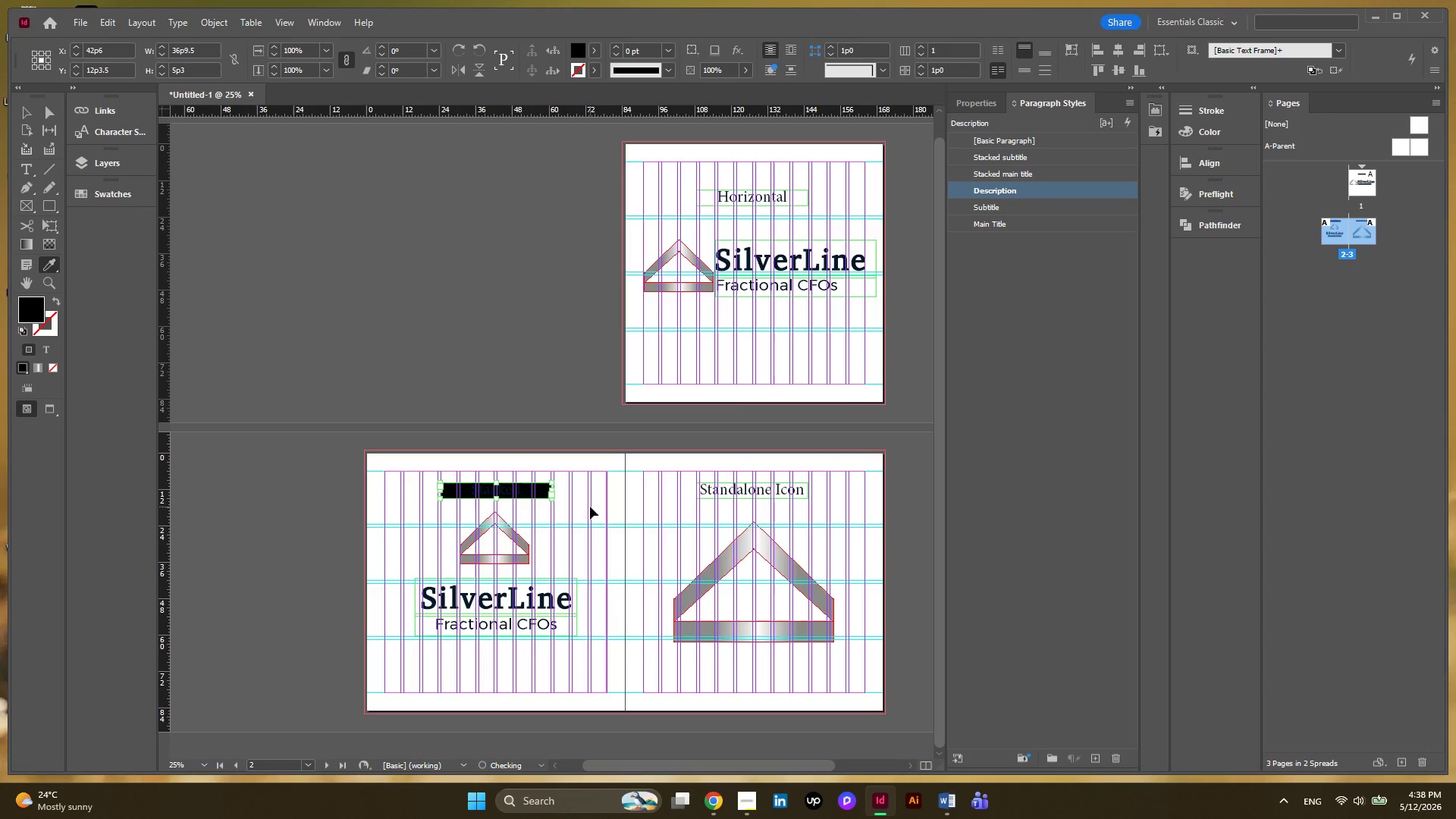 
key(Control+Z)
 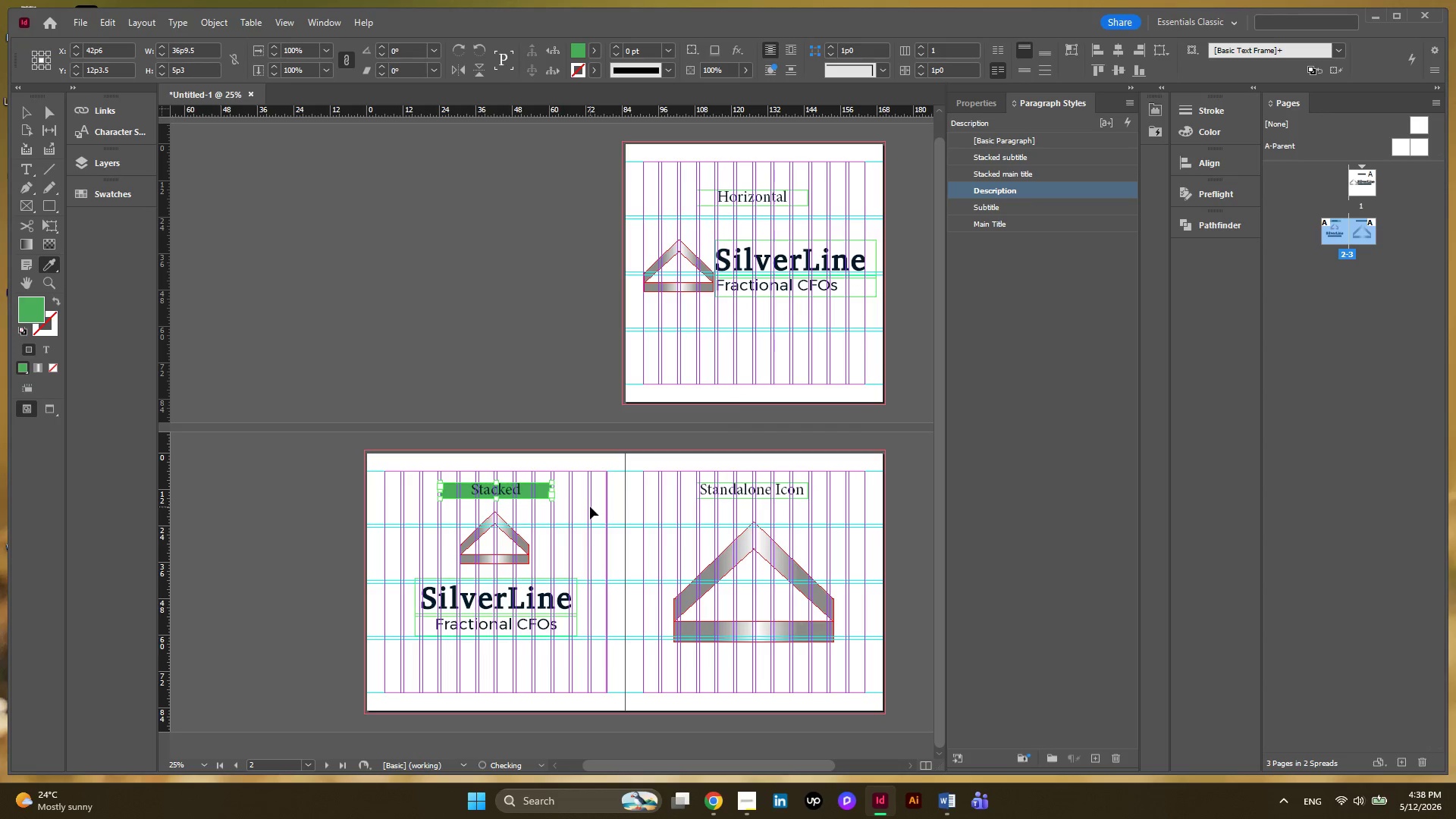 
key(Control+Z)
 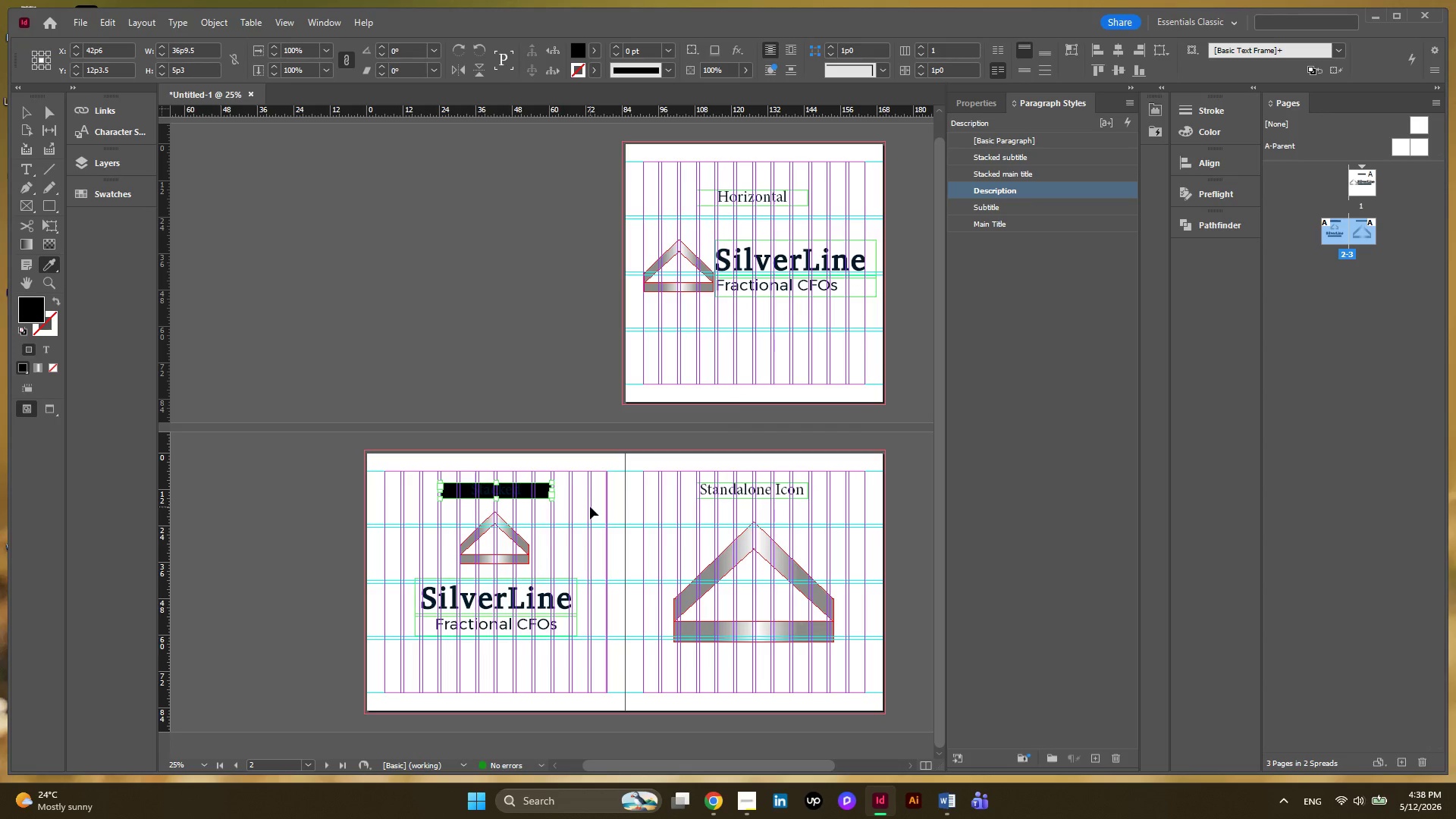 
key(Control+Z)
 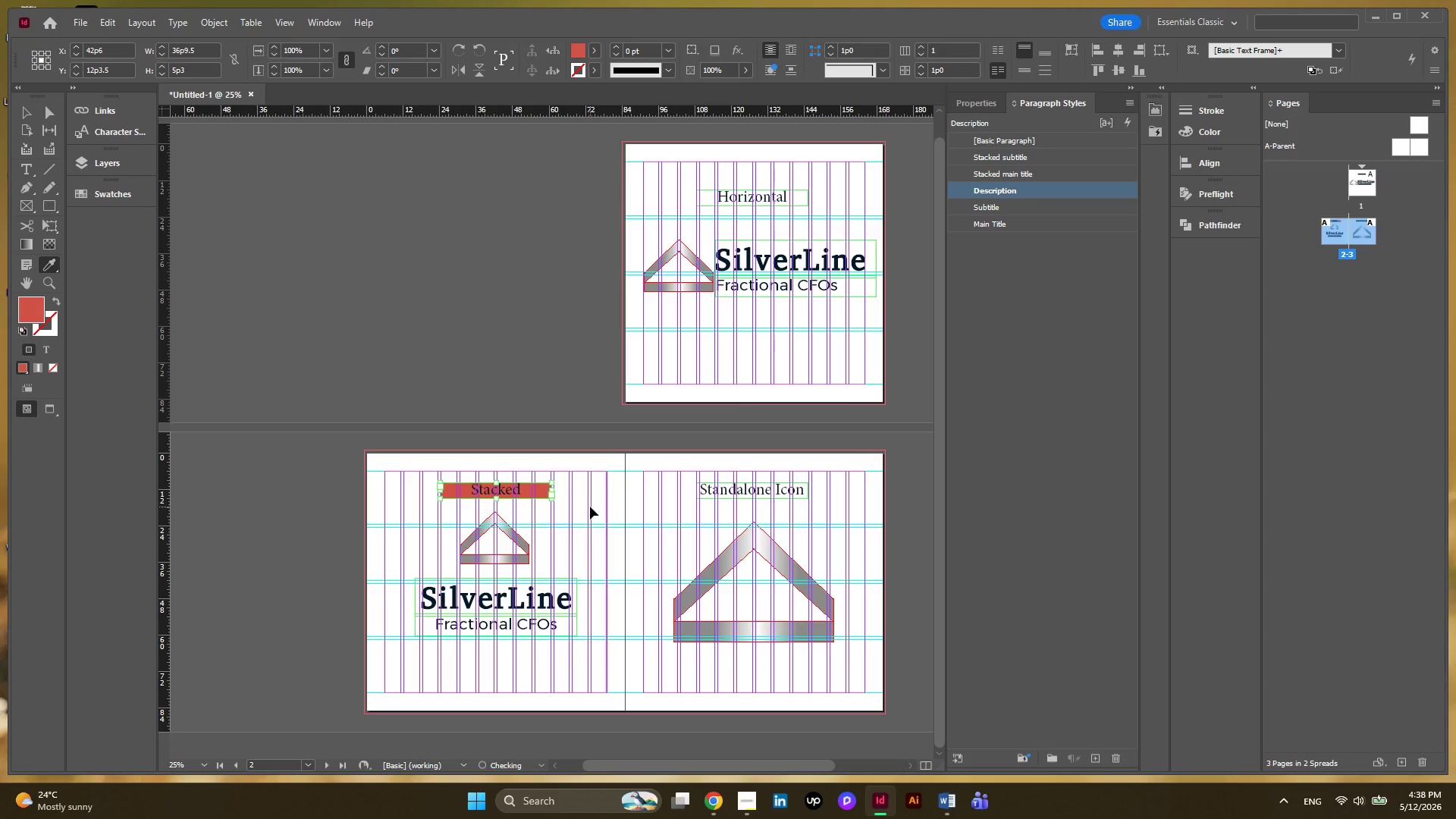 
key(Control+Z)
 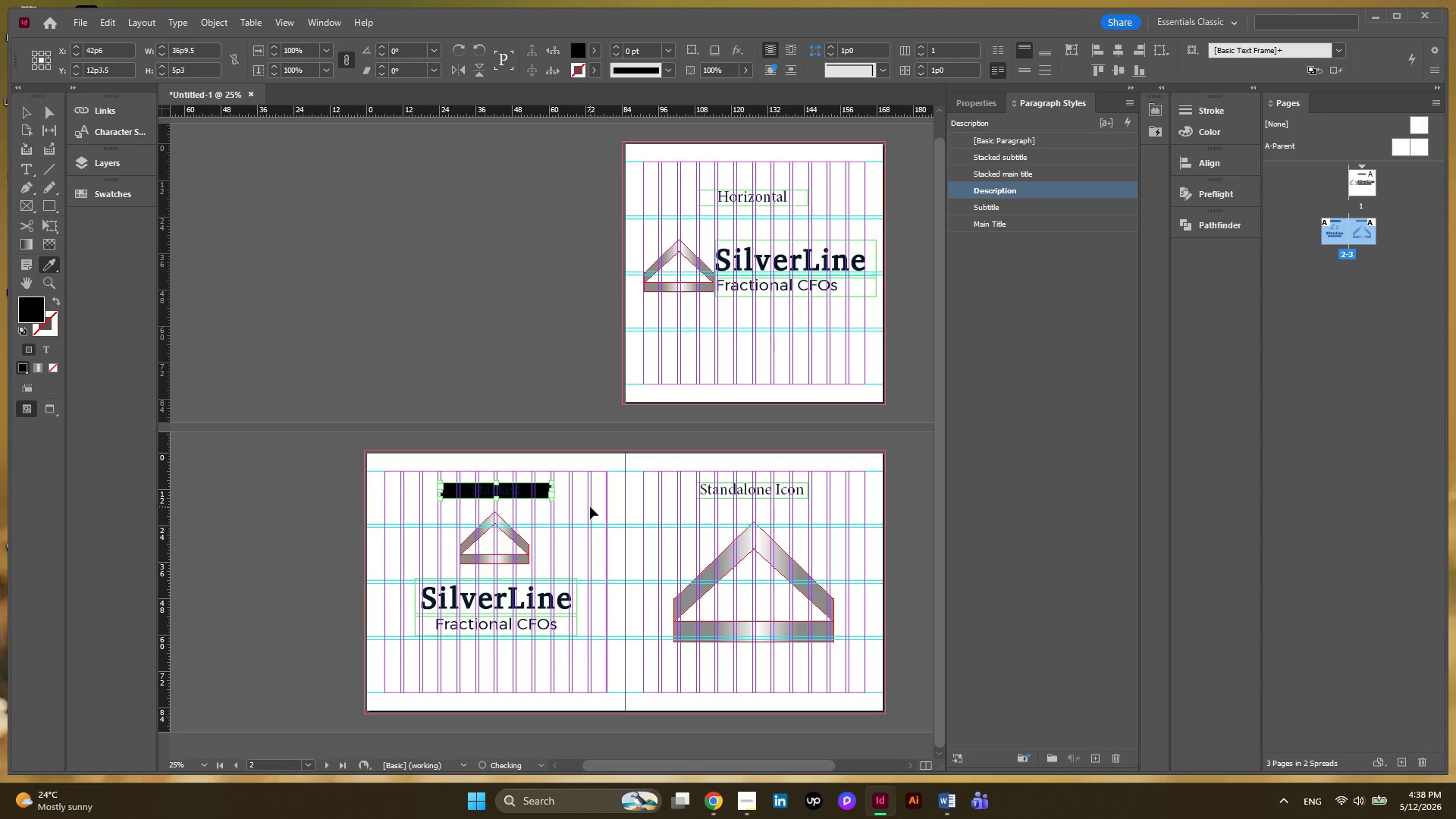 
key(Control+Z)
 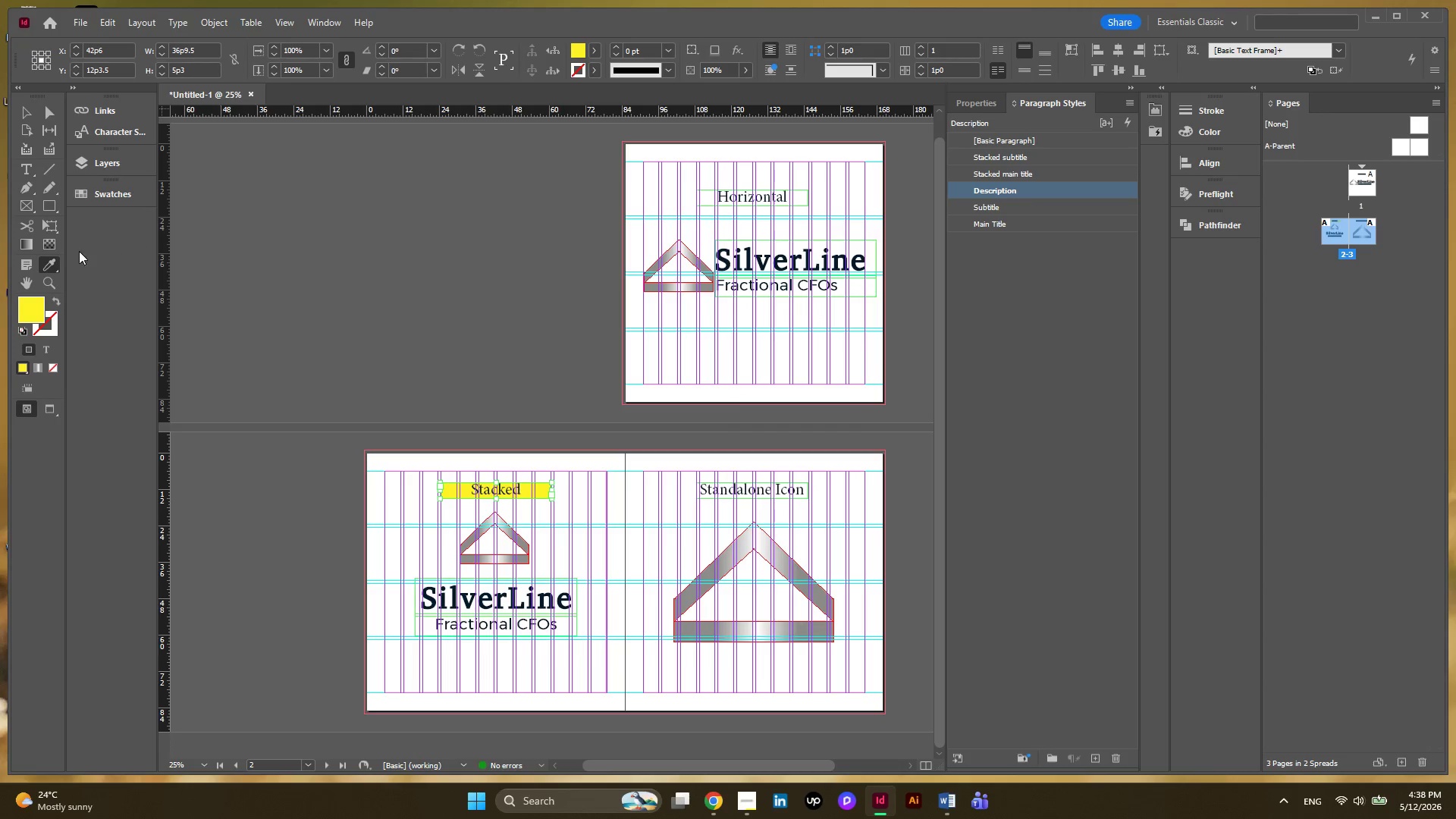 
double_click([119, 198])
 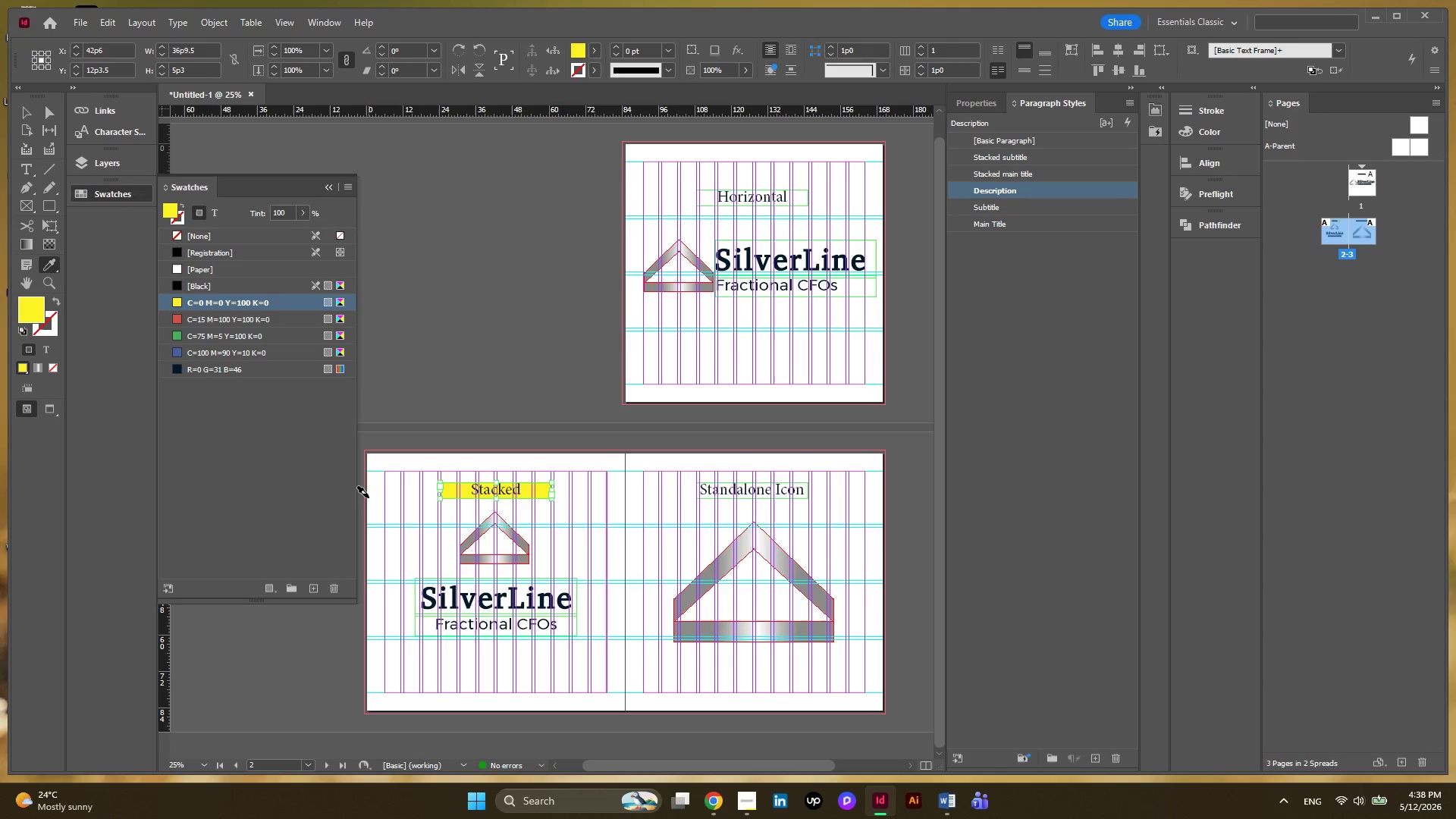 
left_click([341, 588])
 